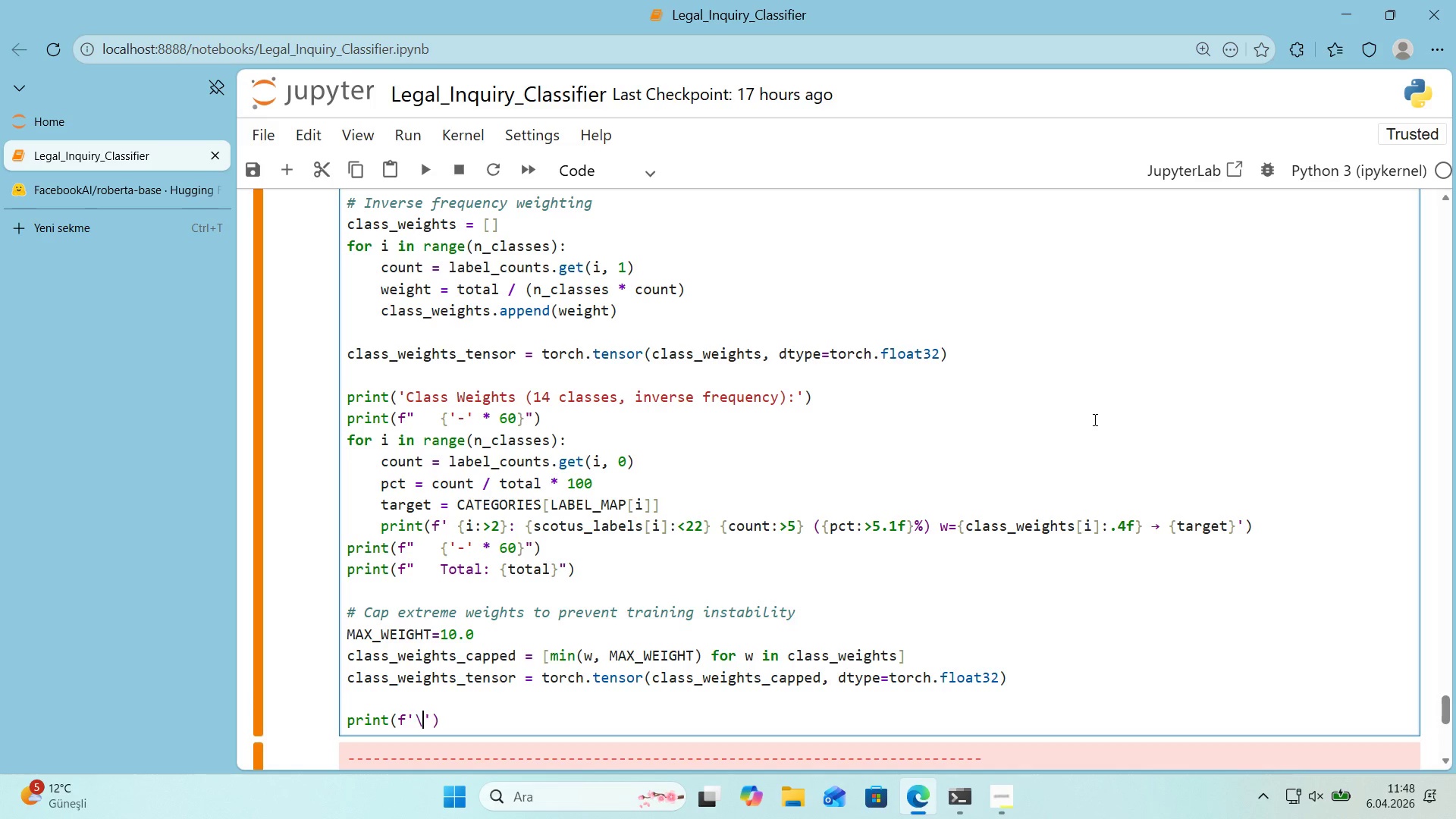 
type(nCapped we'ghts *()
 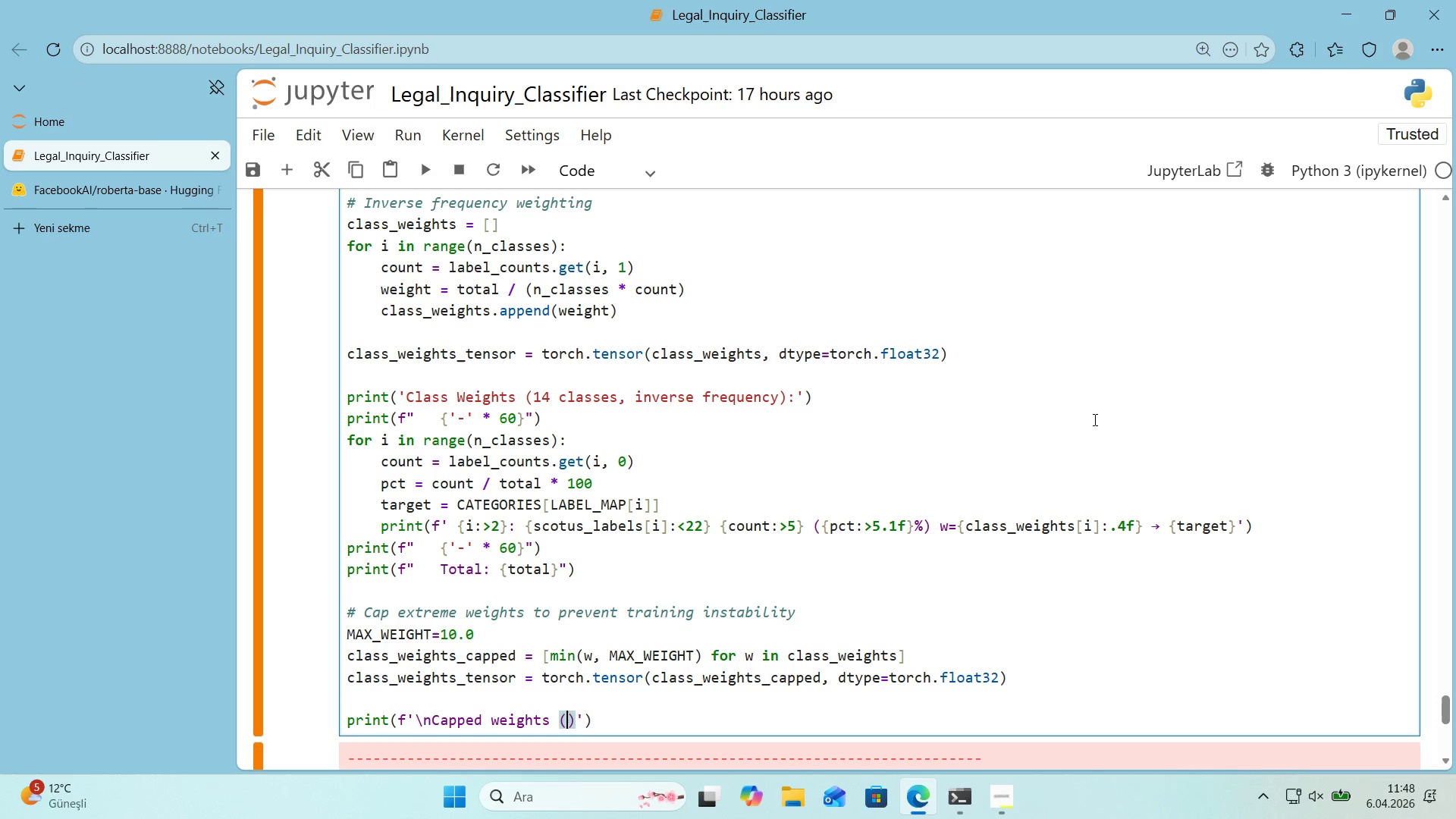 
 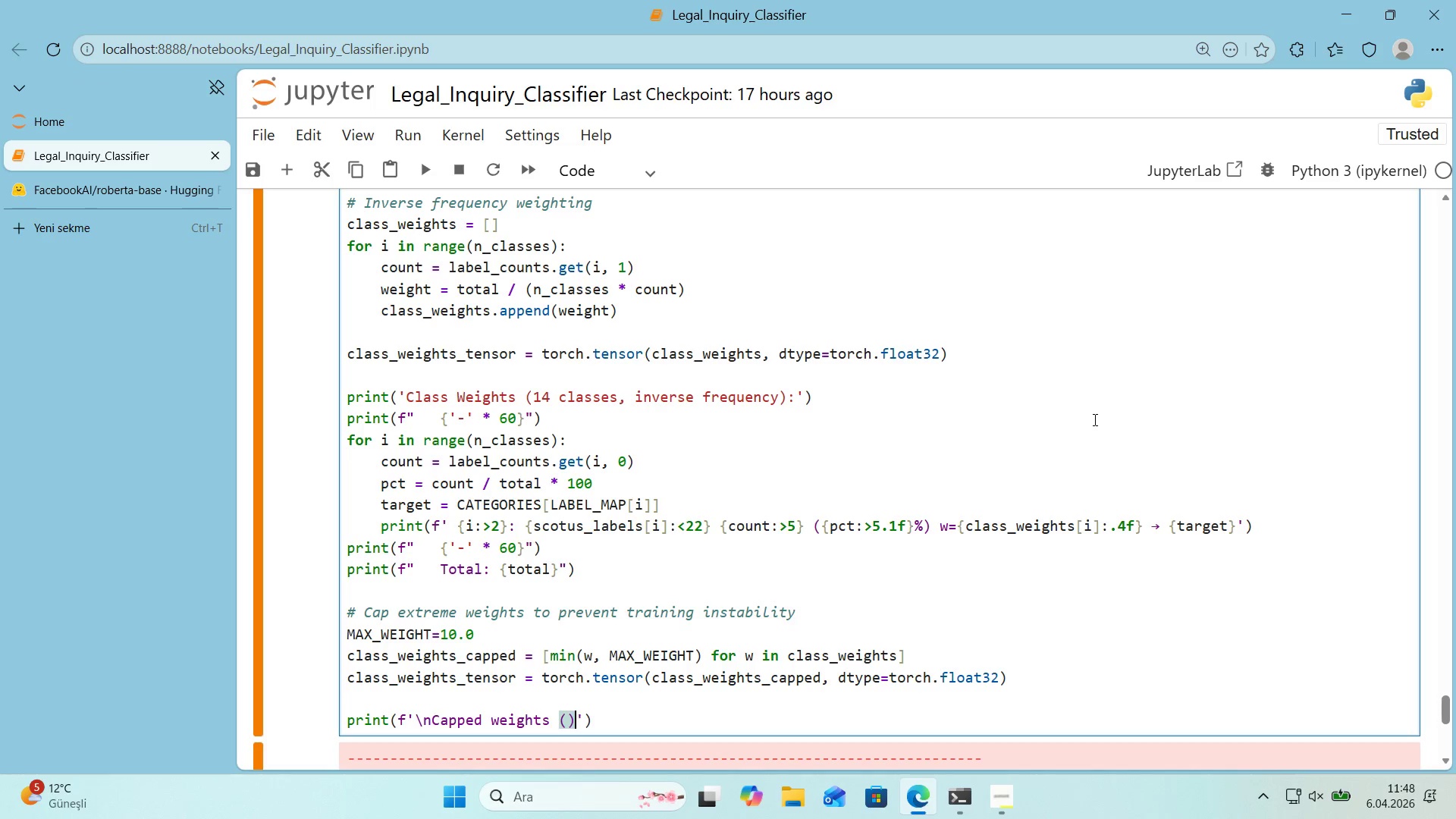 
key(ArrowLeft)
 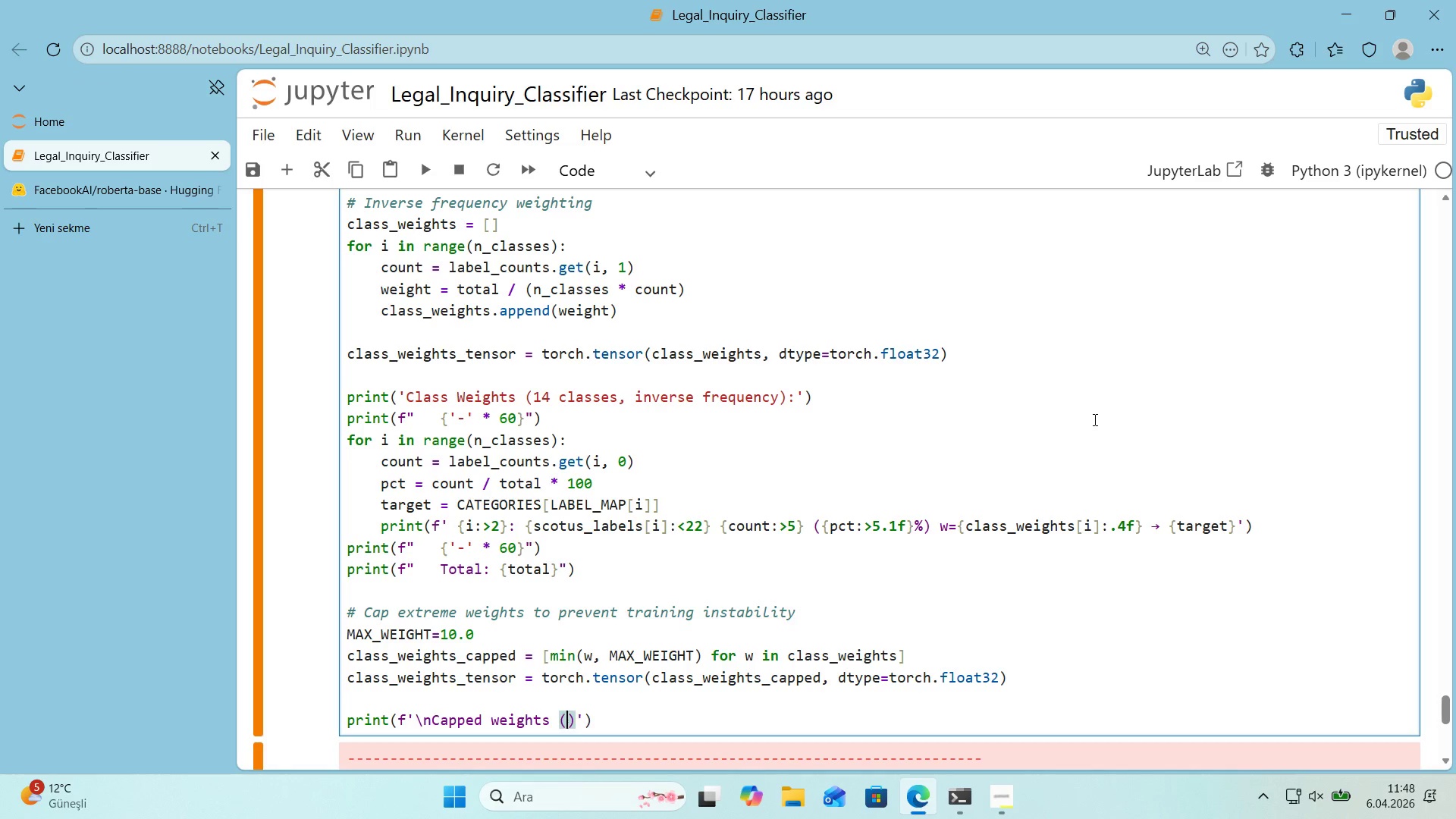 
type(max))
 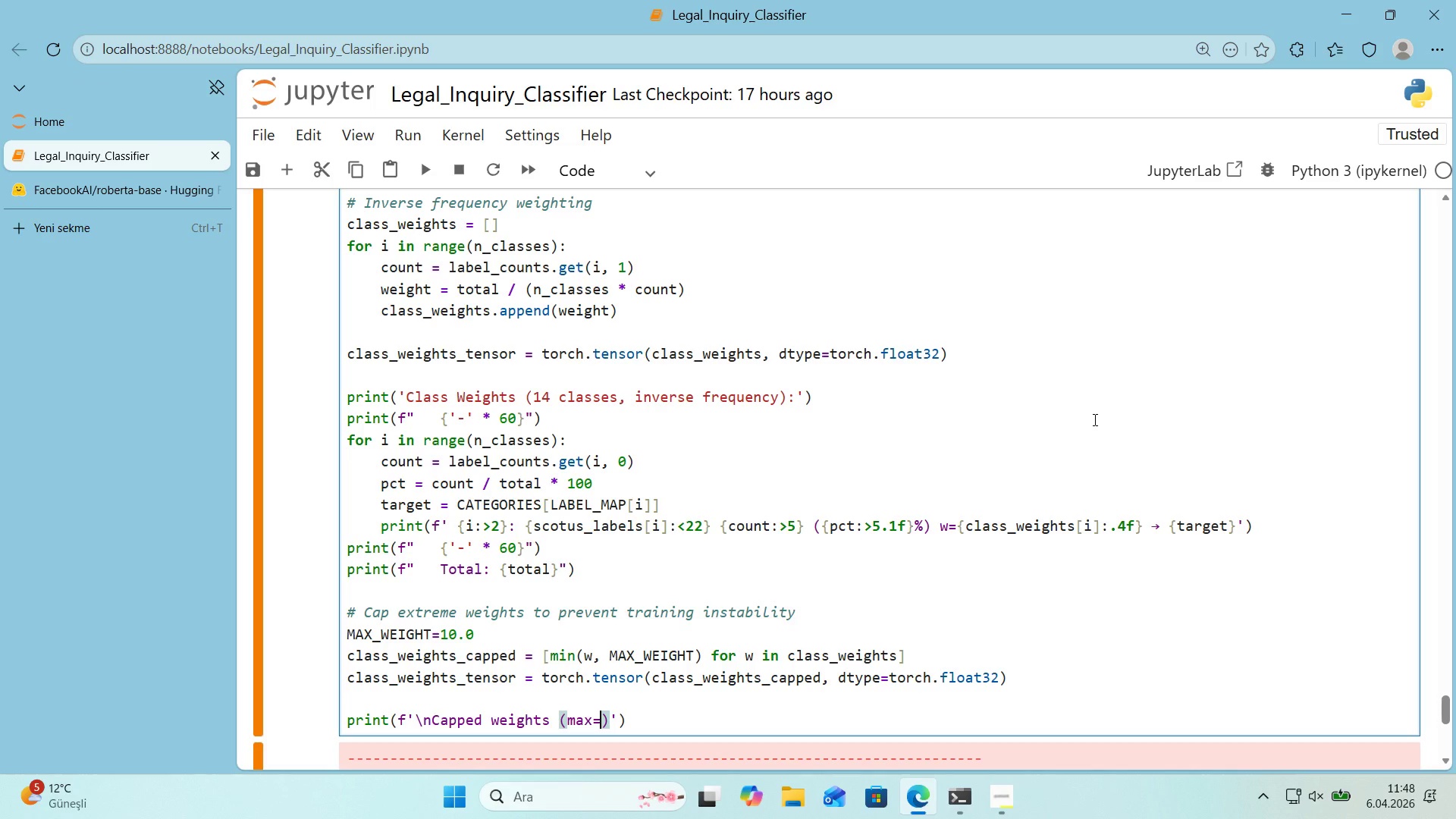 
key(Alt+Control+7)
 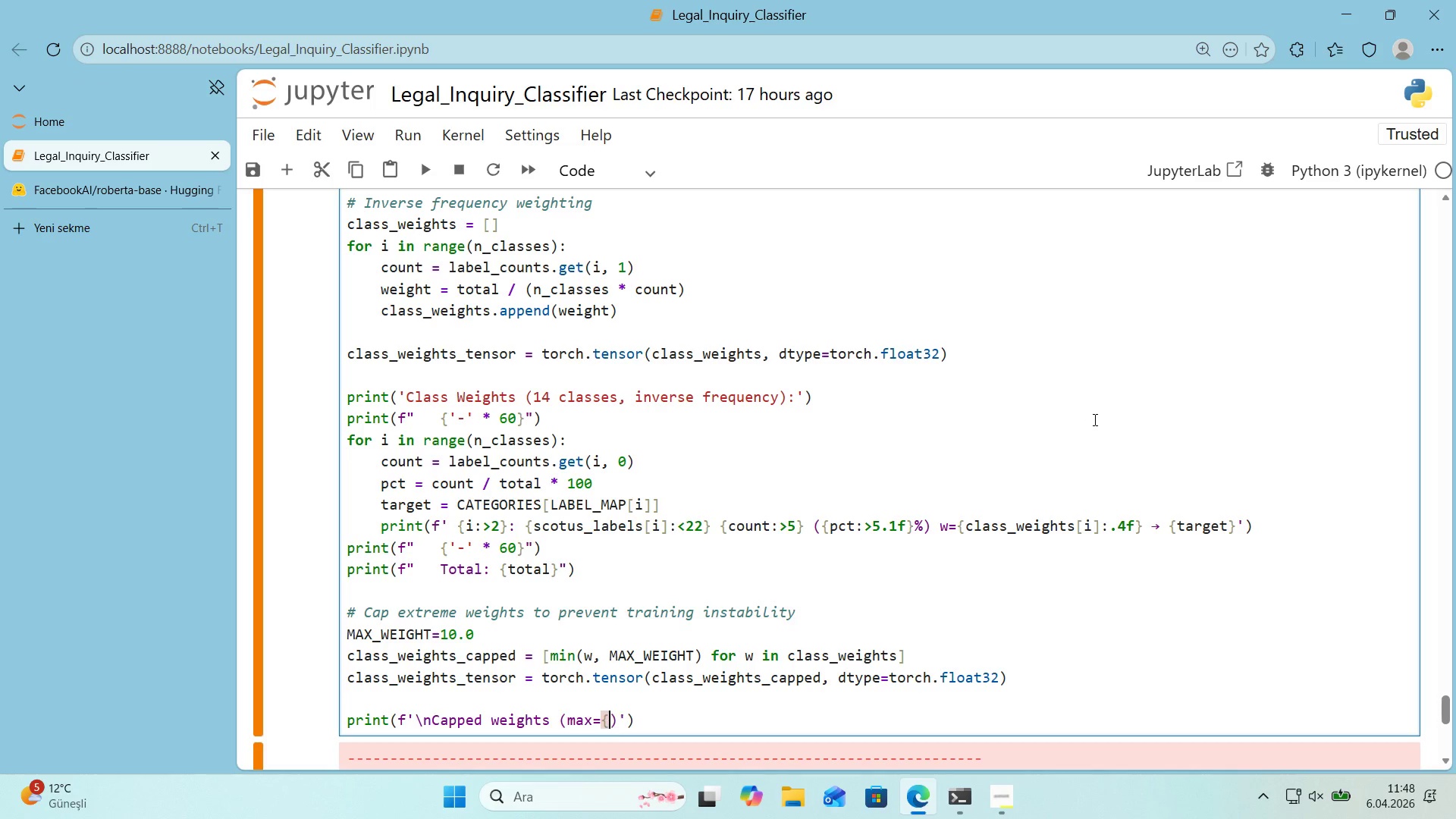 
key(Alt+Control+0)
 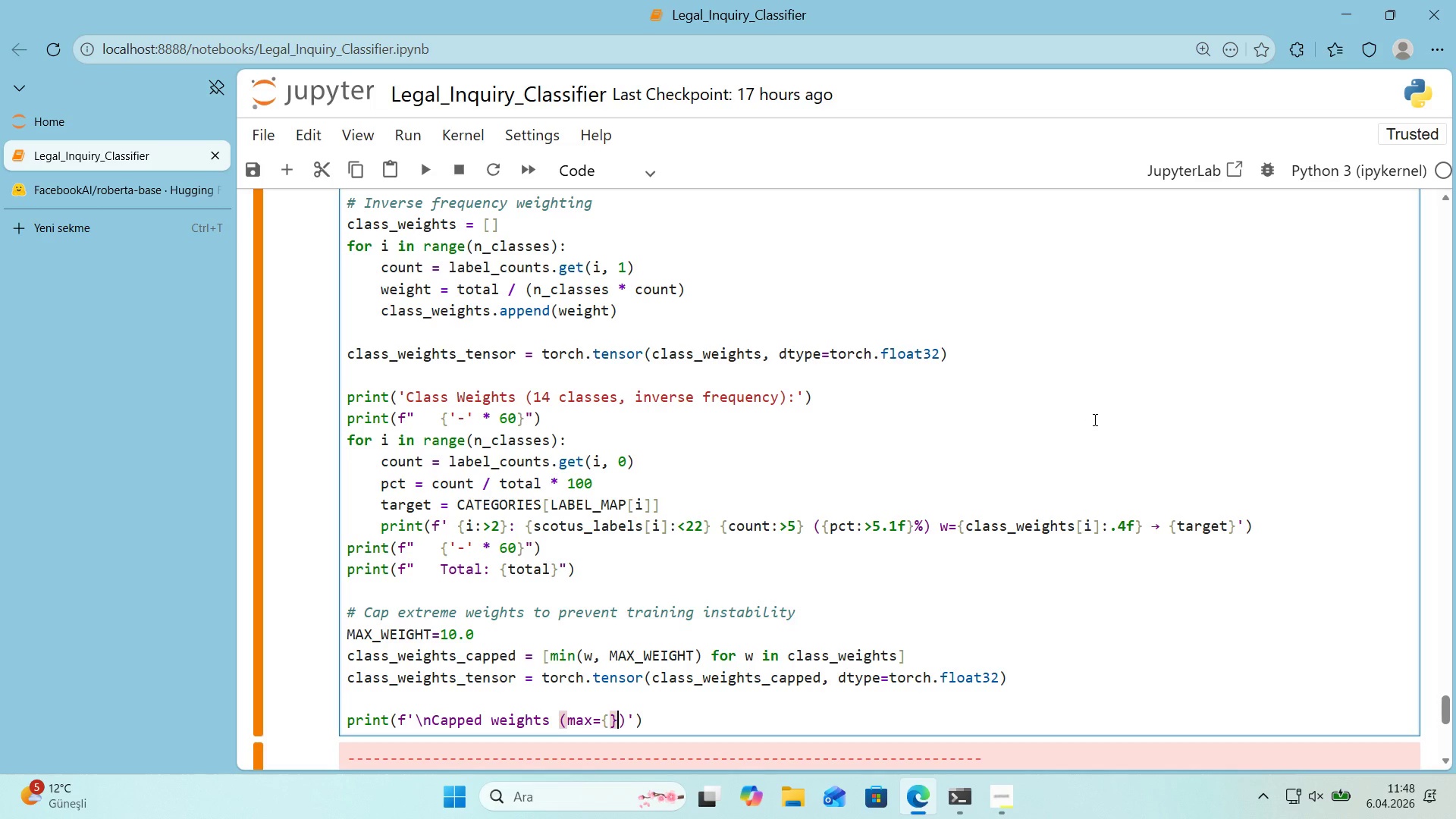 
key(ArrowLeft)
 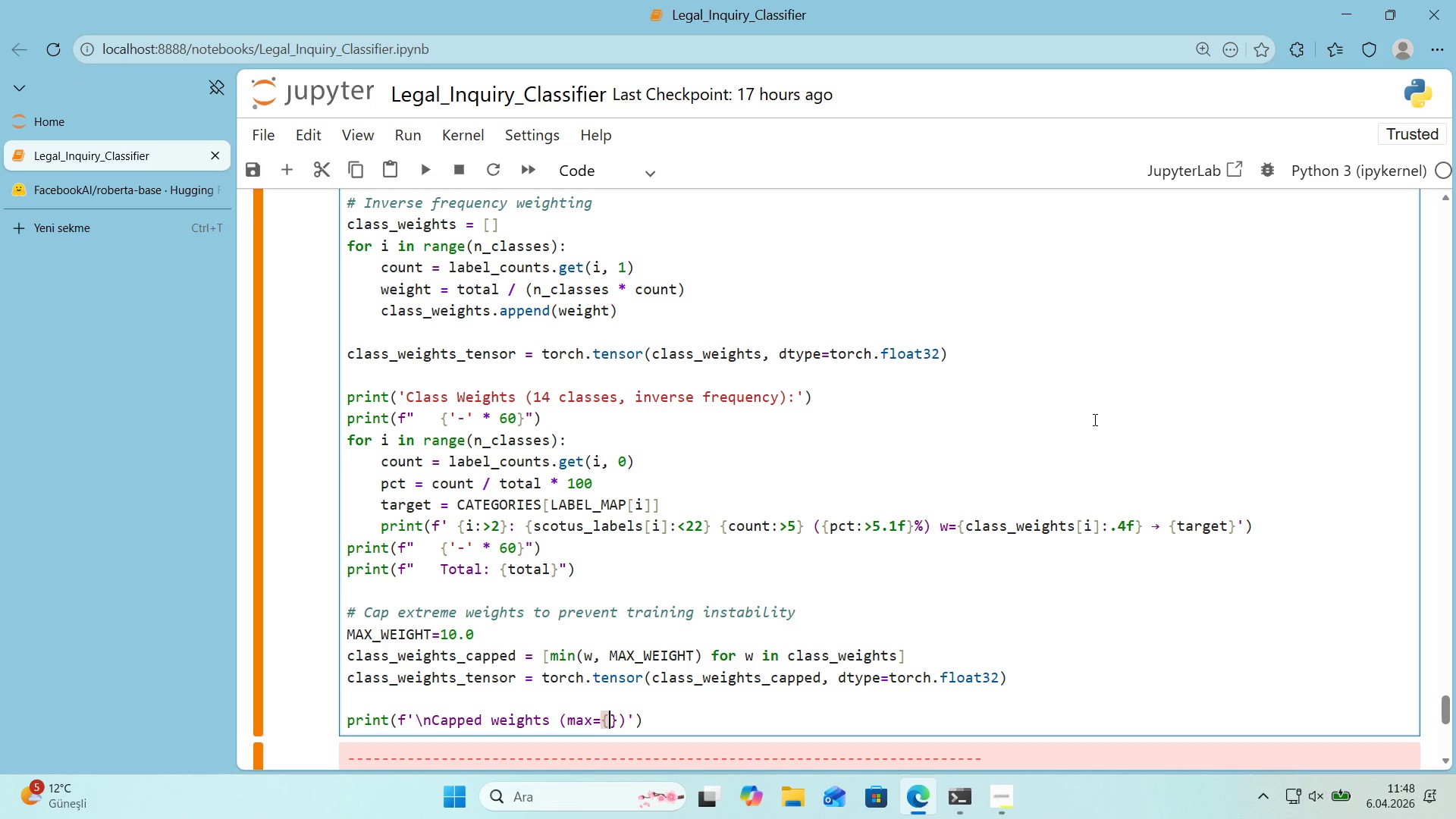 
type(MAX_WEIGHTS)
key(Backspace)
 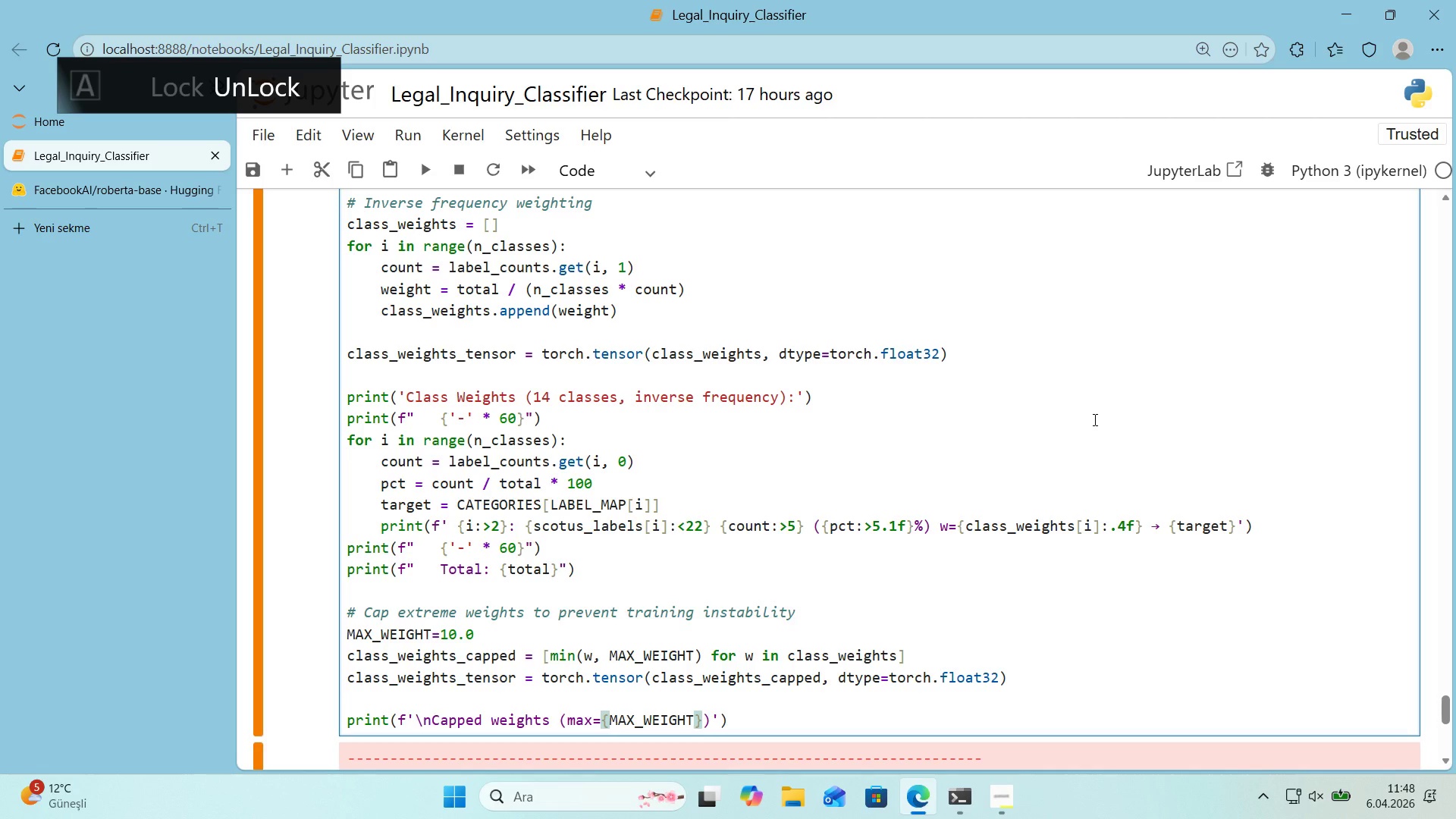 
wait(6.02)
 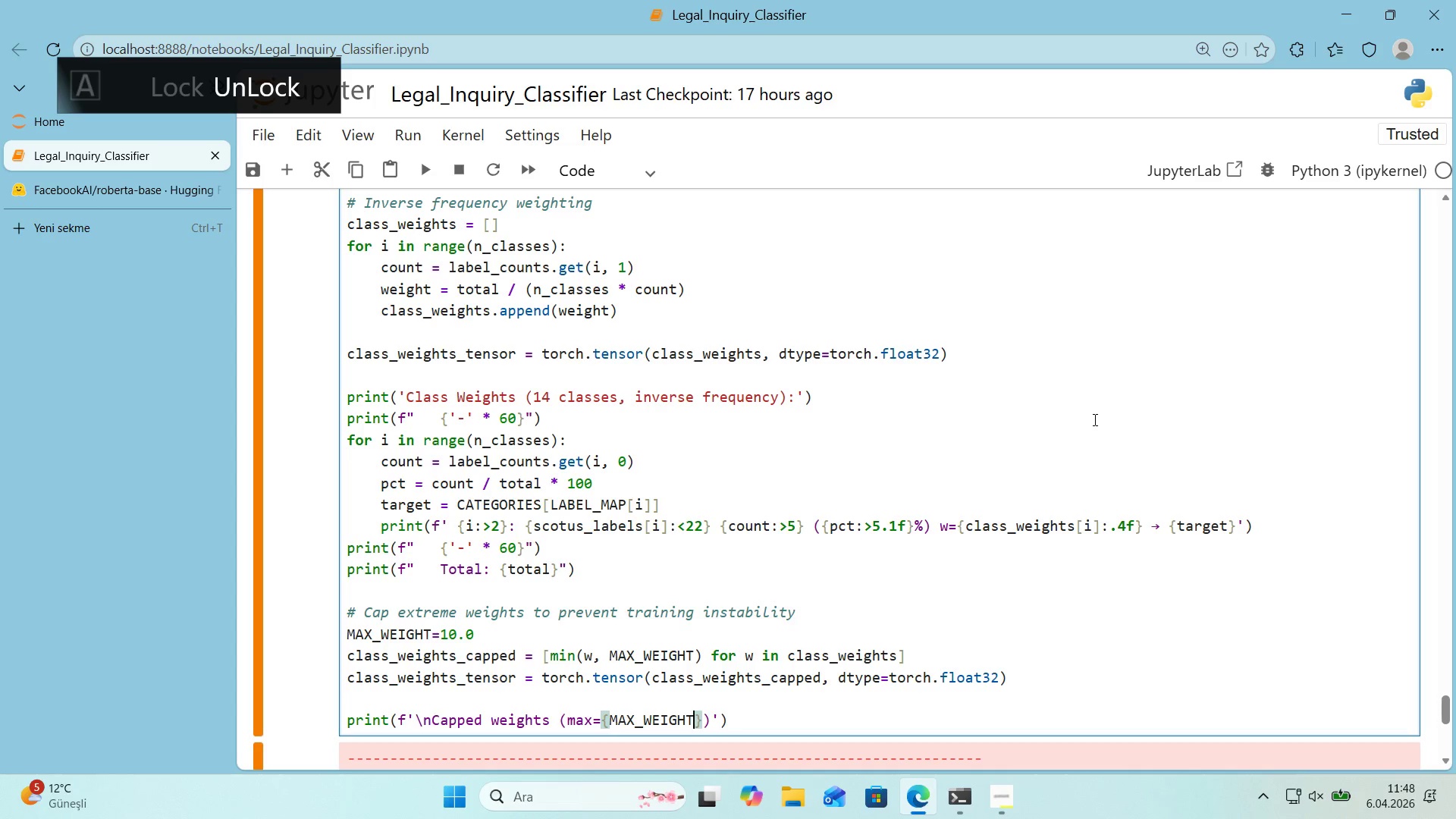 
key(ArrowRight)
 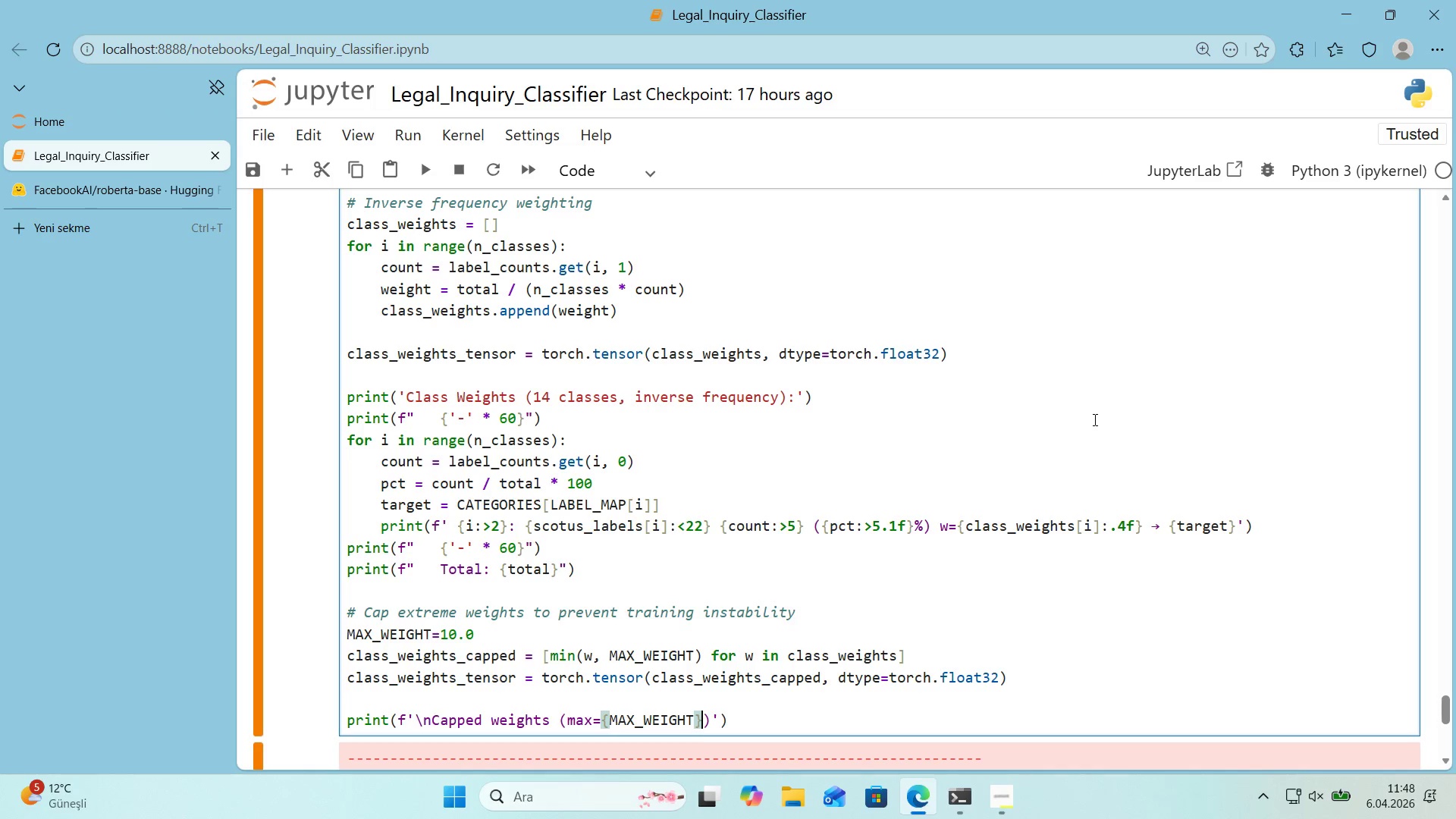 
key(ArrowRight)
 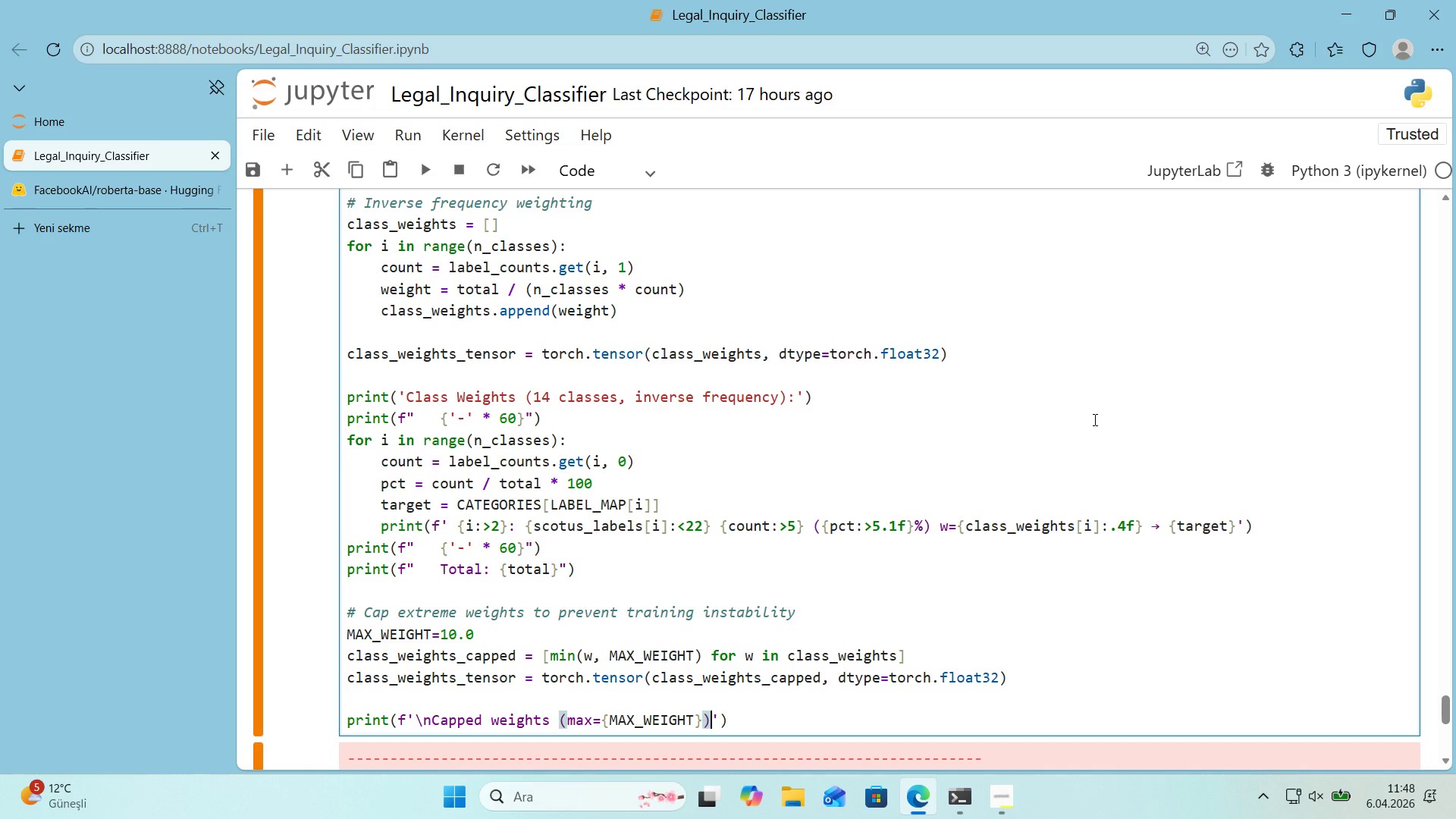 
key(Shift+Period)
 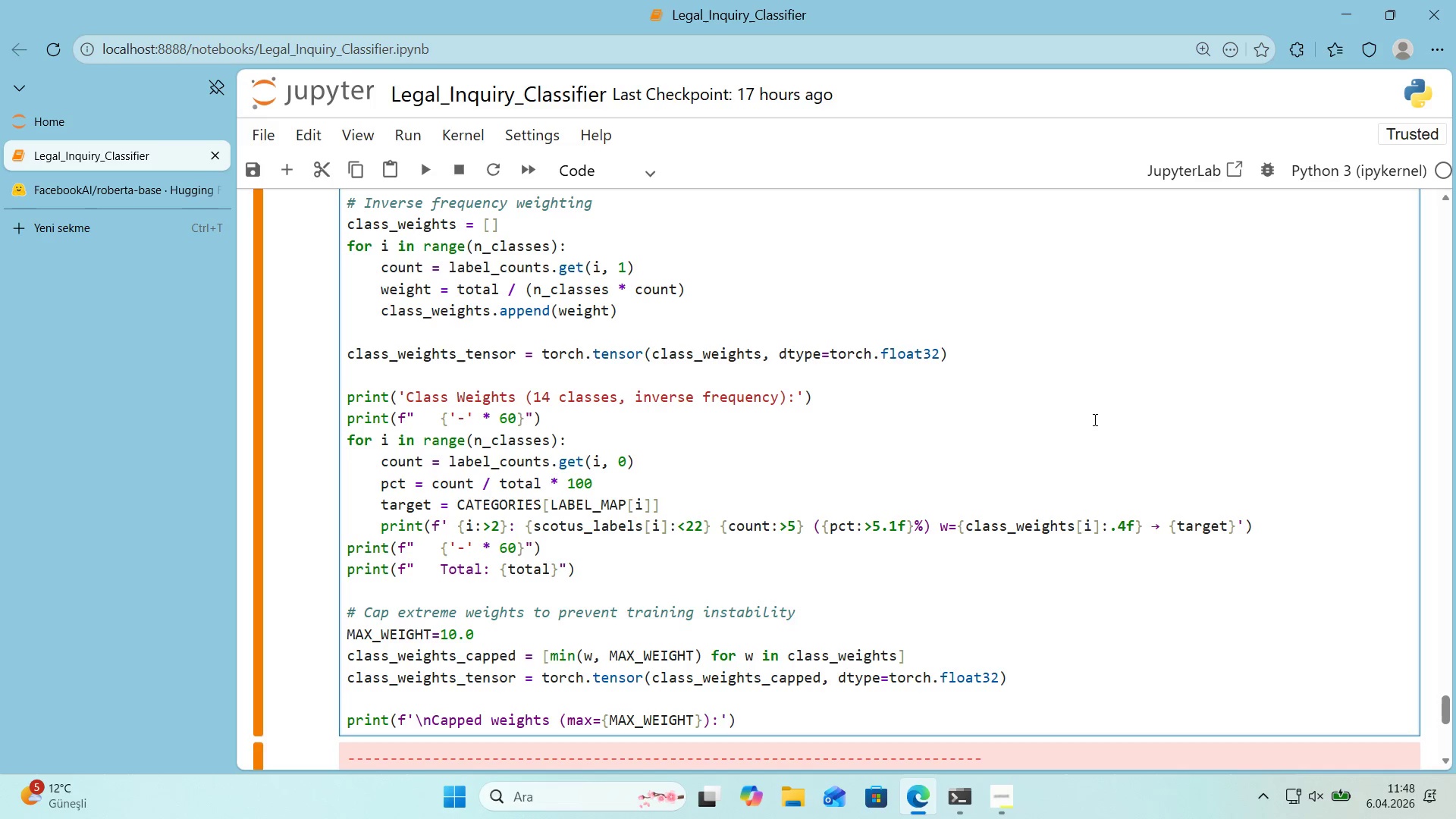 
key(ArrowRight)
 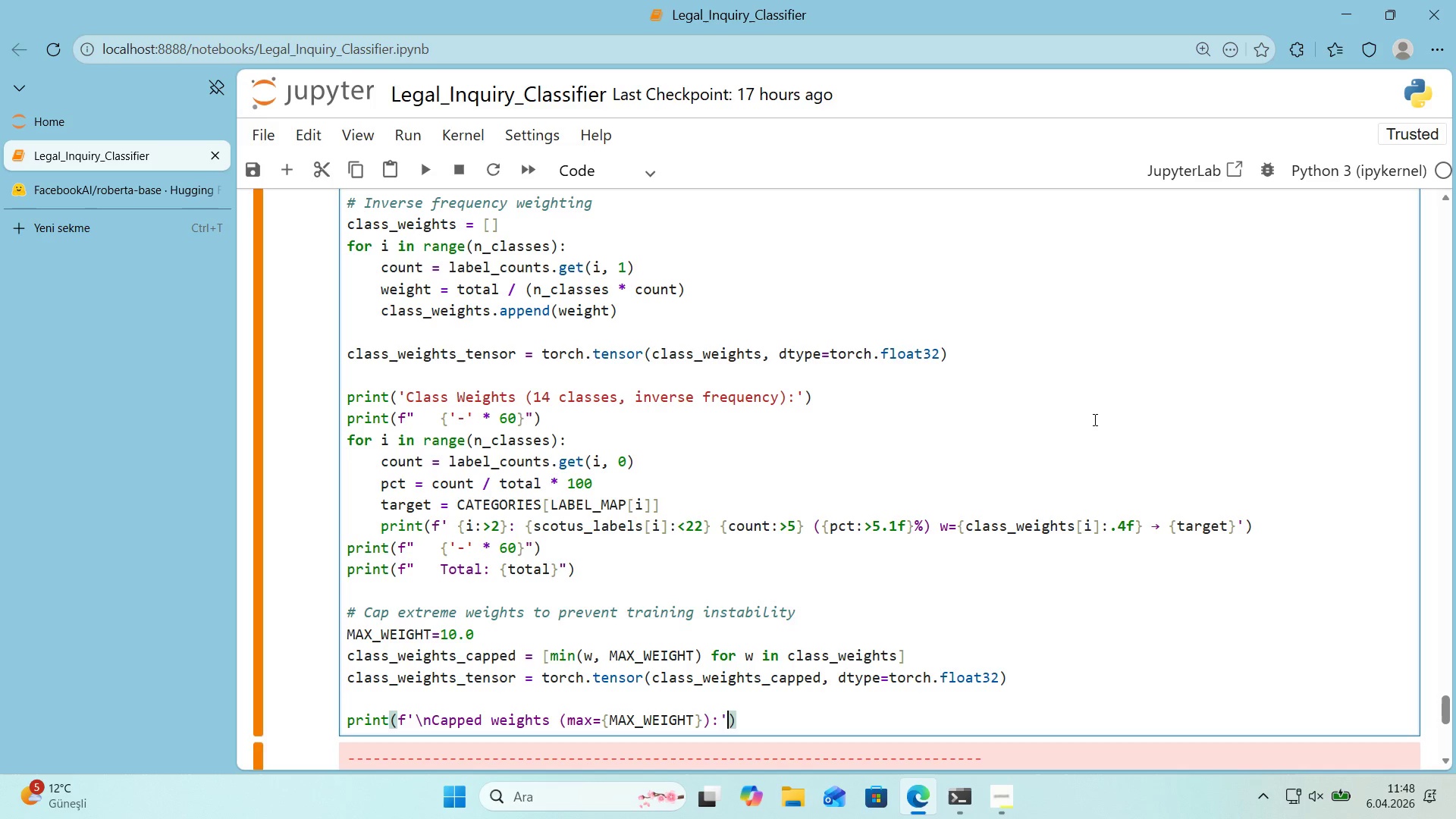 
key(ArrowRight)
 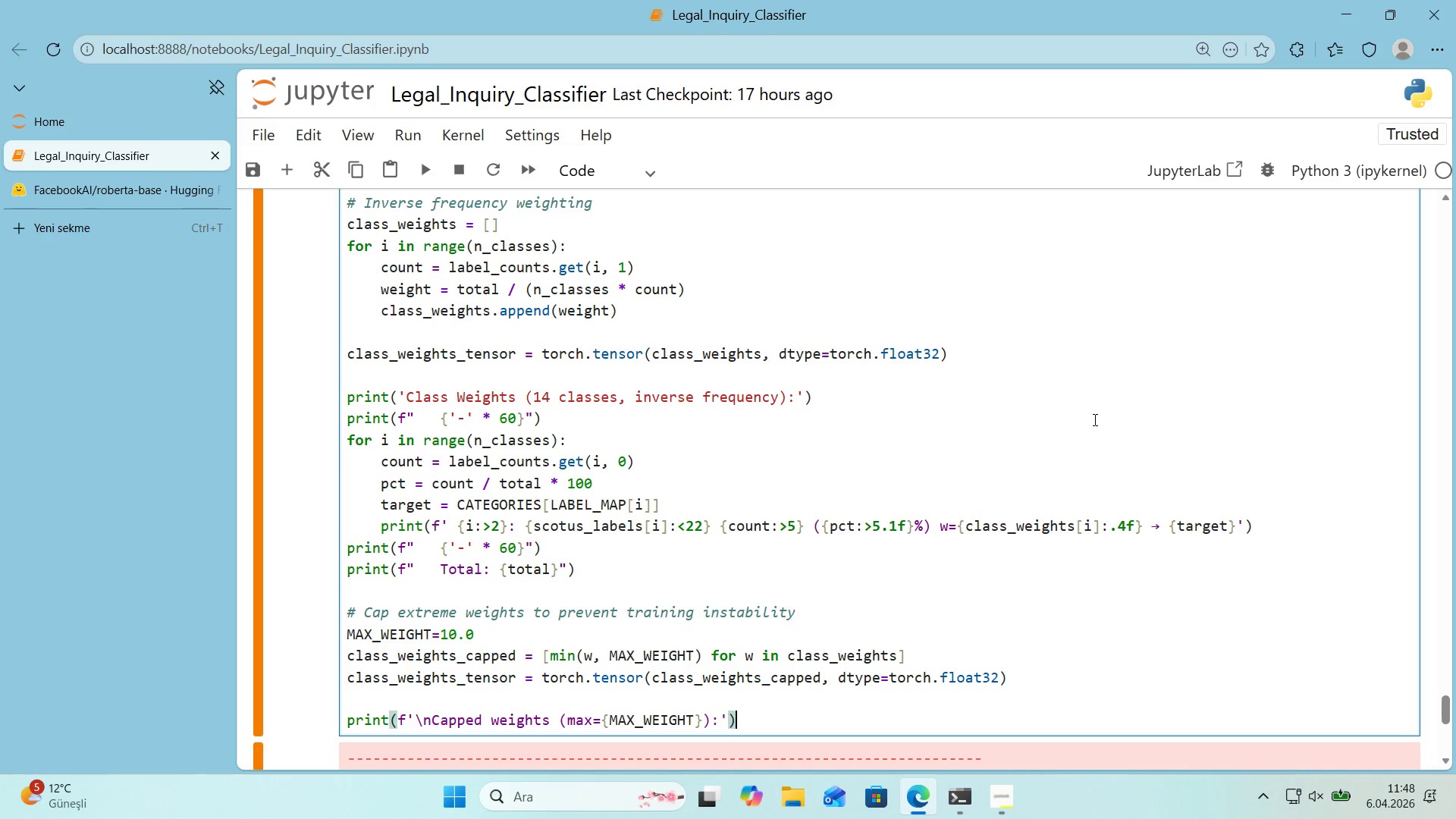 
key(Enter)
 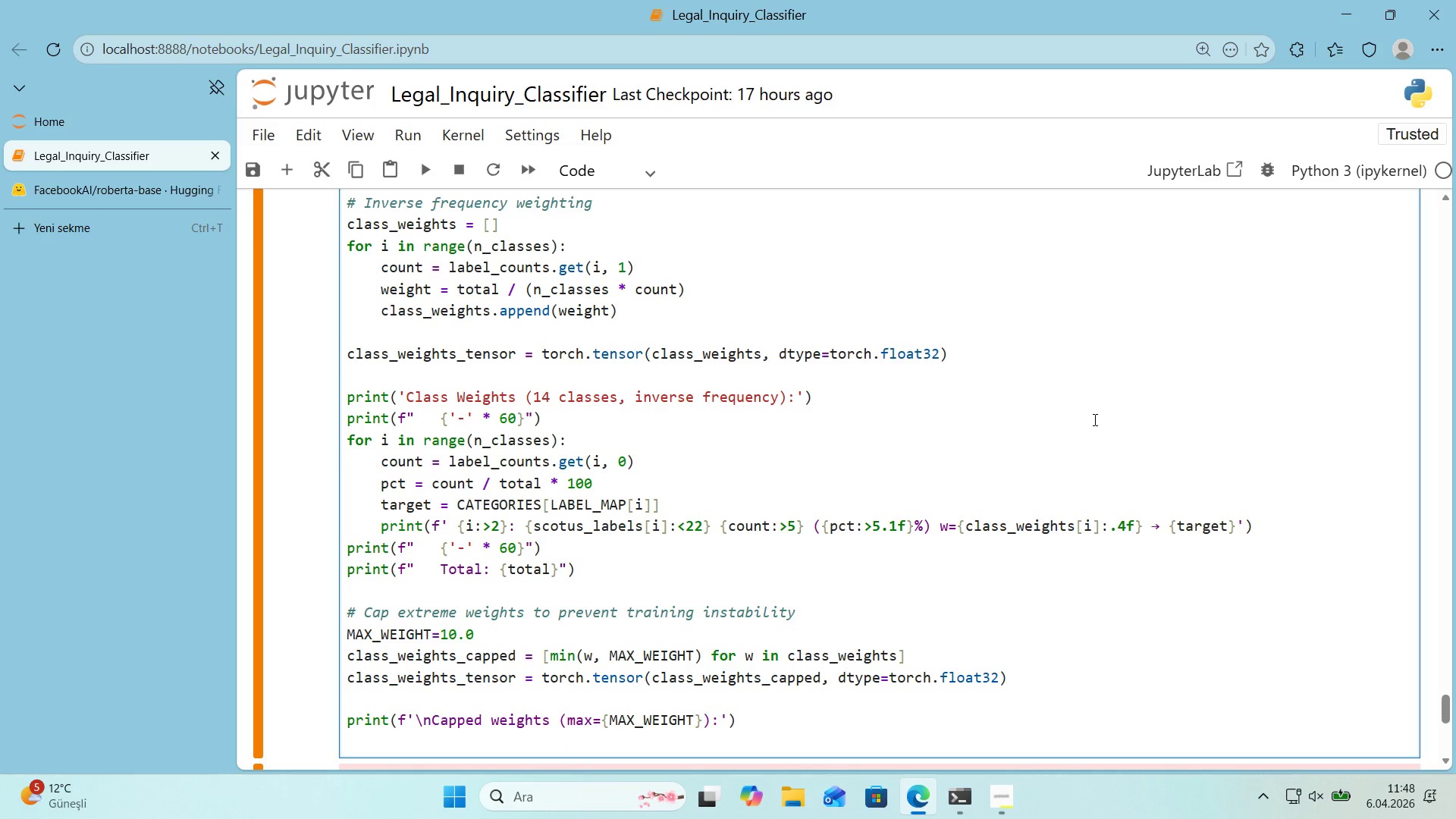 
type(for ' 'n range )
 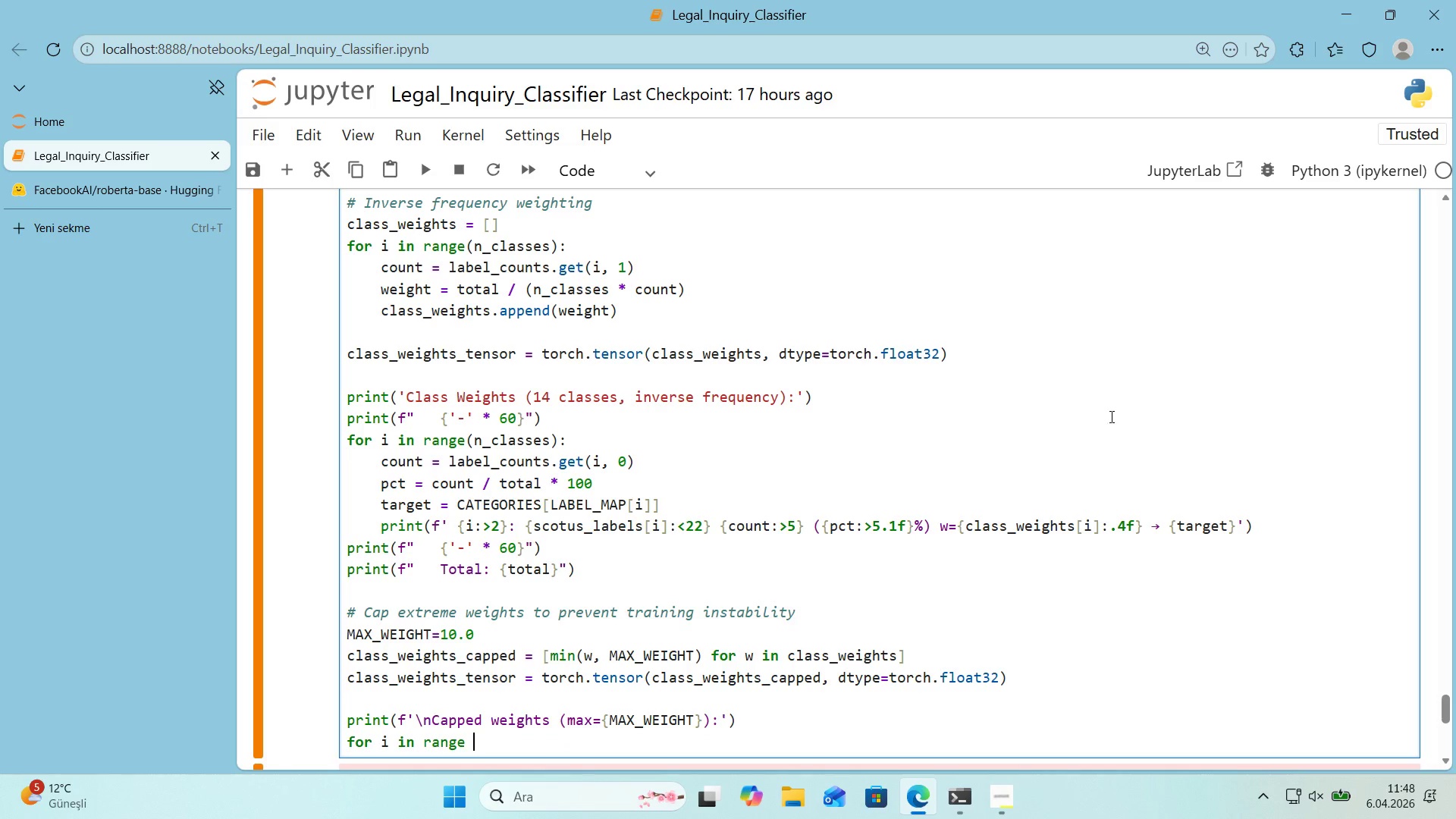 
scroll: coordinate [1111, 413], scroll_direction: down, amount: 1.0
 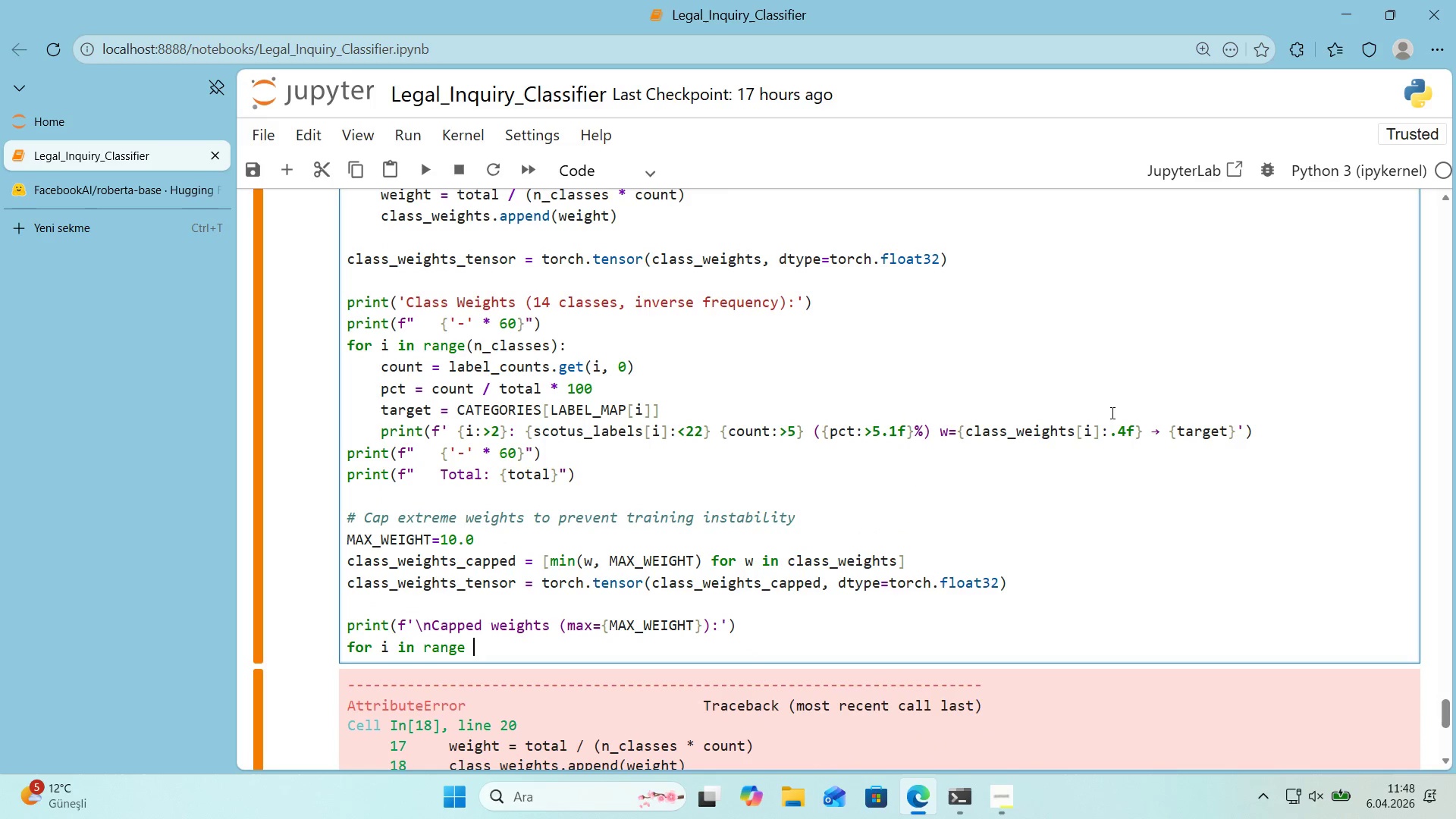 
key(Backspace)
type(*()
 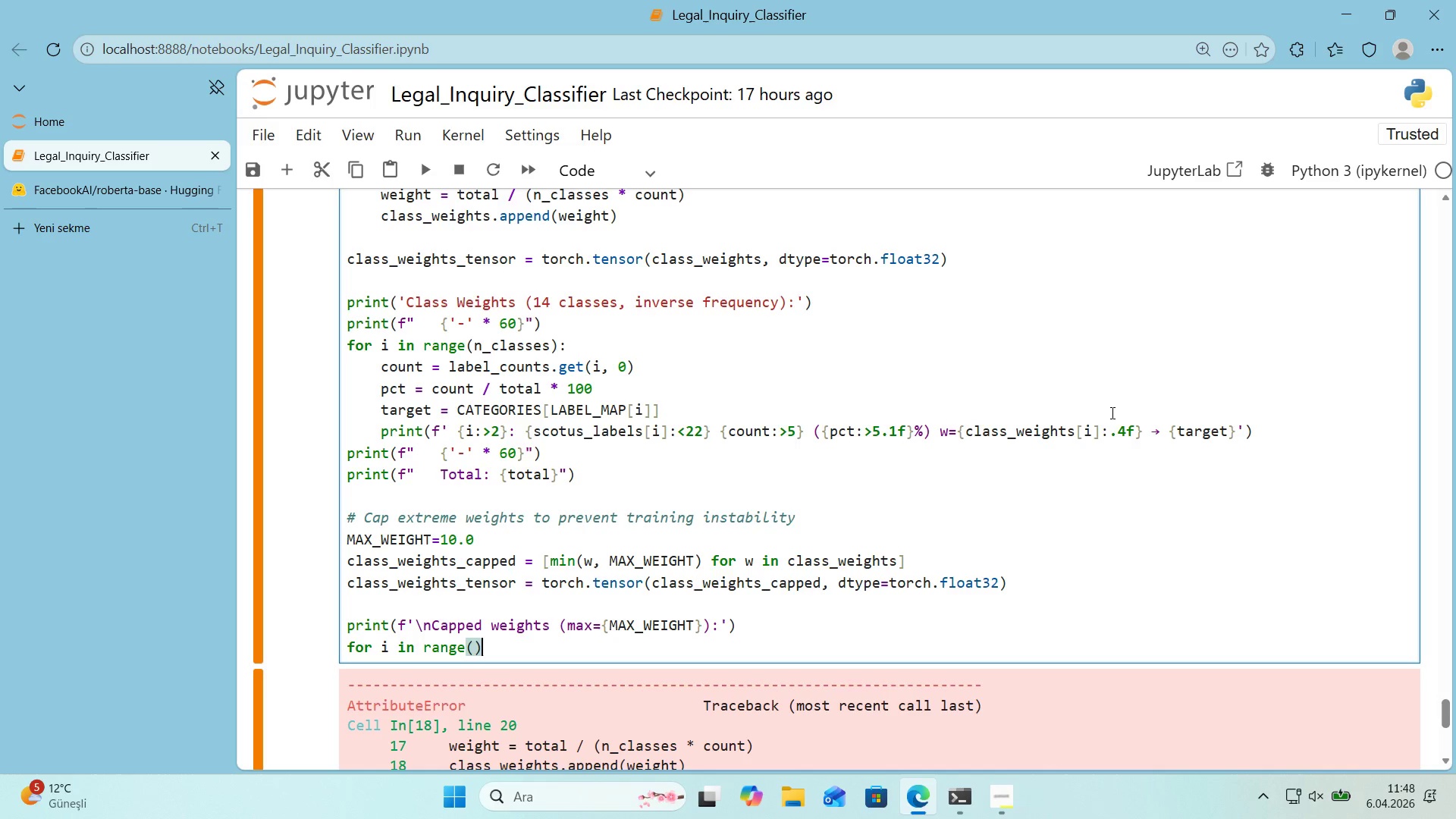 
key(ArrowLeft)
 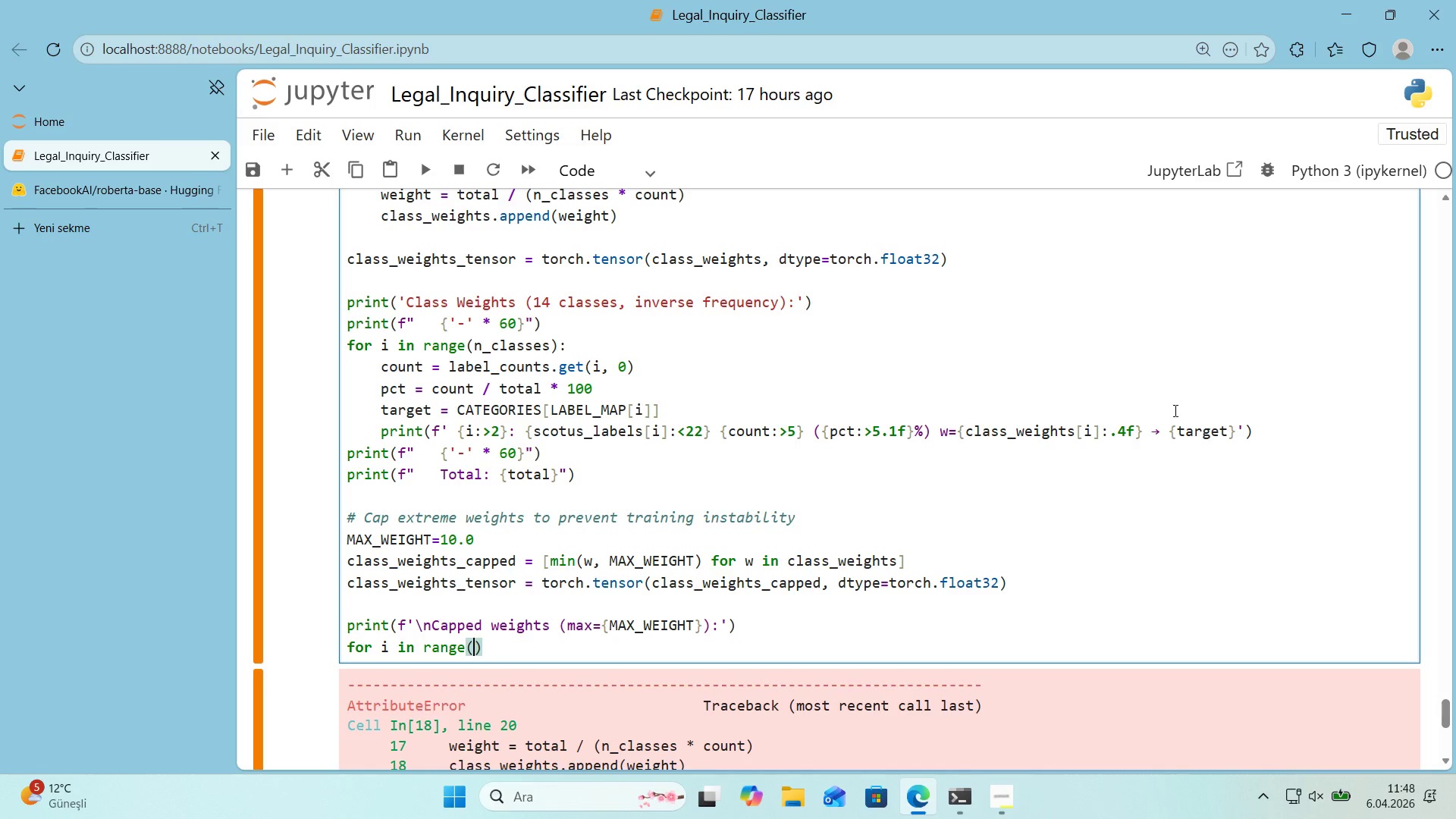 
scroll: coordinate [1198, 422], scroll_direction: down, amount: 1.0
 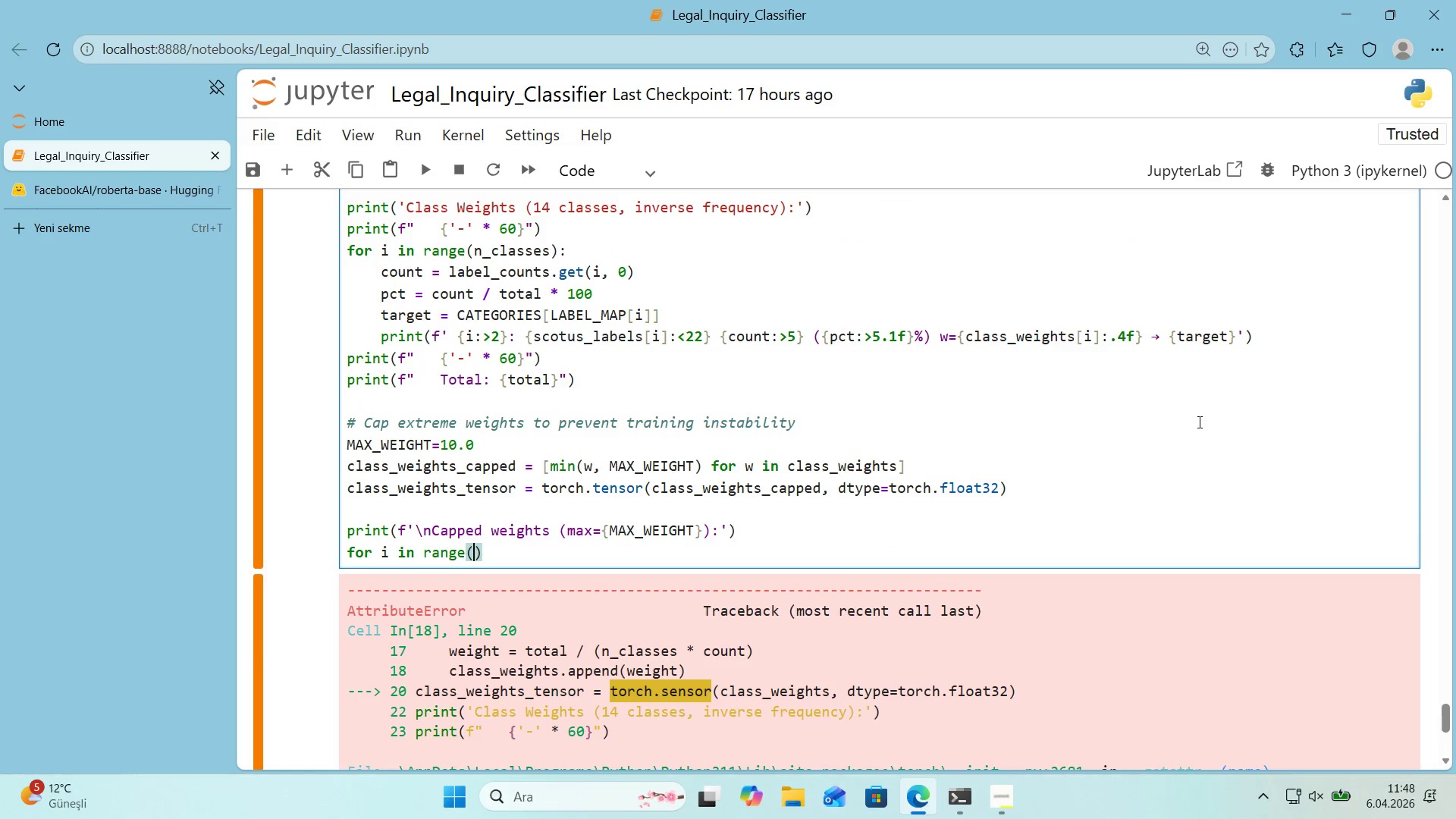 
type(n_classes)
 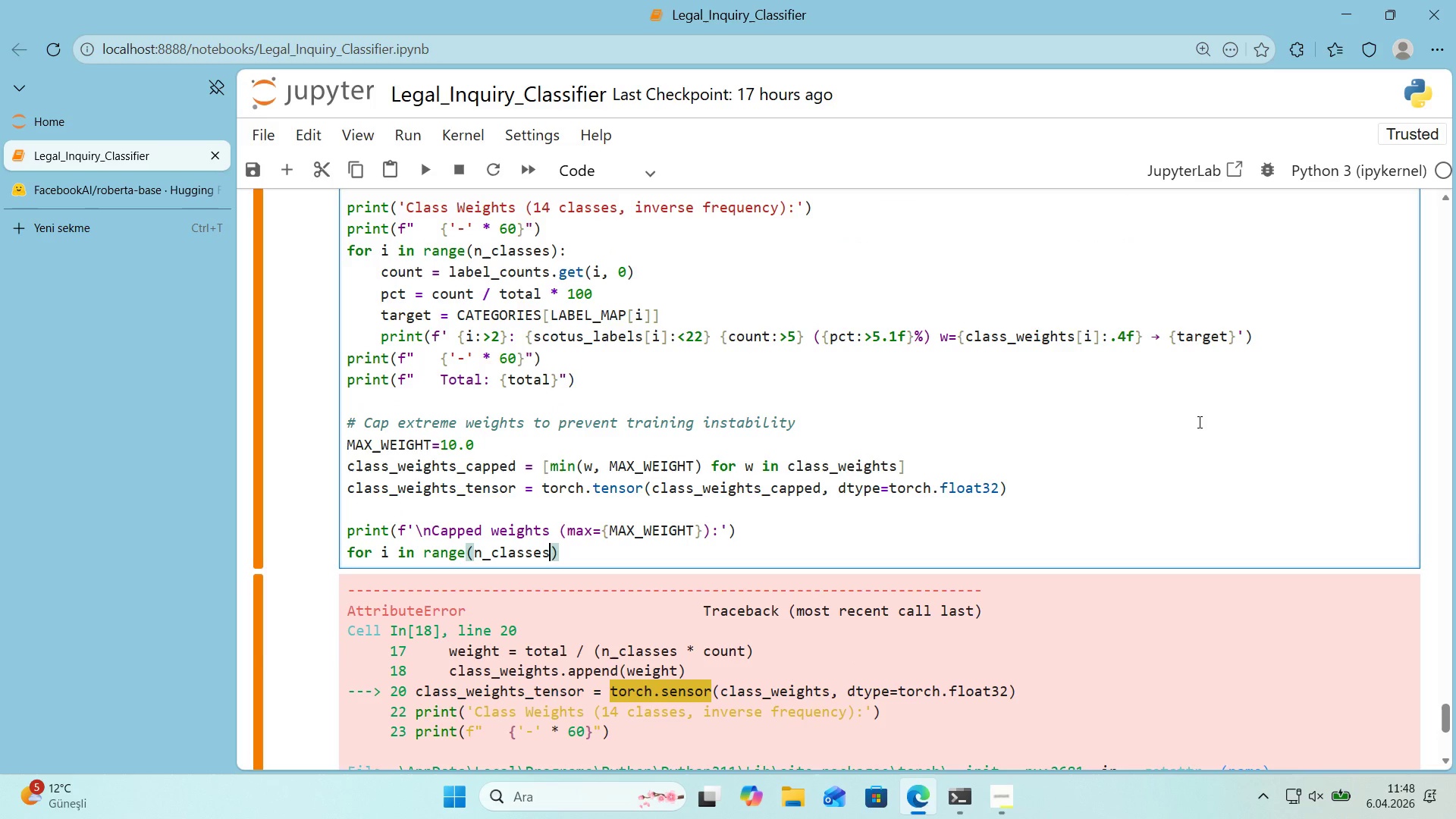 
key(ArrowRight)
 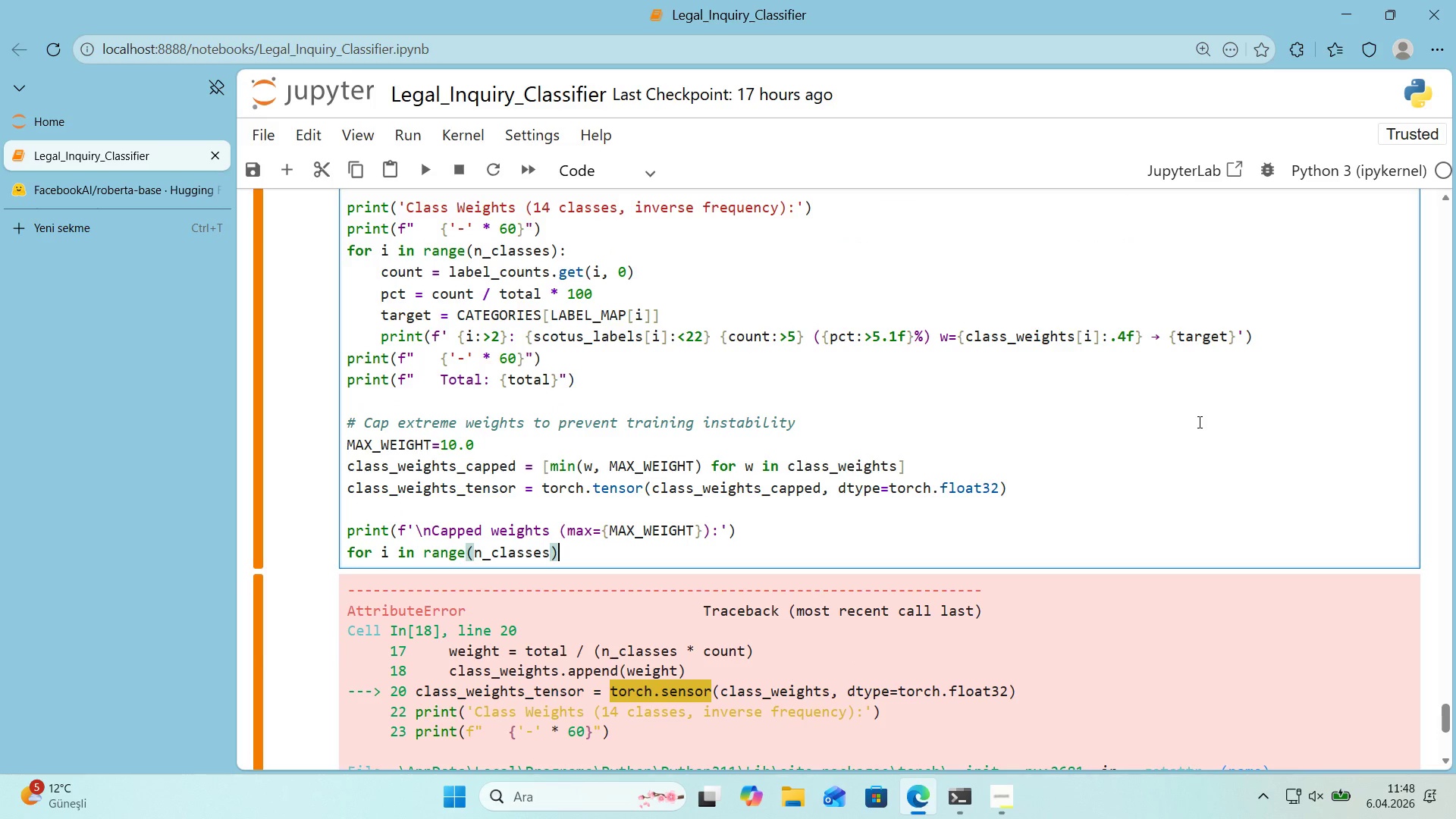 
key(Shift+ShiftRight)
 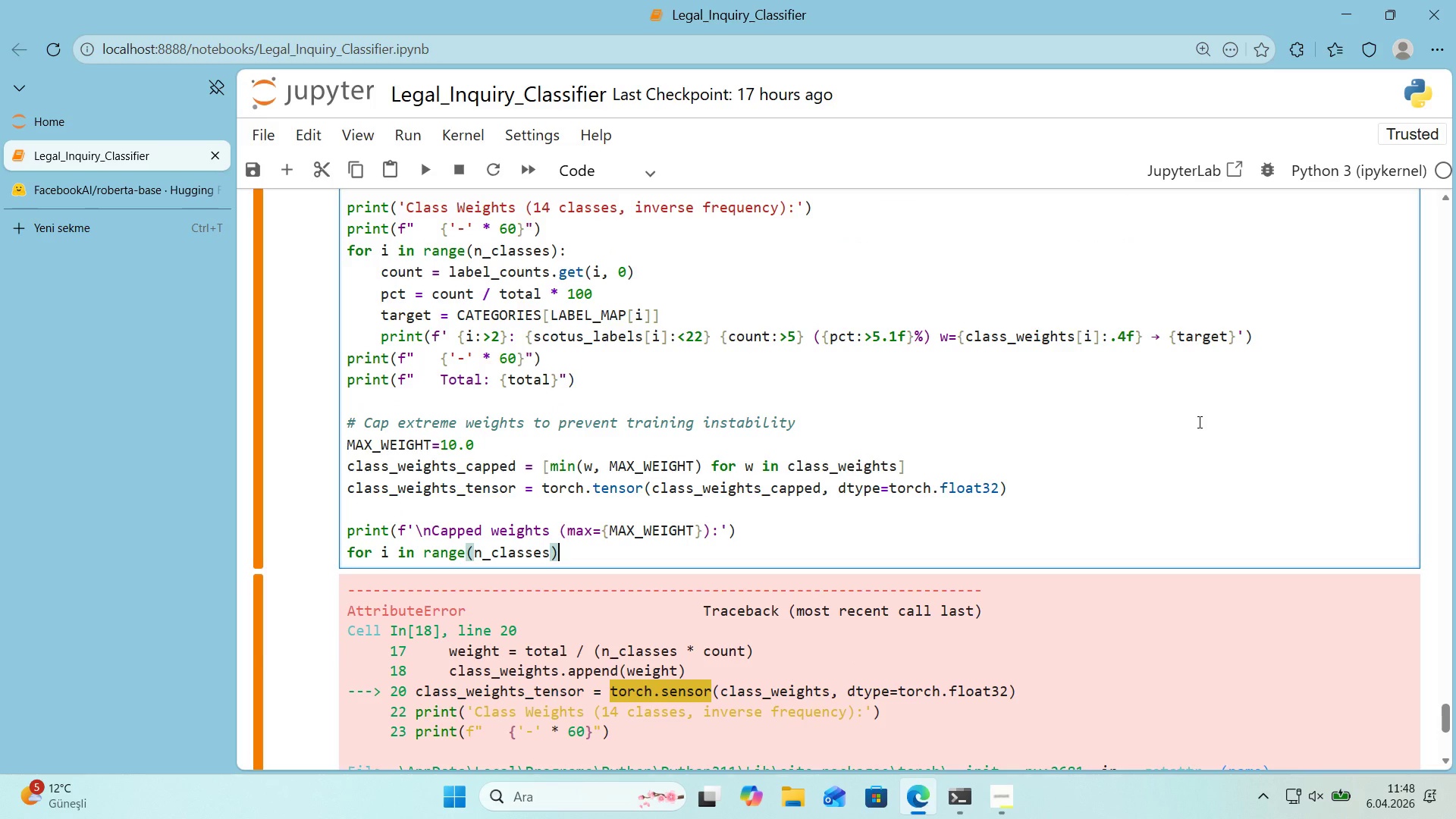 
key(Shift+Period)
 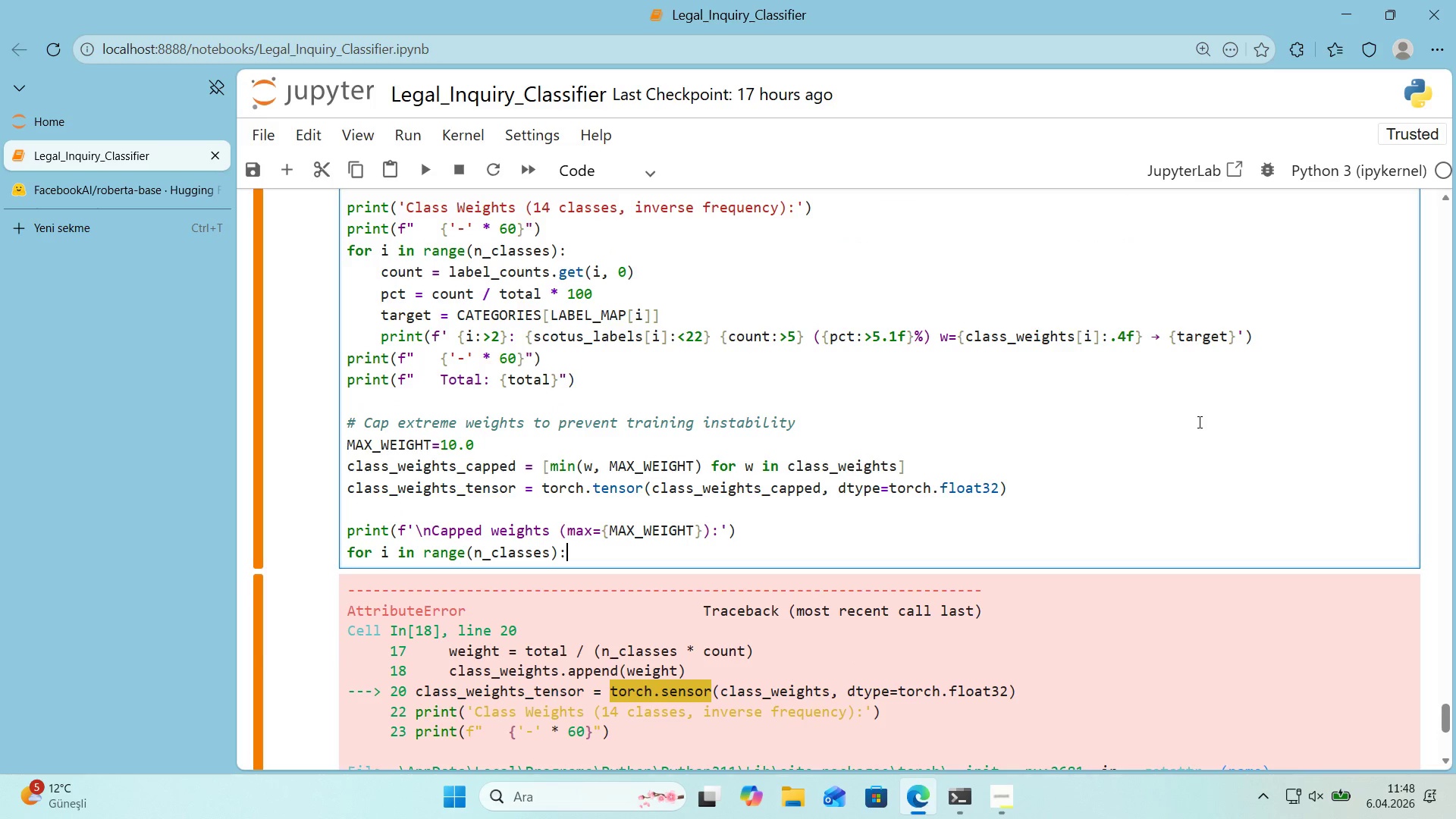 
key(Enter)
 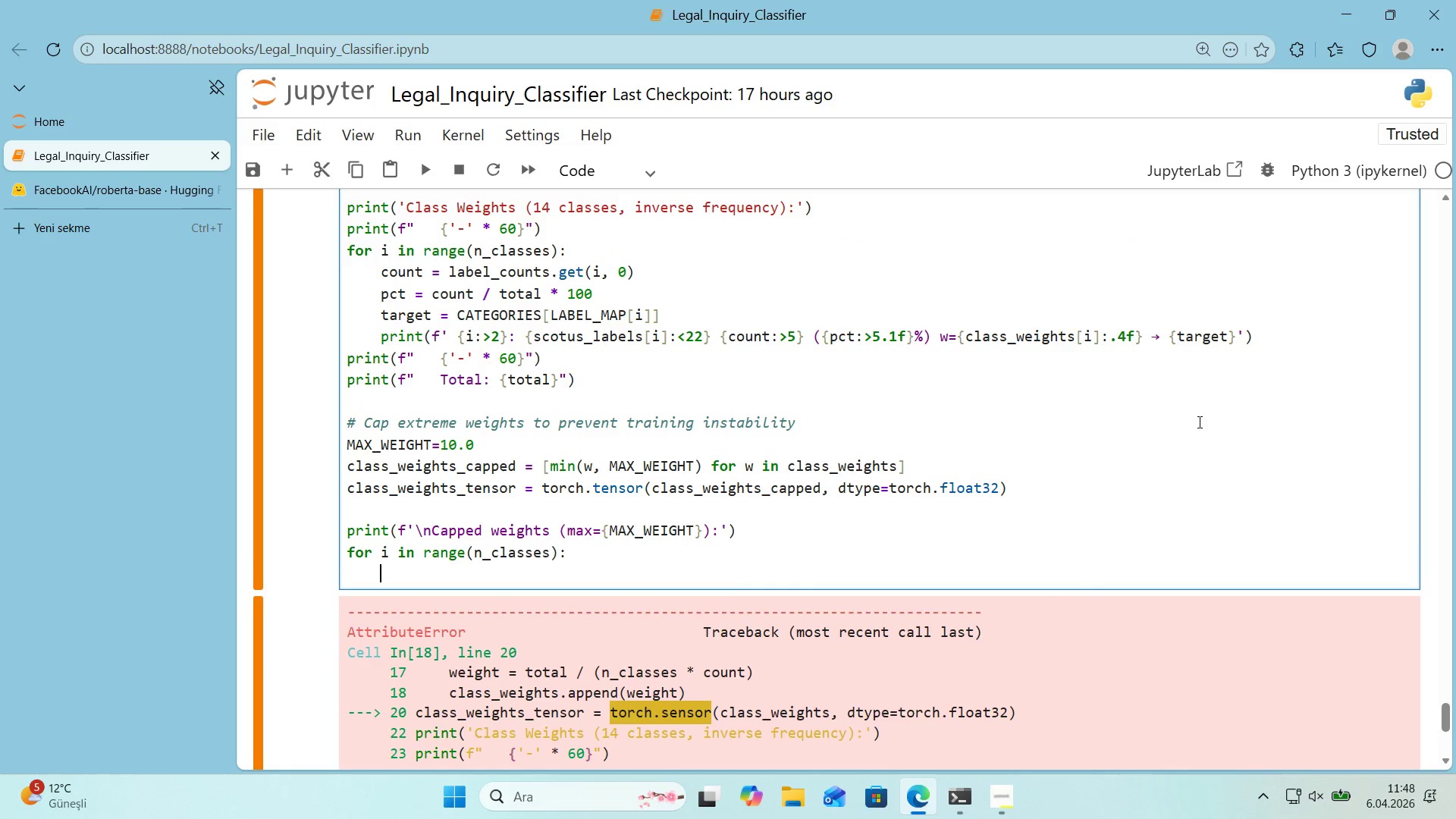 
type(capped ) @@)
key(Backspace)
key(Backspace)
type(``)
 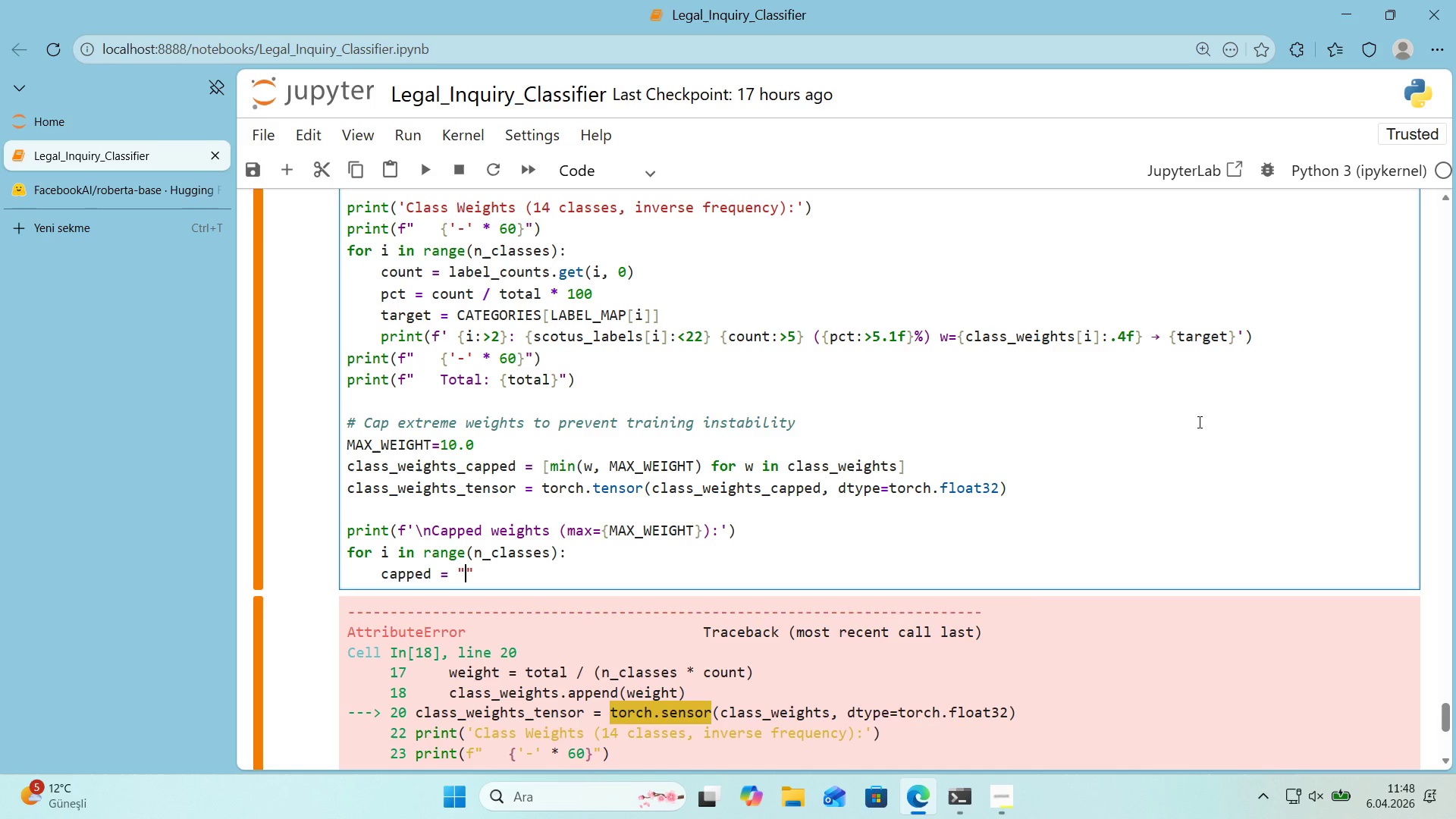 
 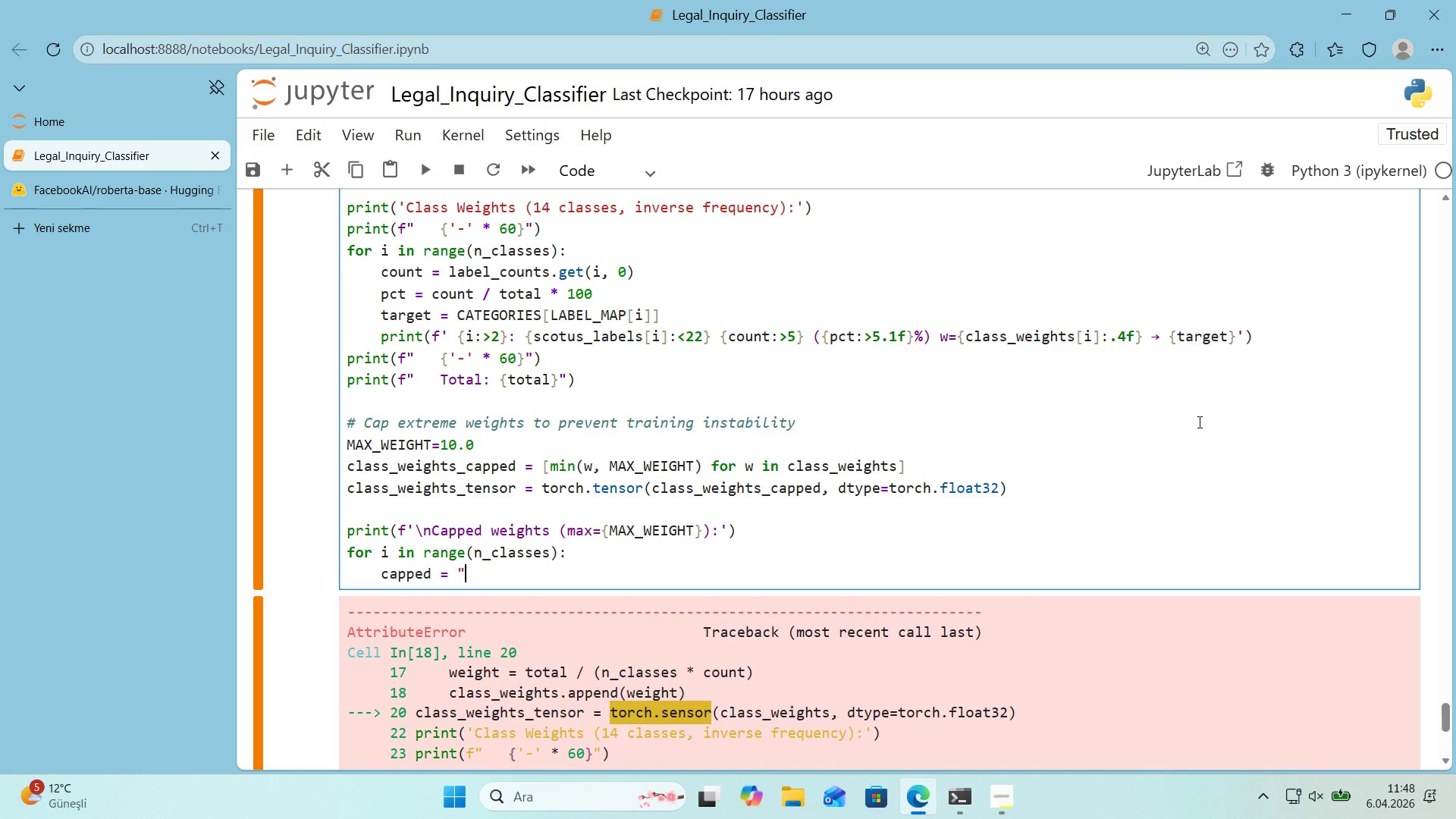 
key(ArrowLeft)
 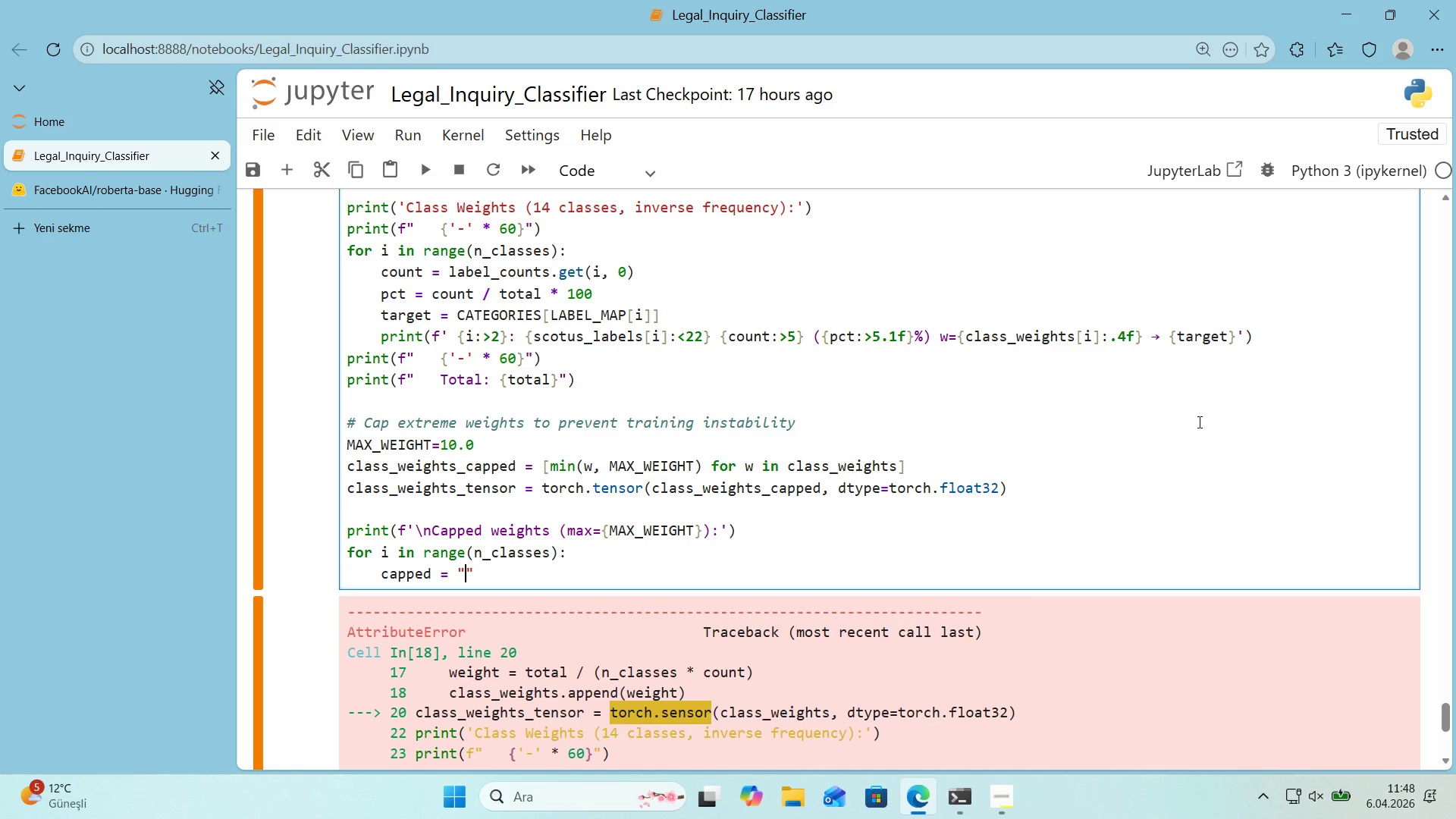 
type( *()
 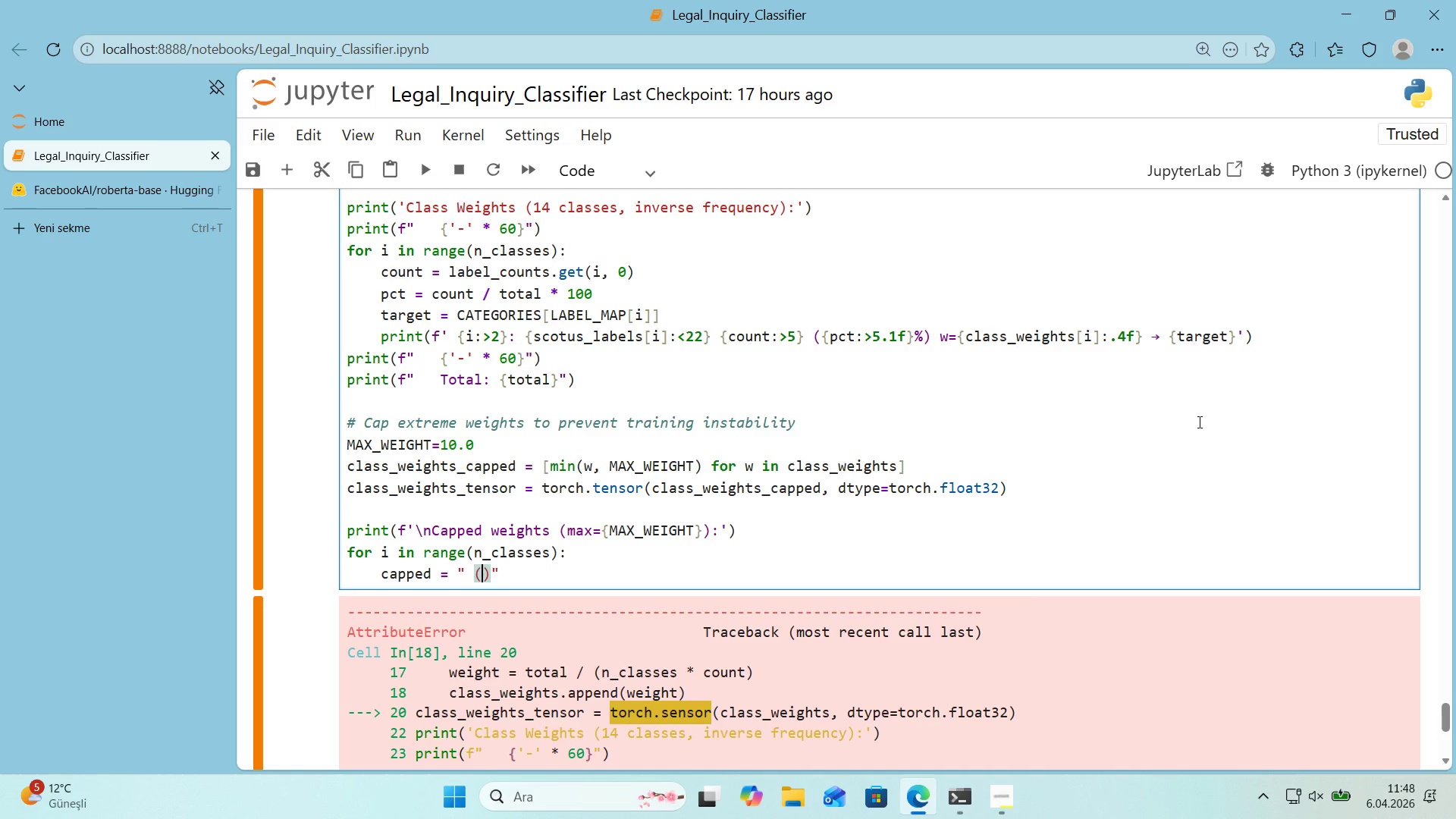 
 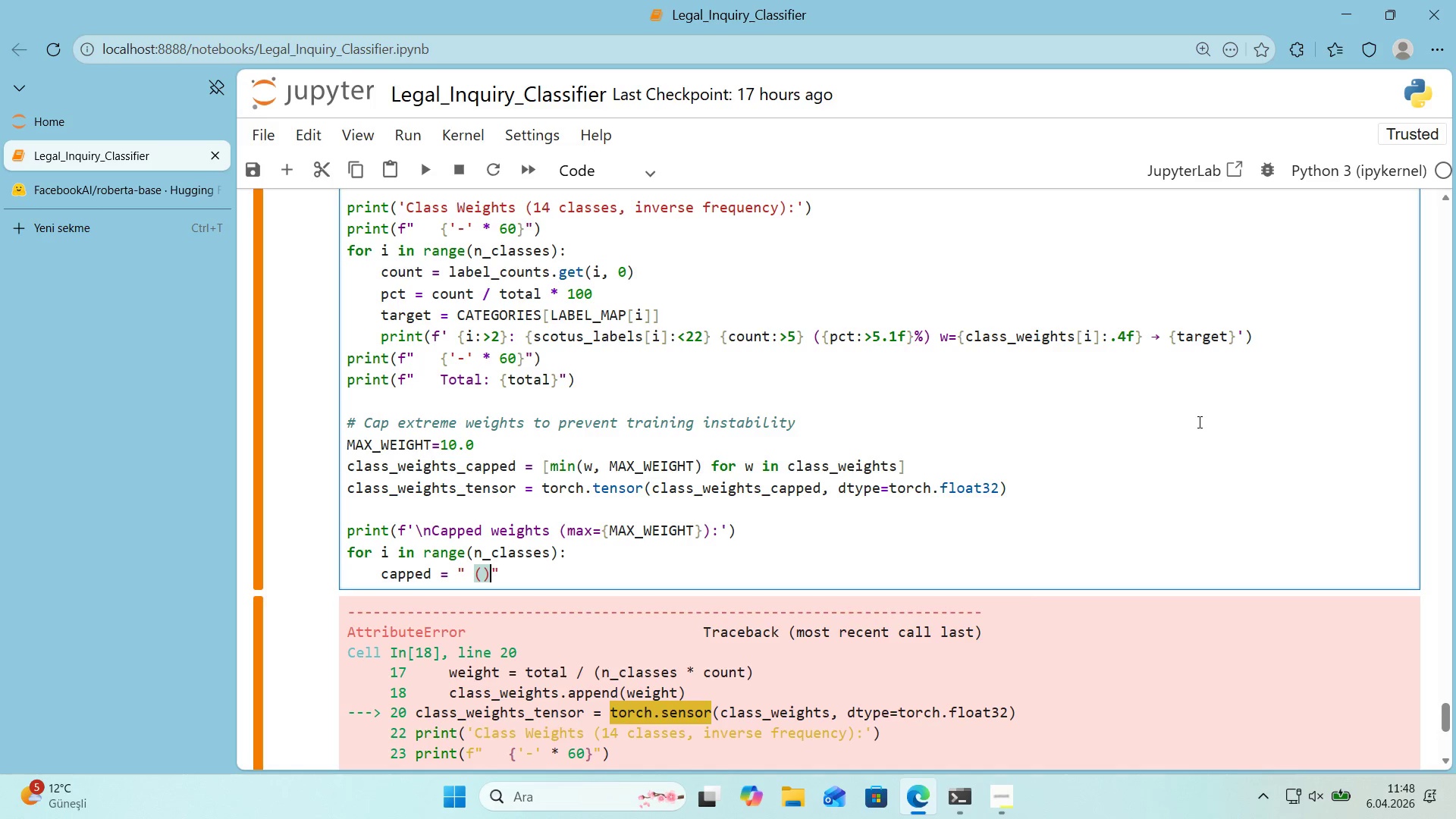 
key(ArrowLeft)
 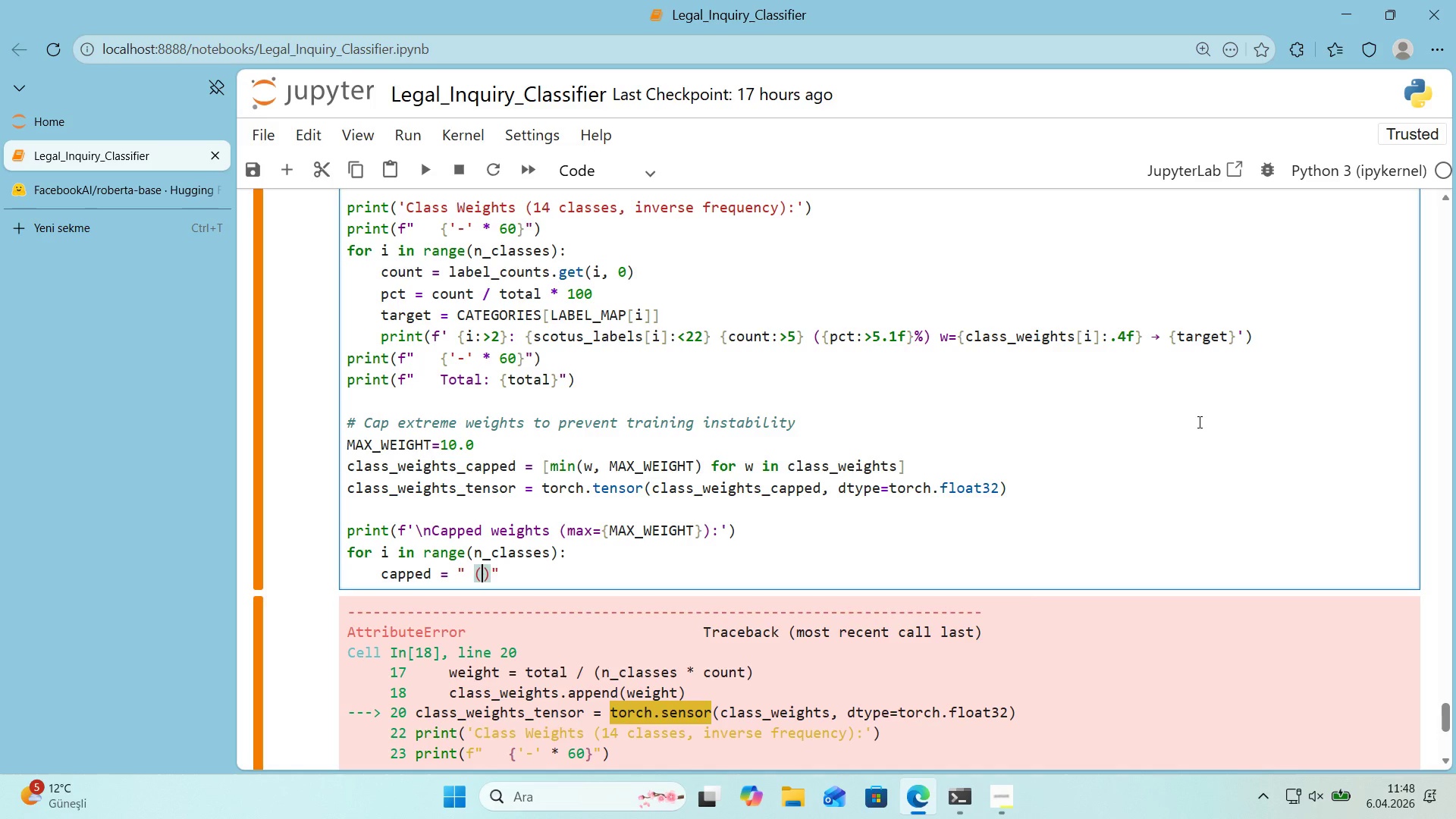 
type(capped)
 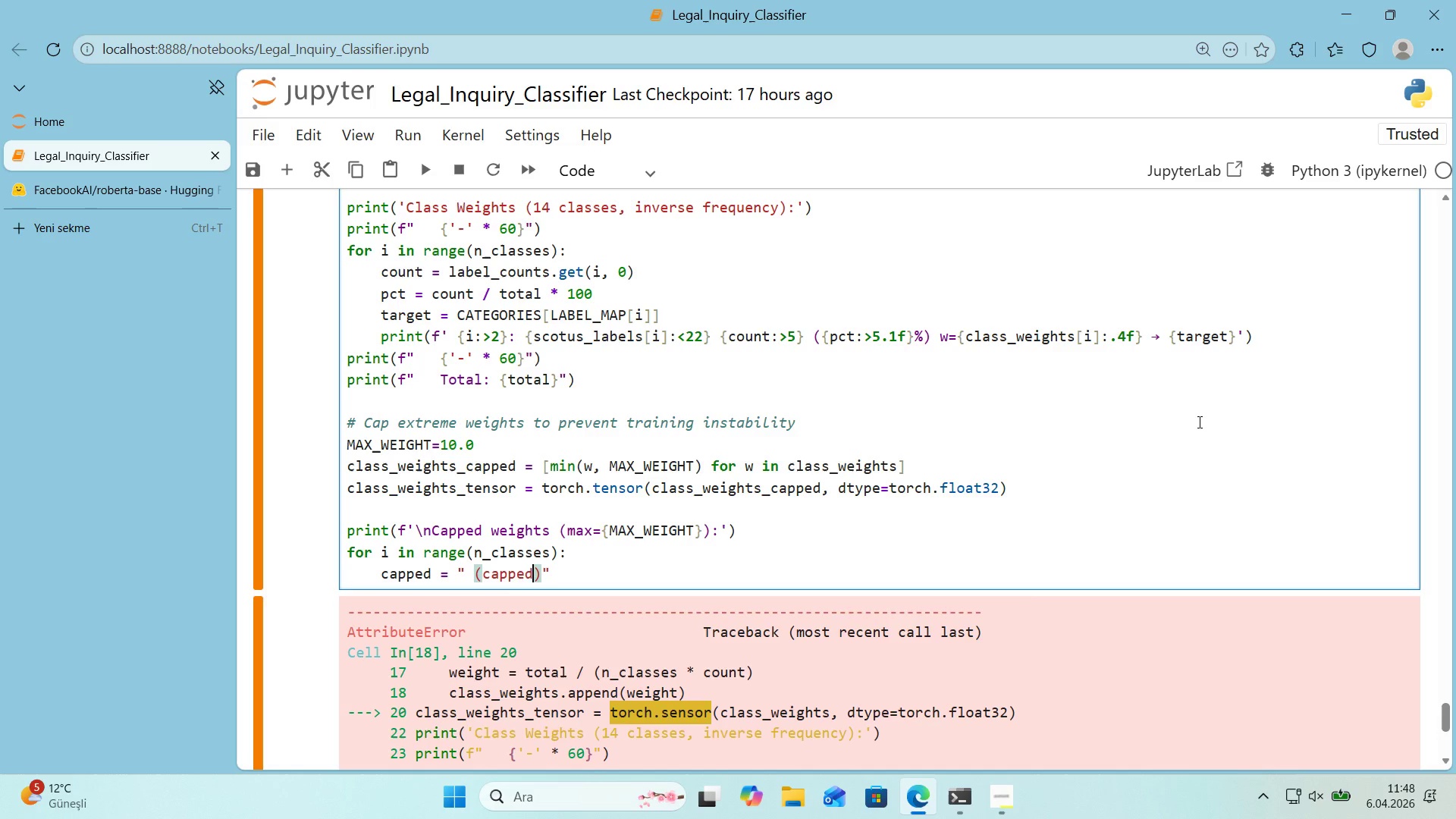 
key(ArrowRight)
 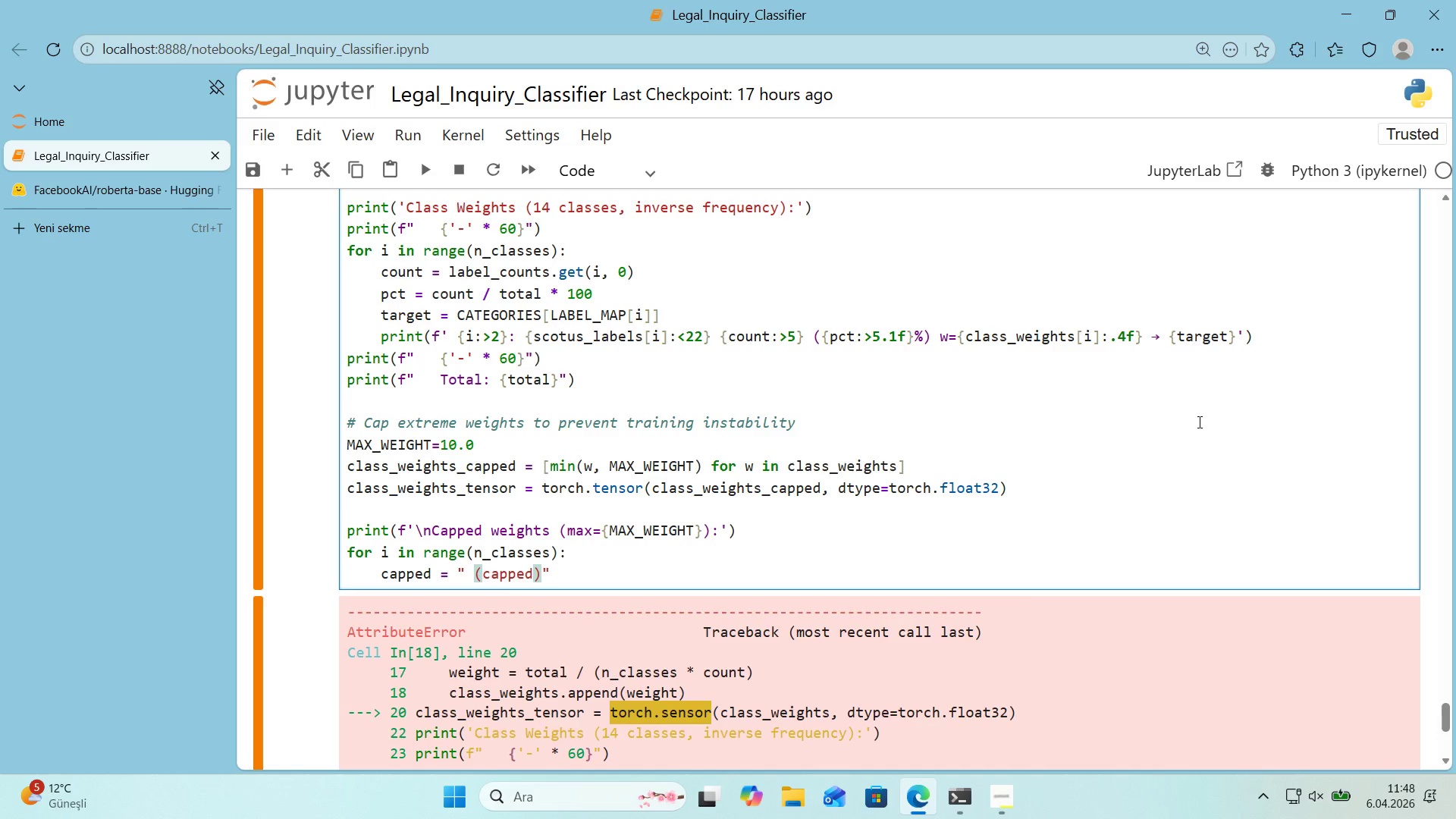 
type( 'f class_we'ghts)
 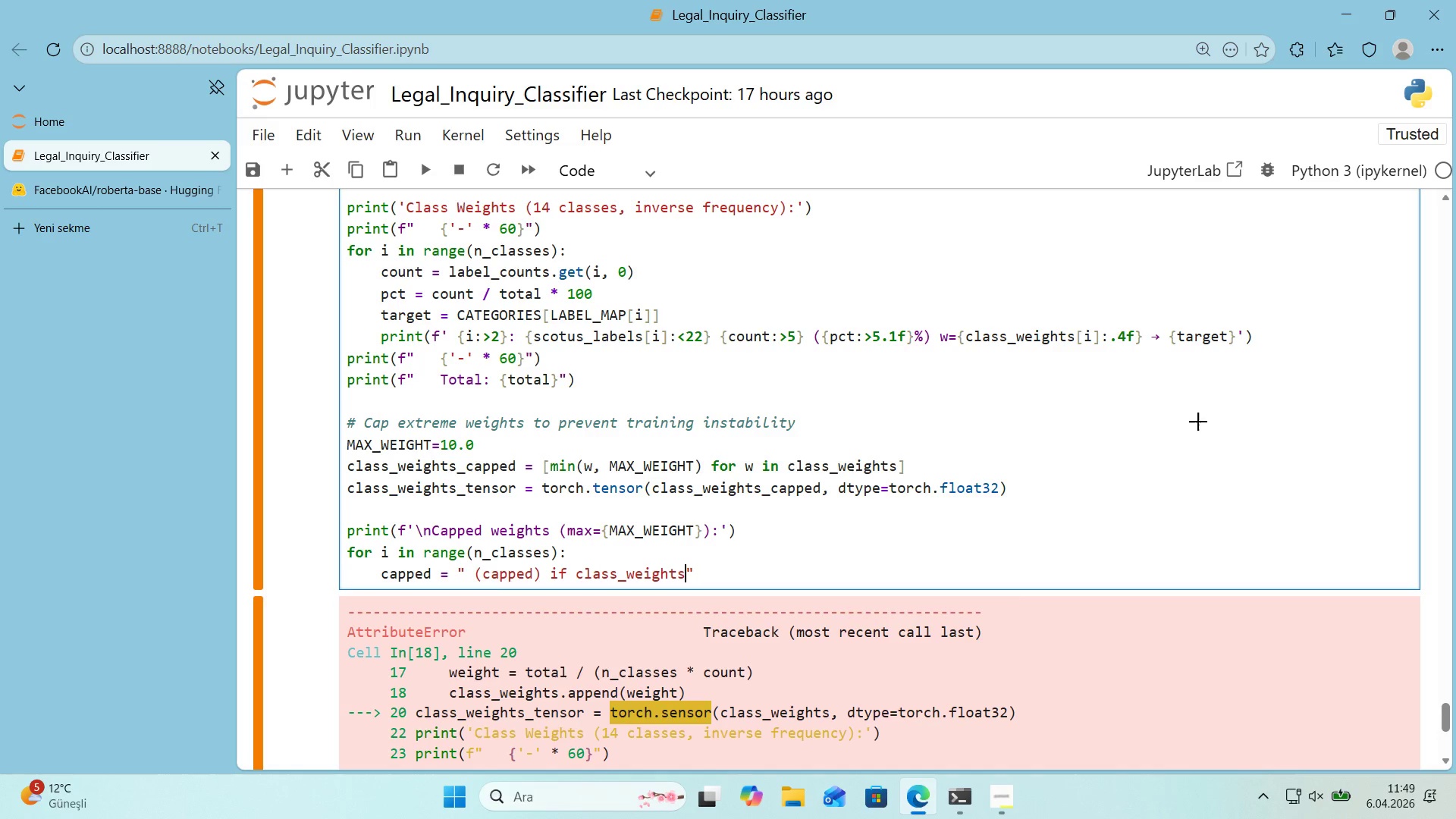 
key(Alt+Control+8)
 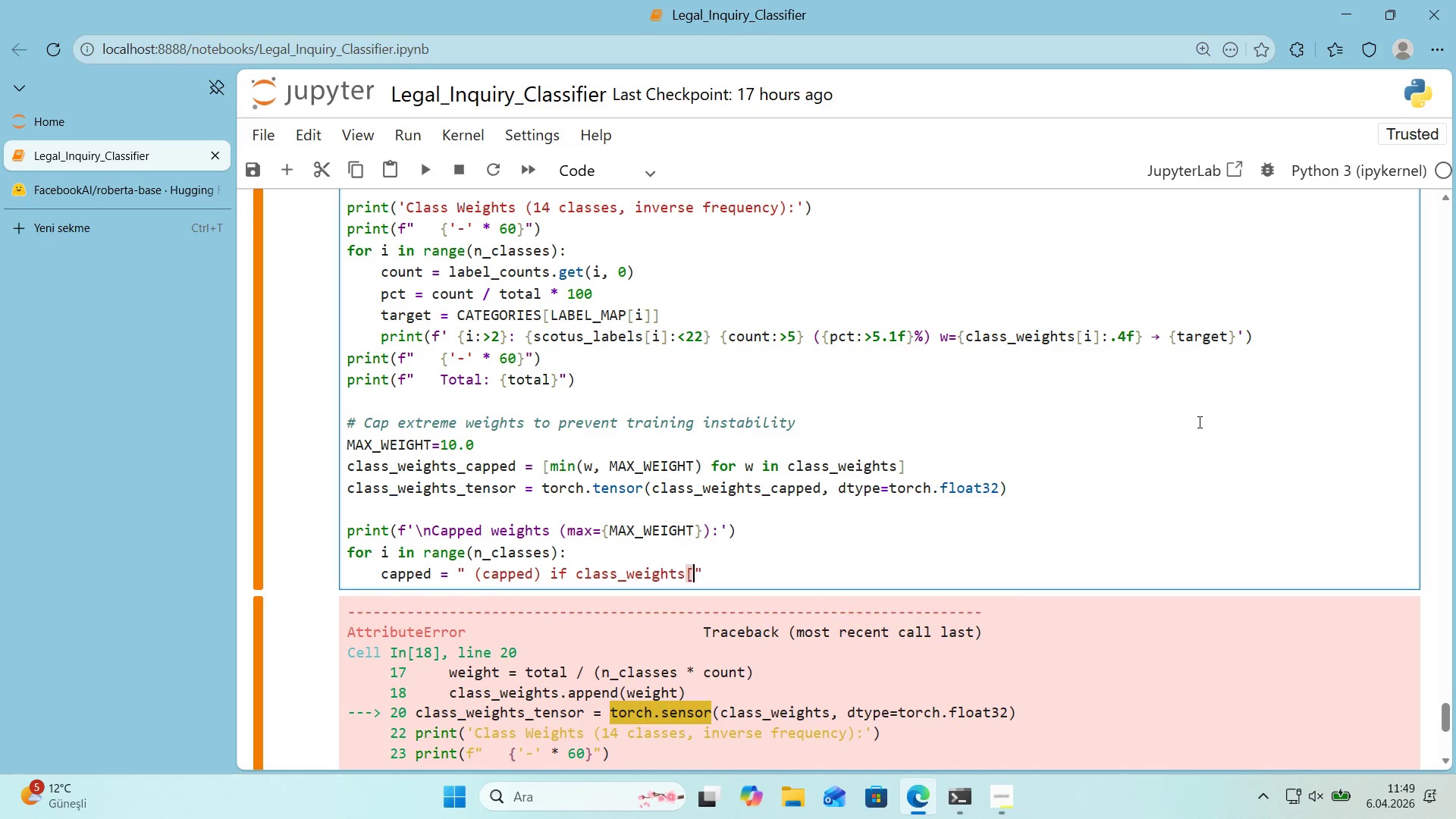 
key(Alt+Control+9)
 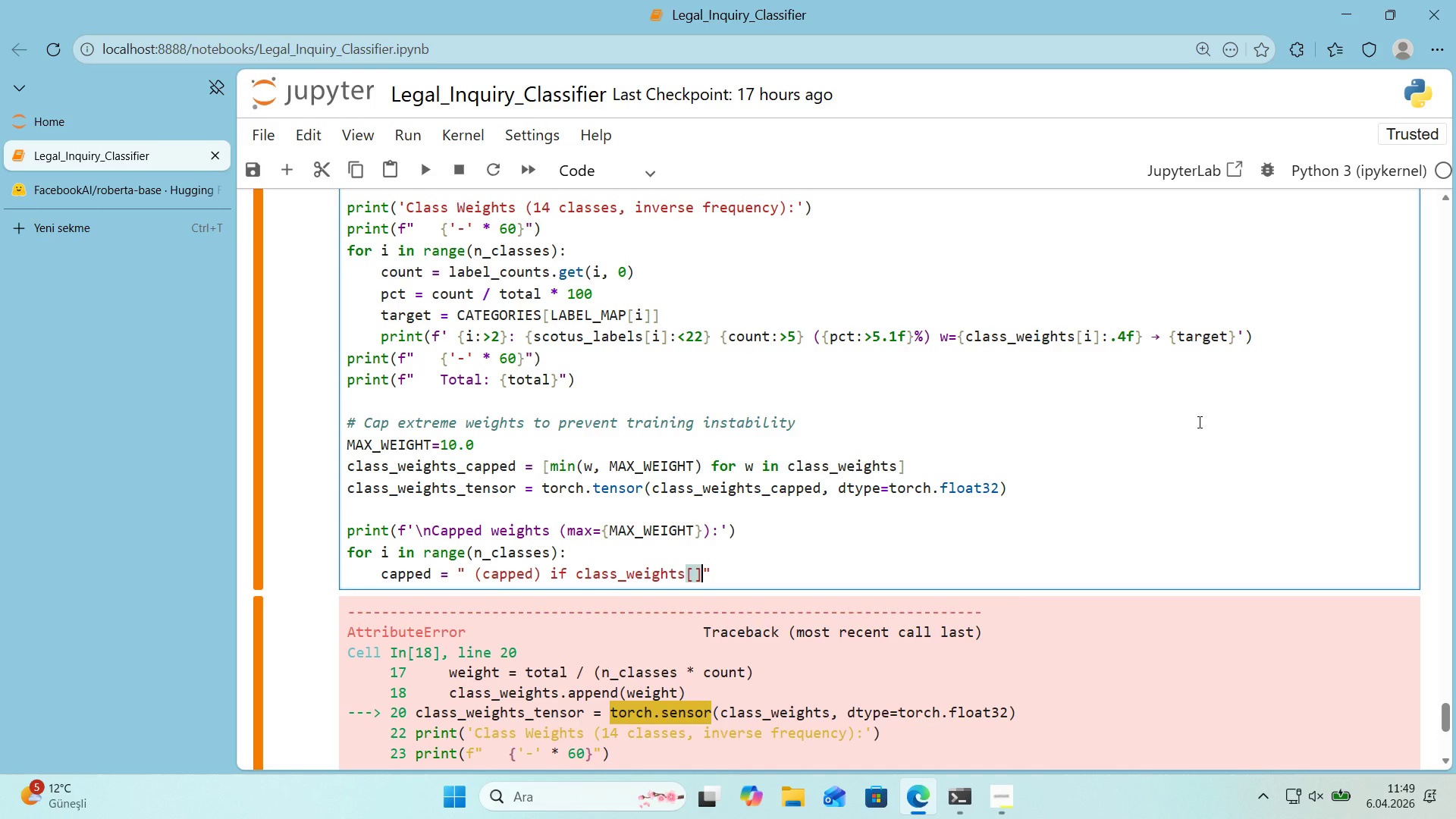 
key(ArrowLeft)
 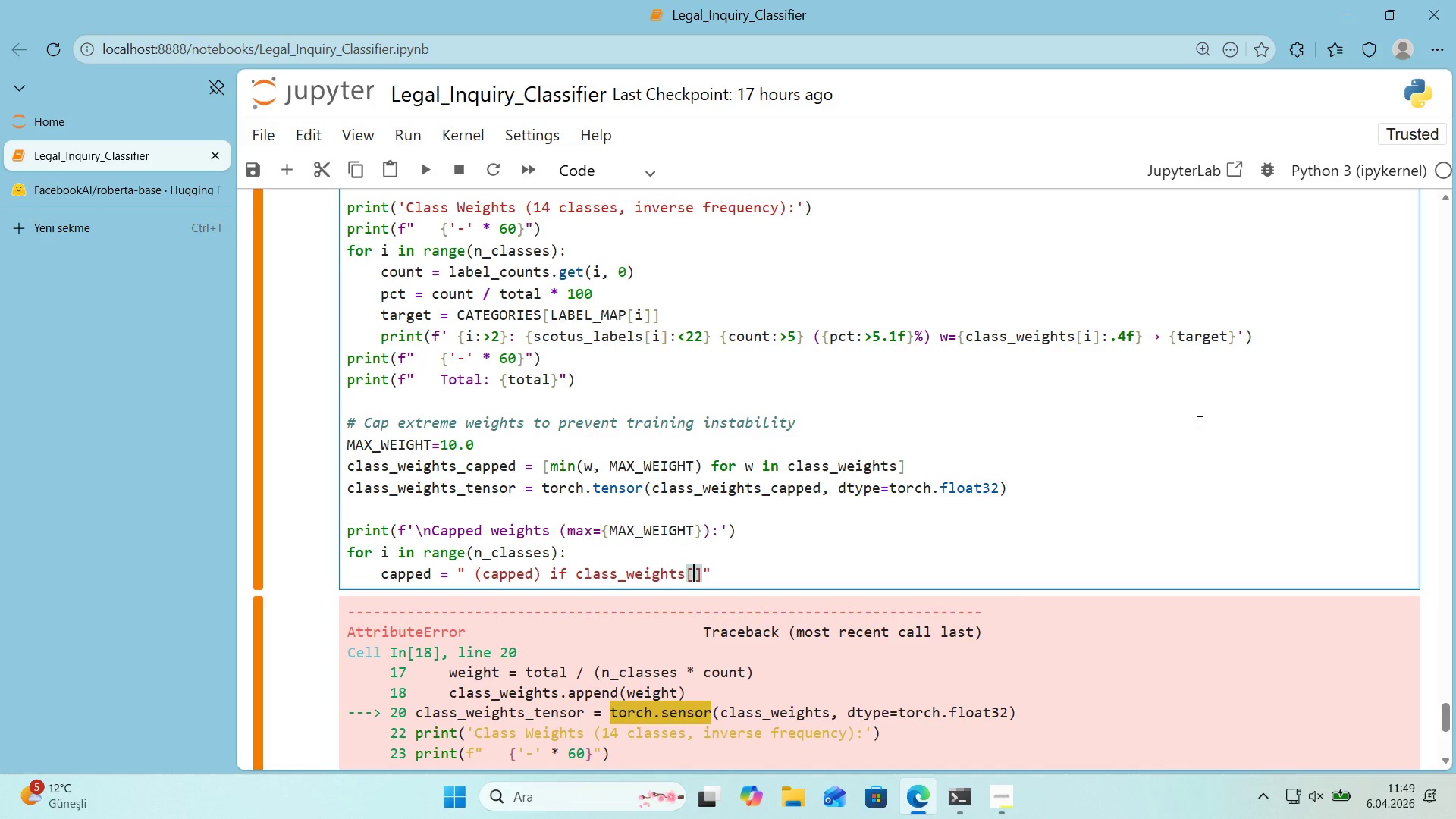 
key(Quote)
 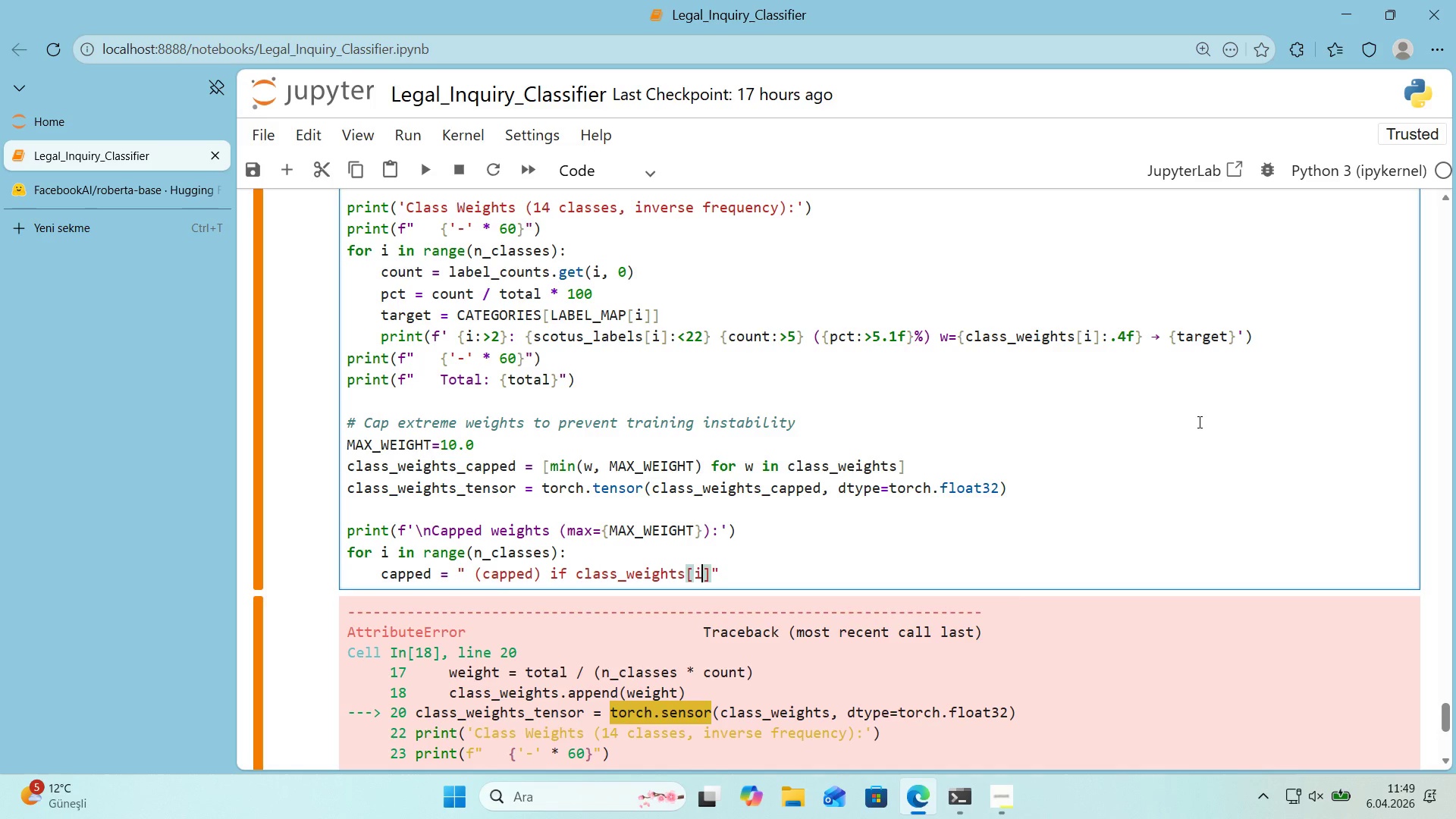 
key(ArrowRight)
 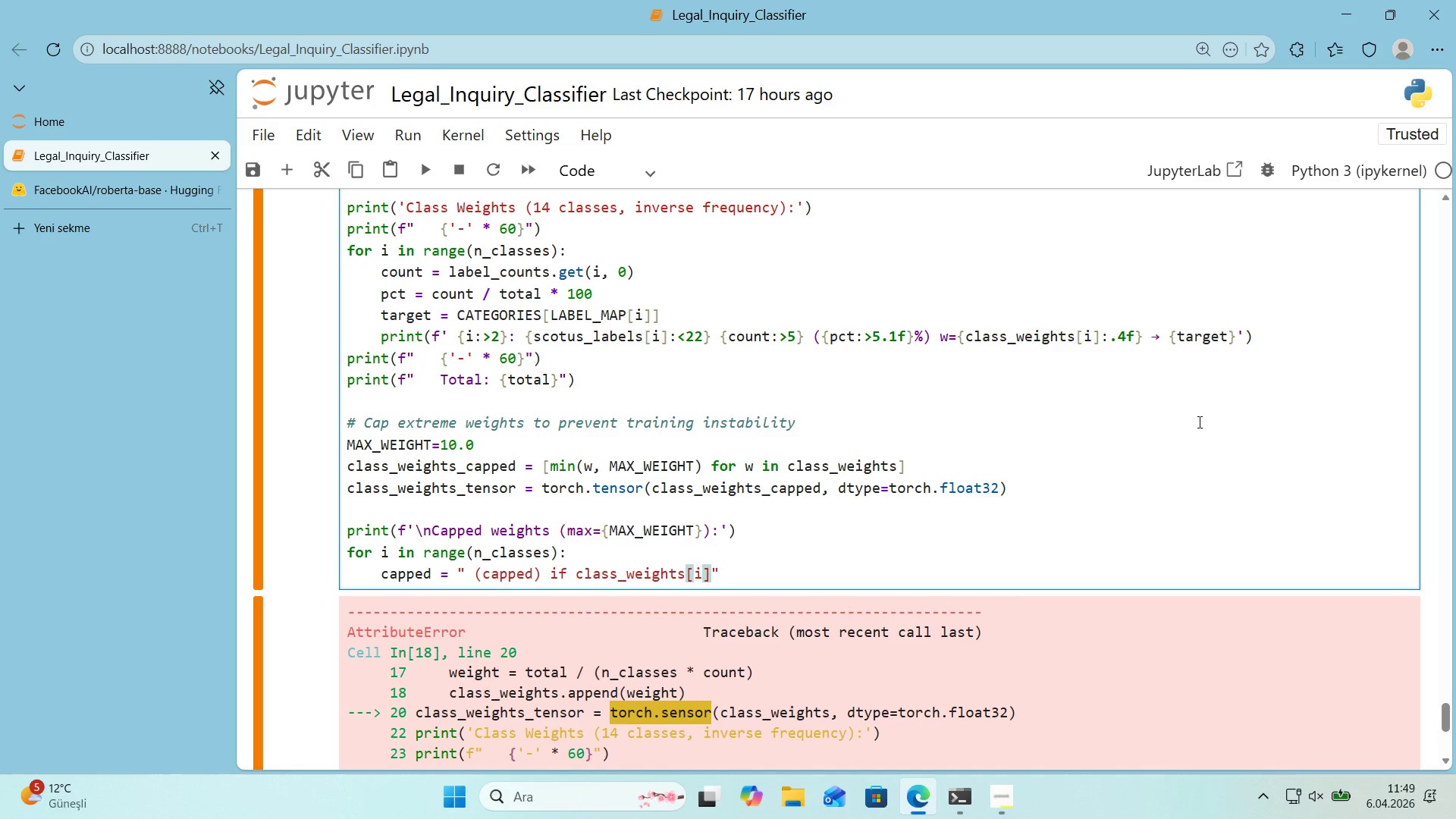 
type( [Break] MAX_WEIGHT else ``)
 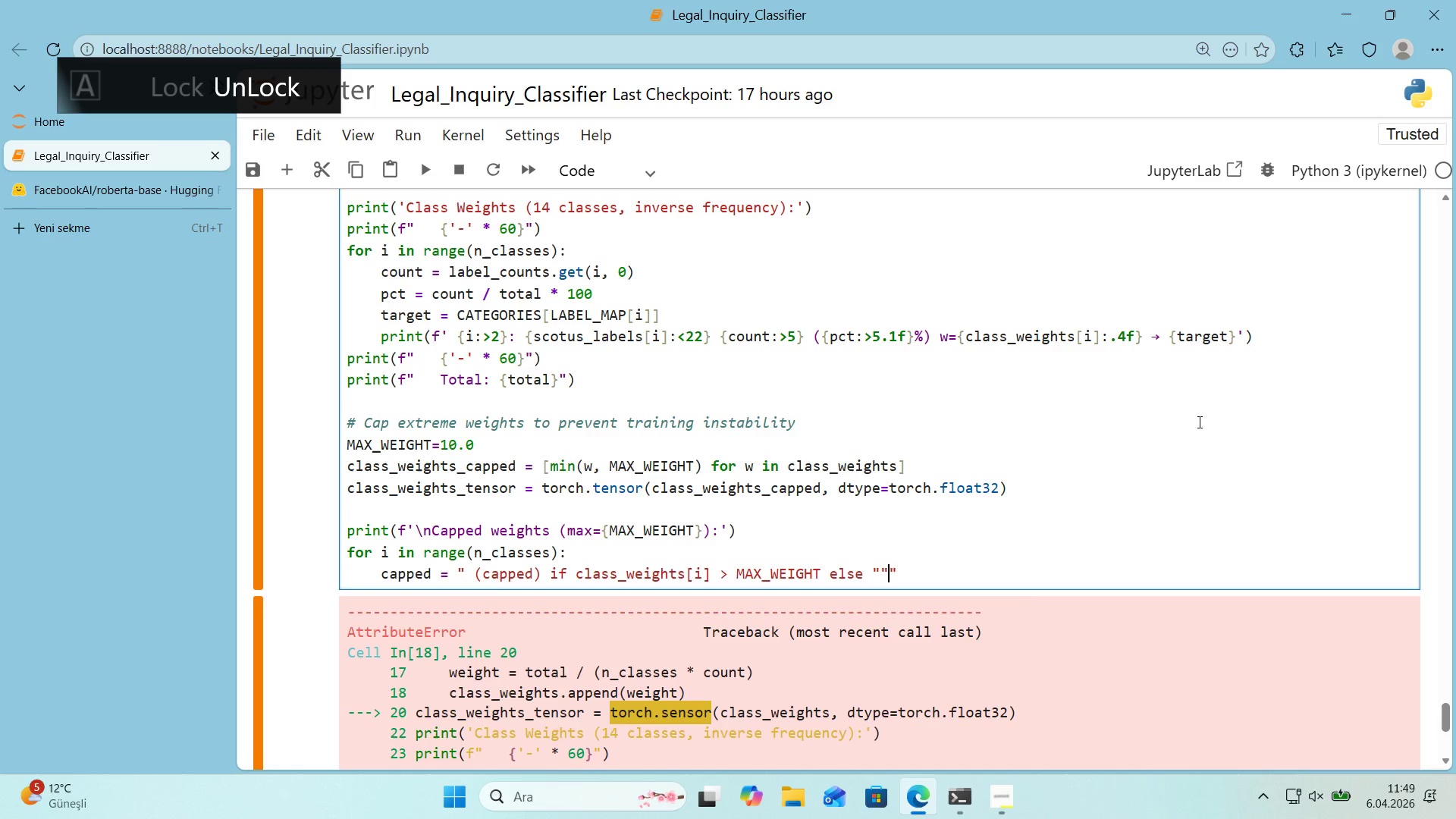 
key(ArrowRight)
 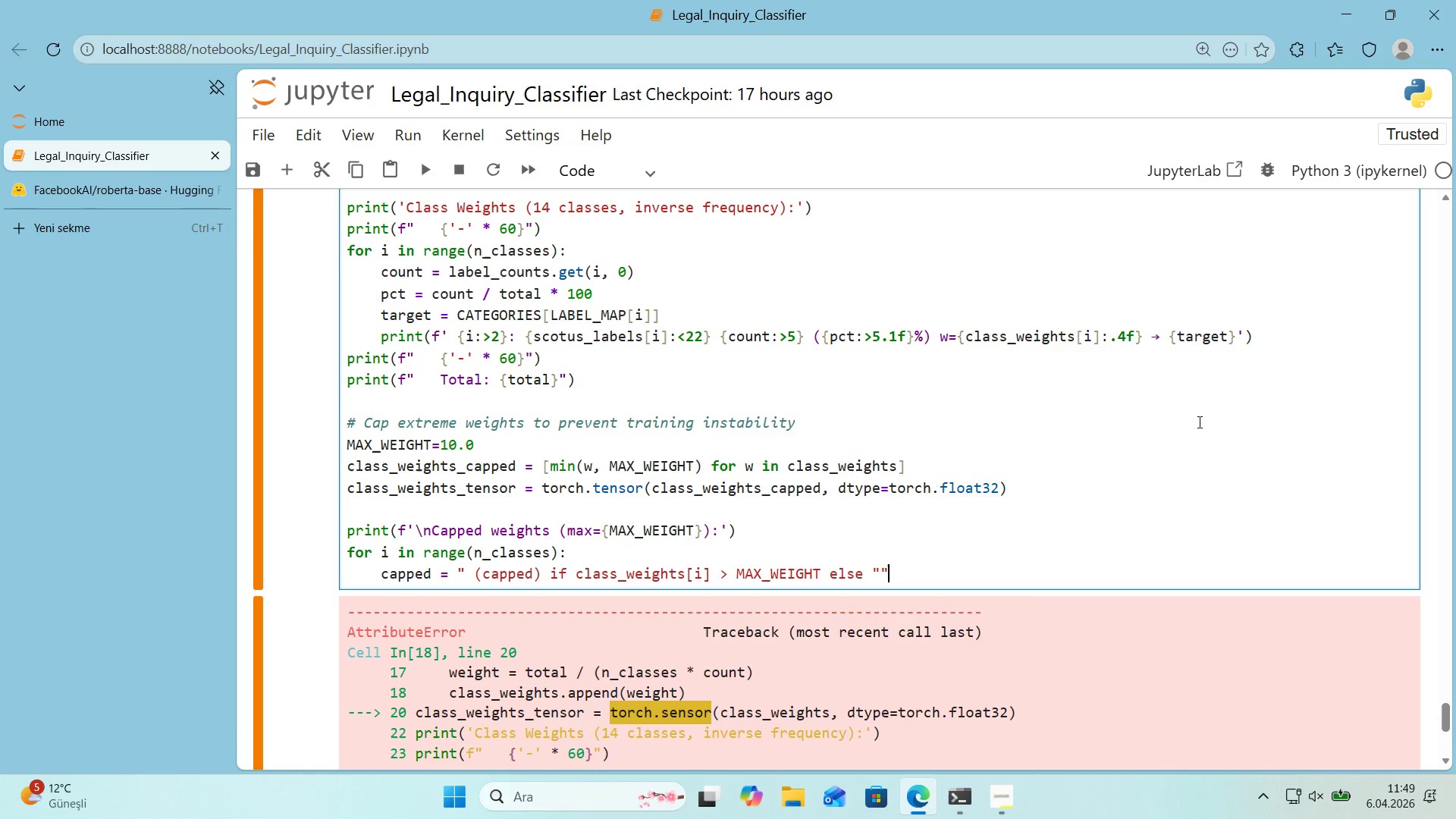 
key(Backspace)
 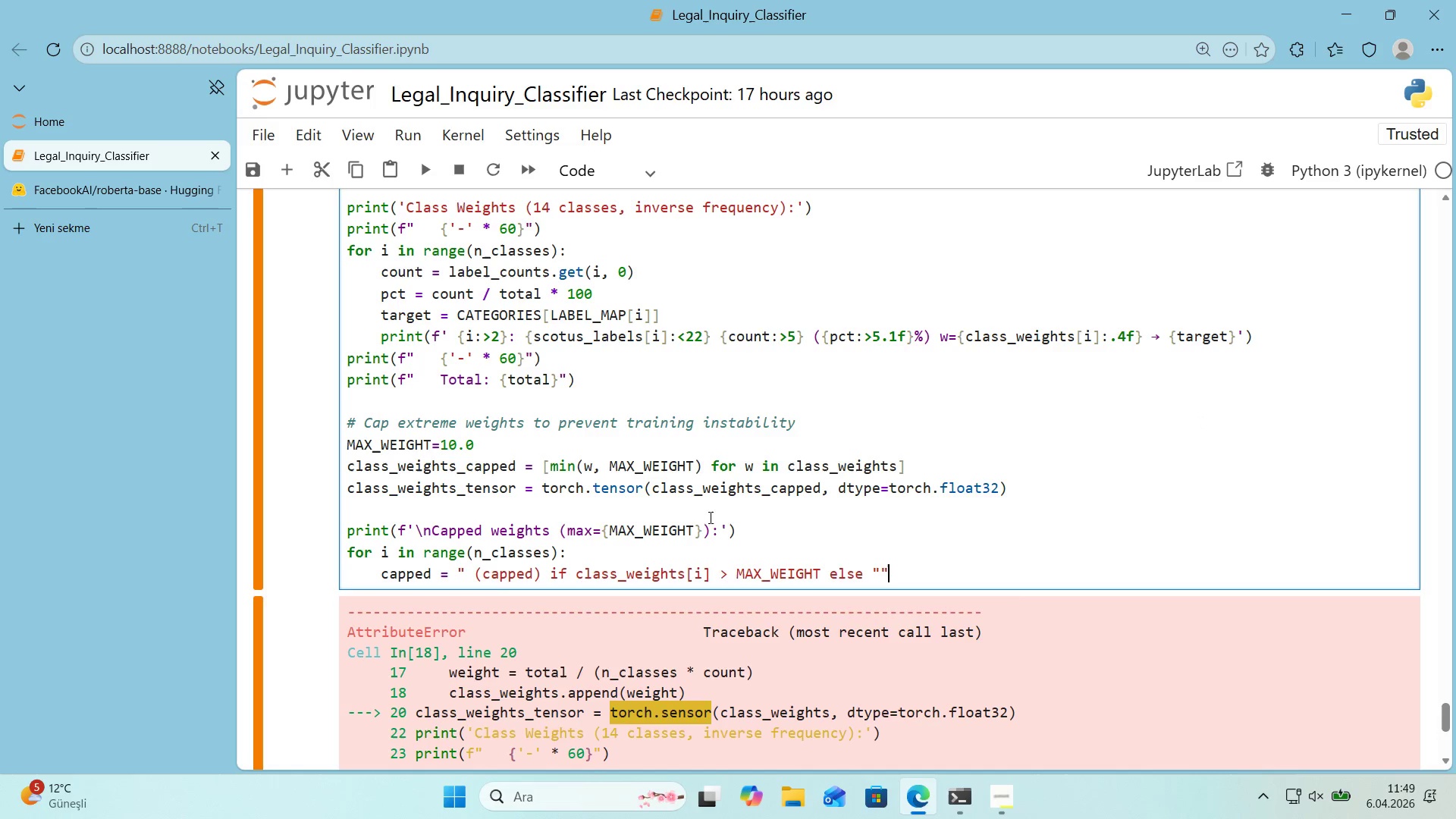 
left_click([543, 571])
 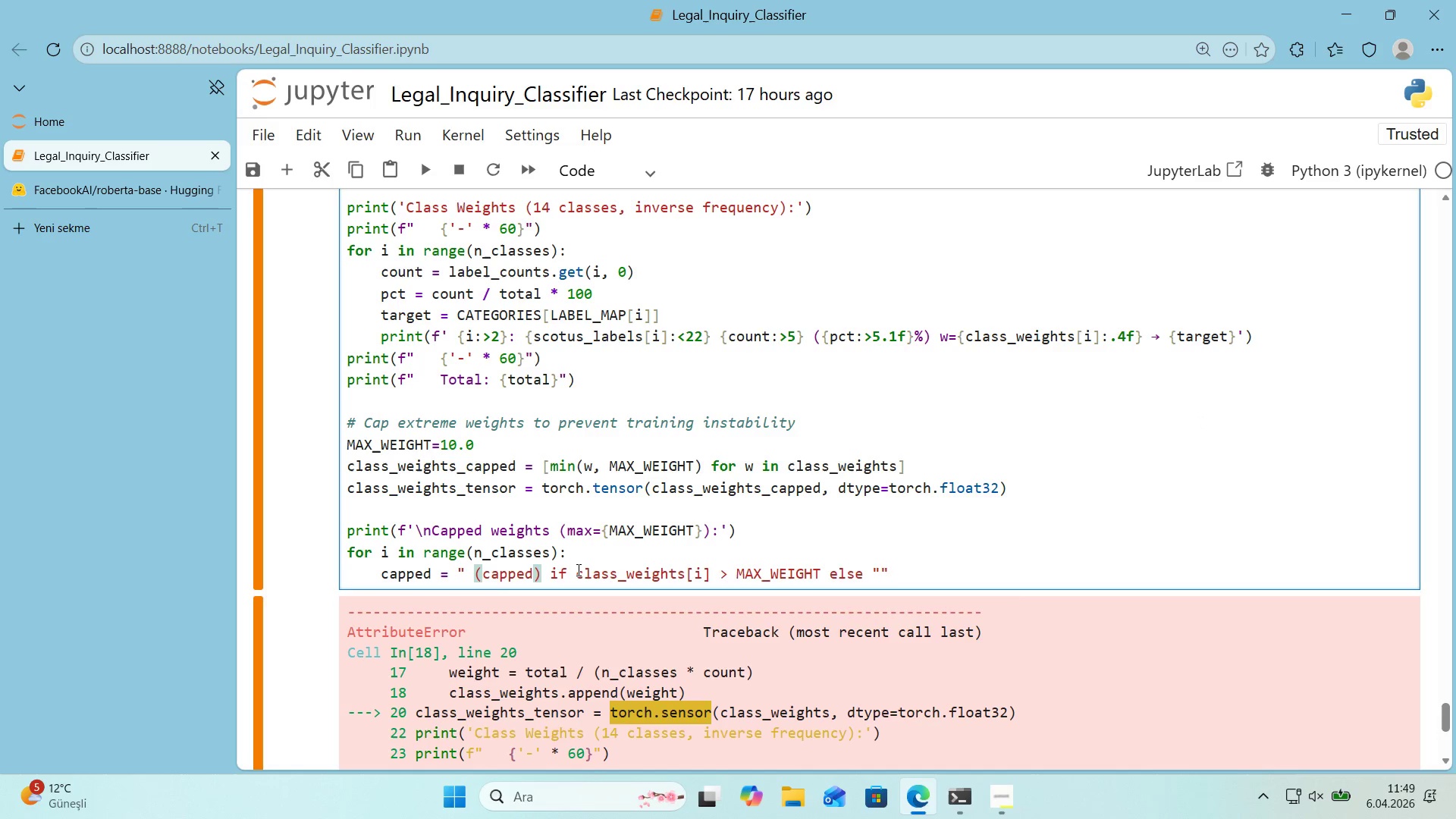 
key(Backquote)
 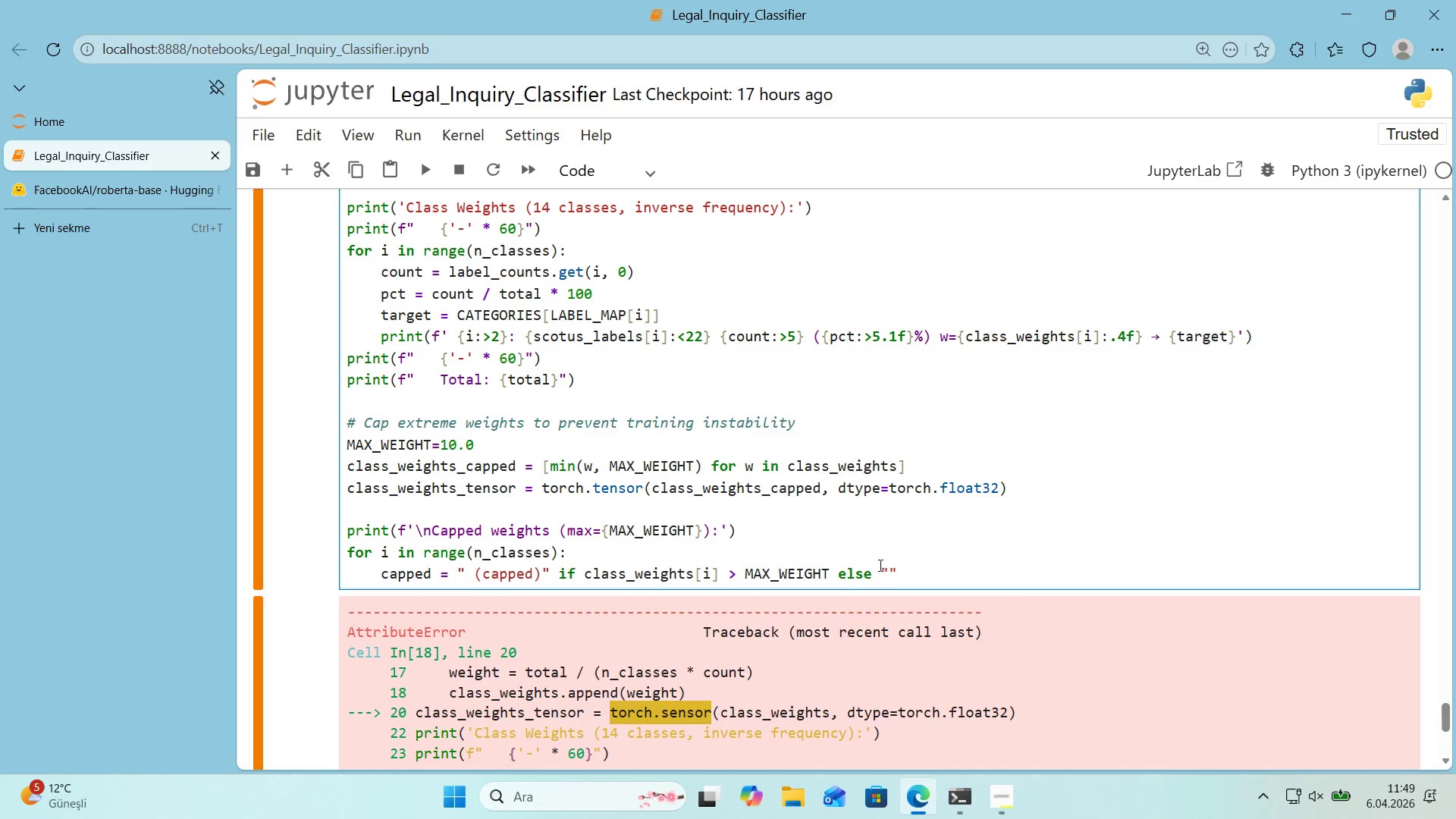 
left_click([908, 569])
 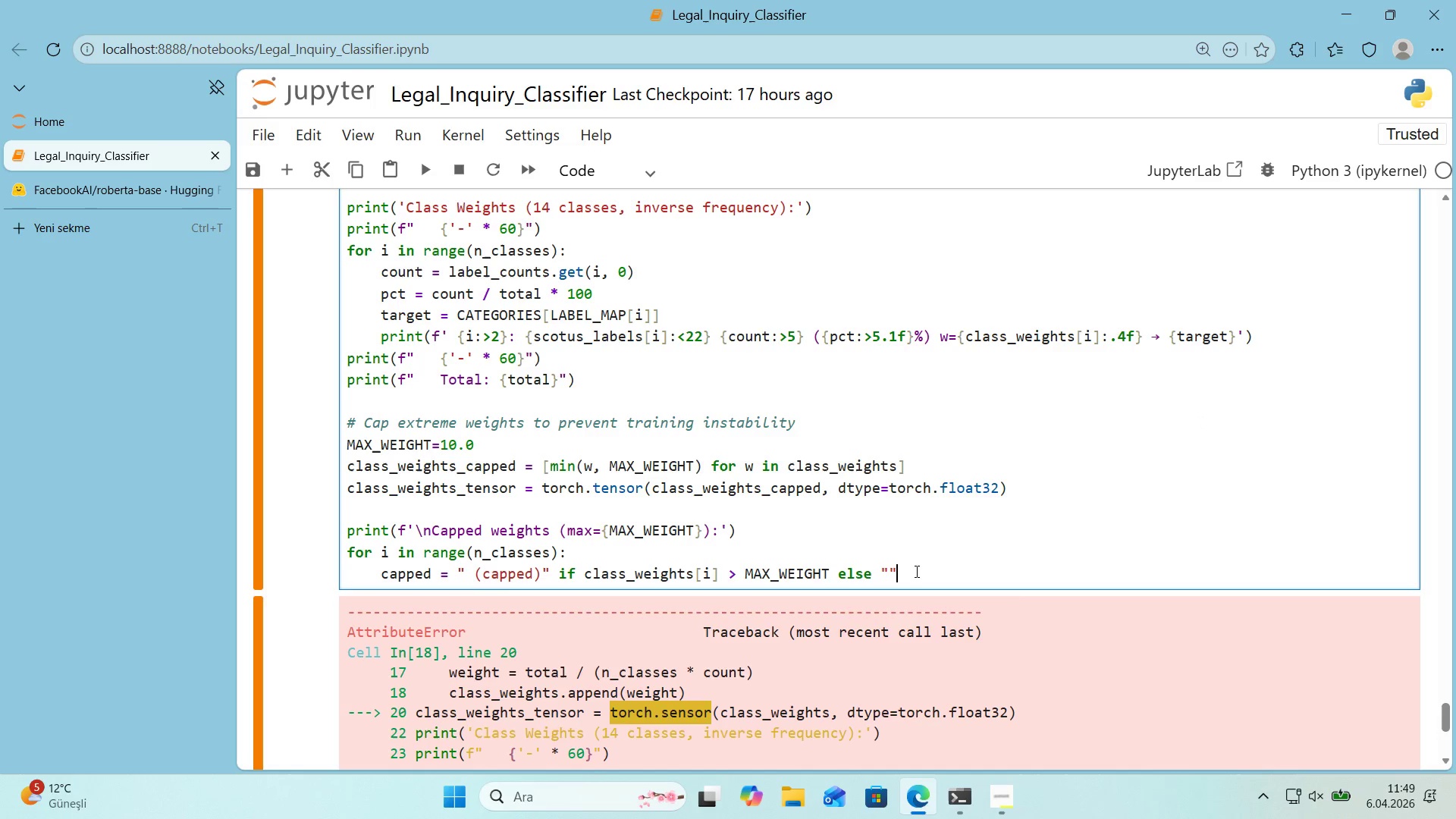 
key(Enter)
 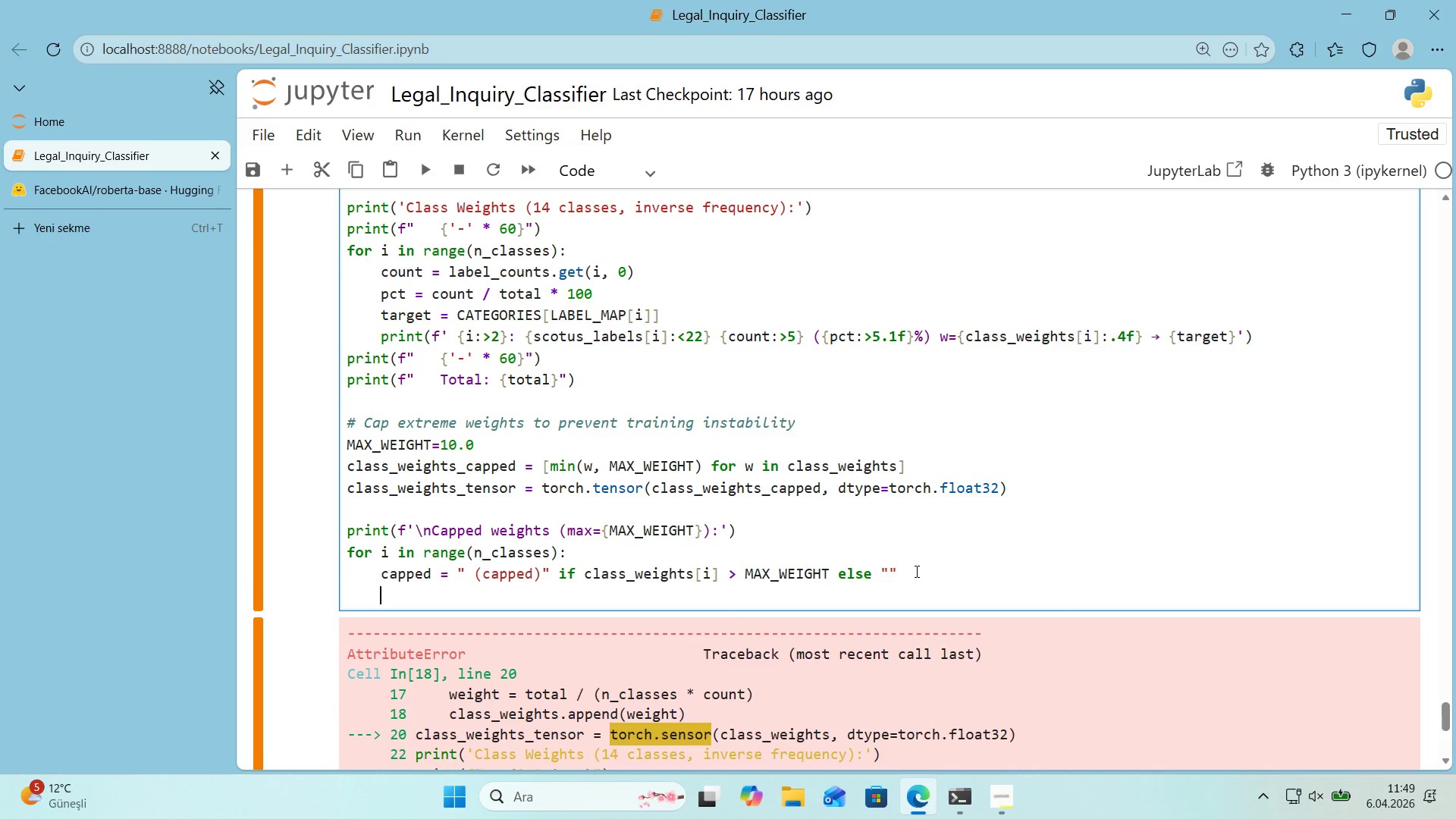 
type(pr'nt*()
 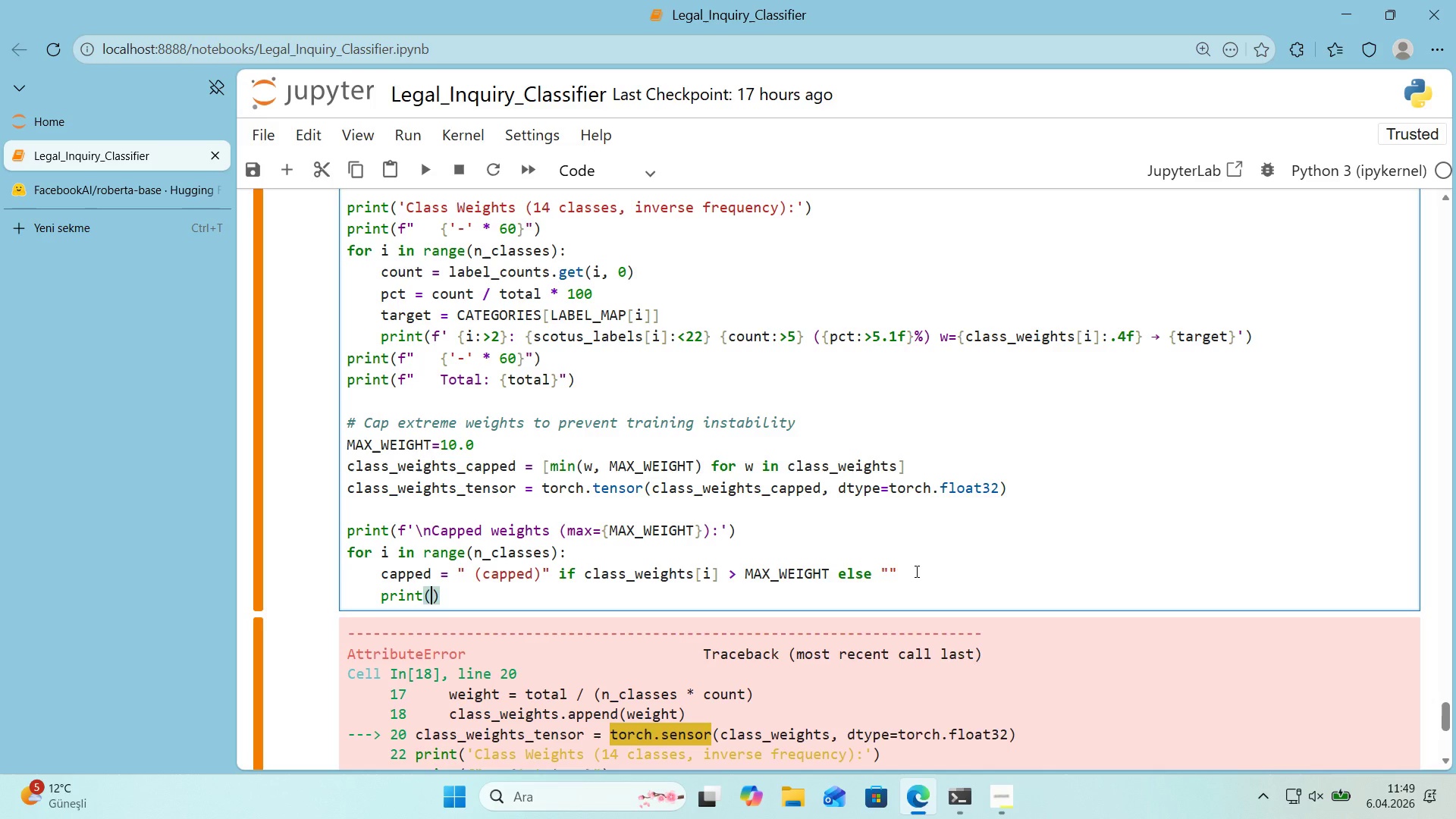 
 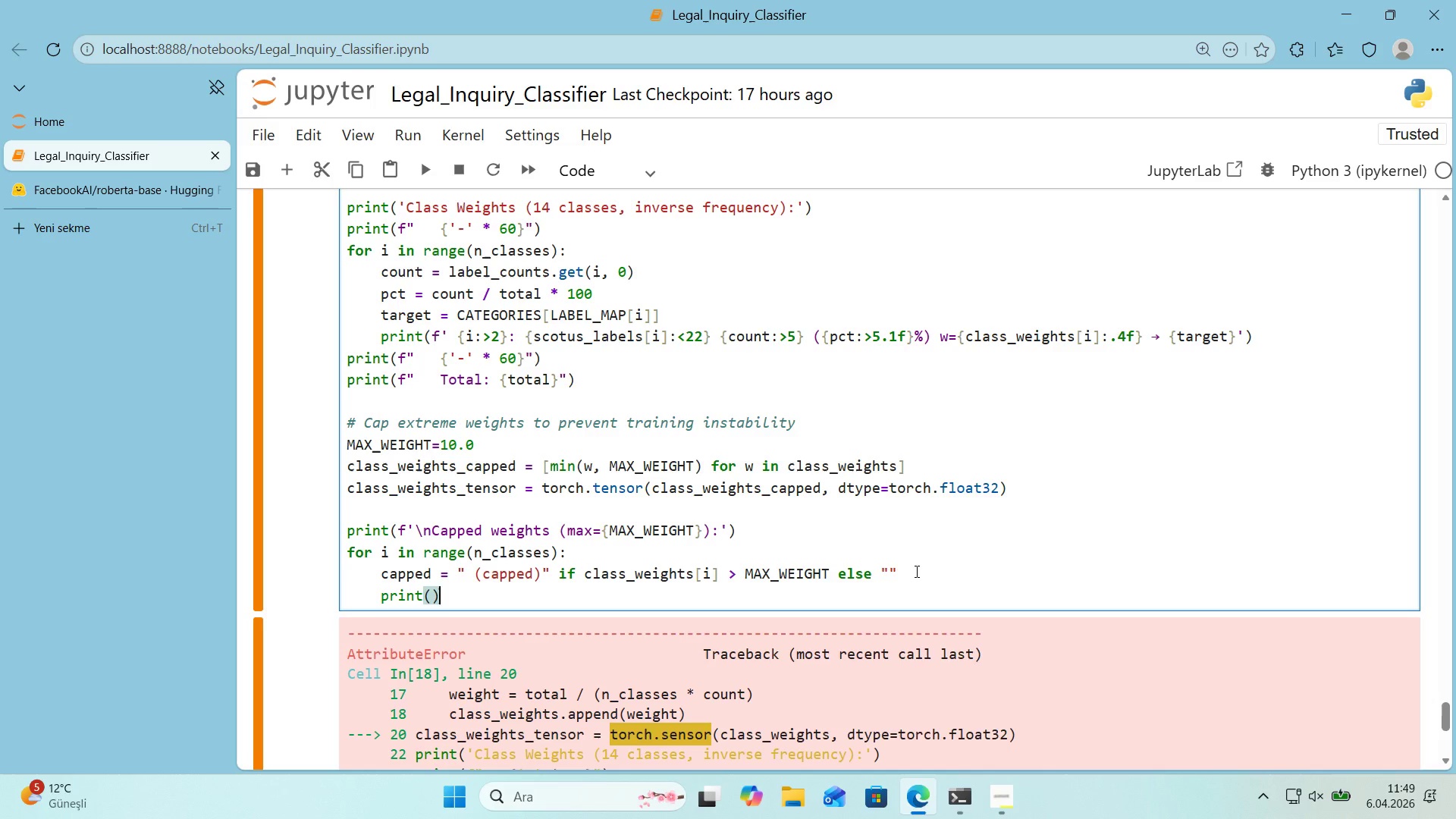 
key(ArrowLeft)
 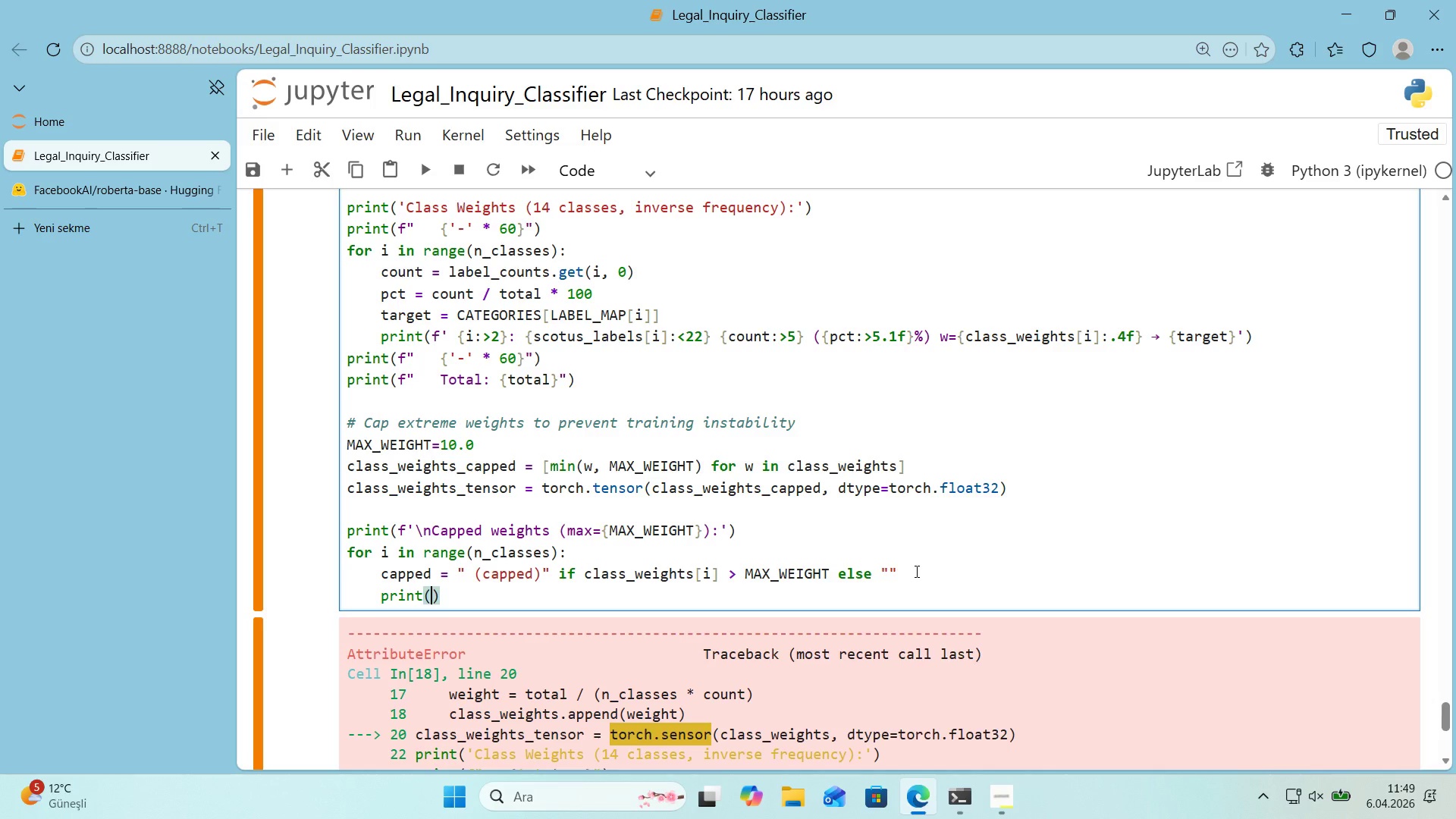 
type(f@@)
 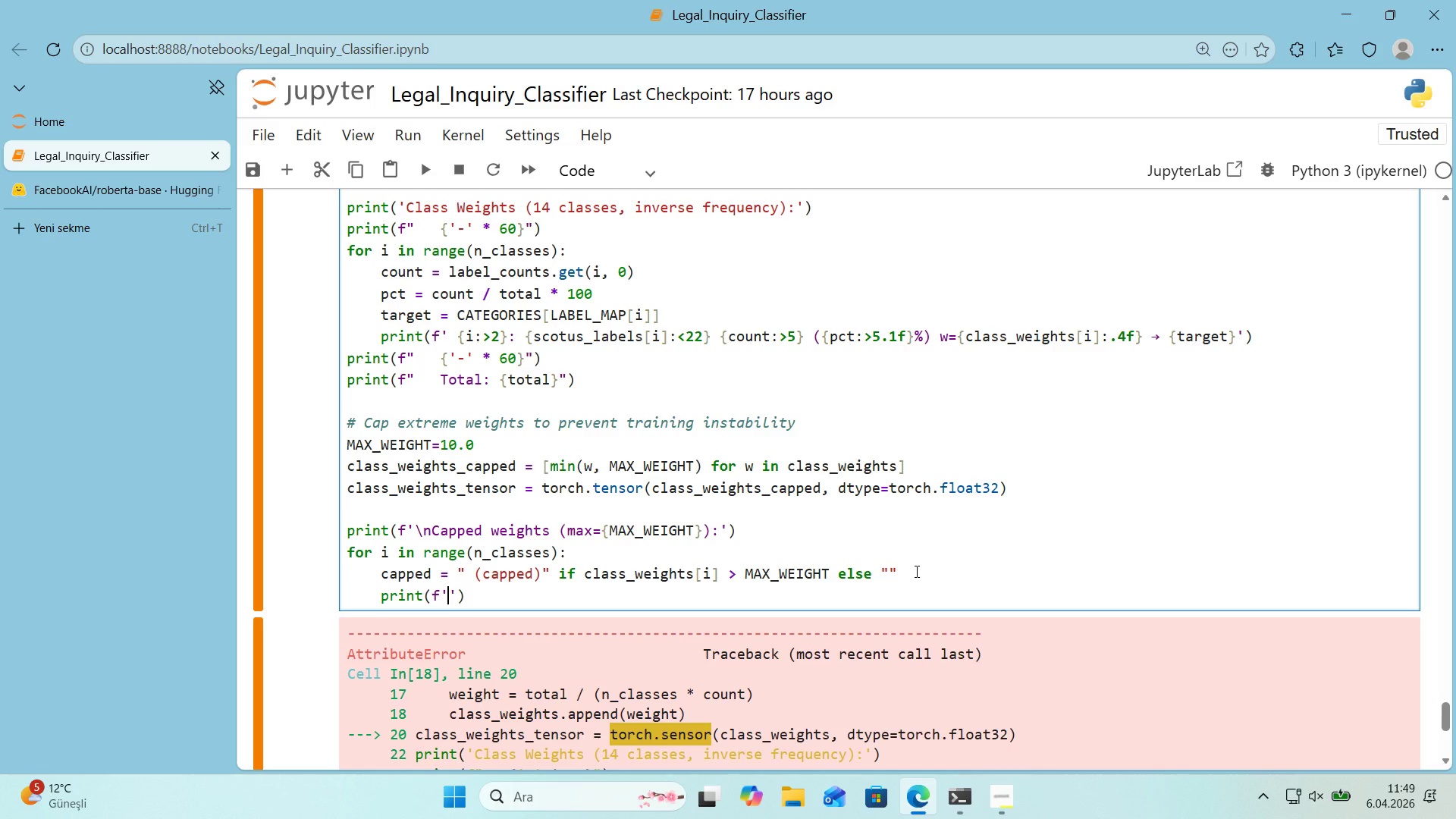 
 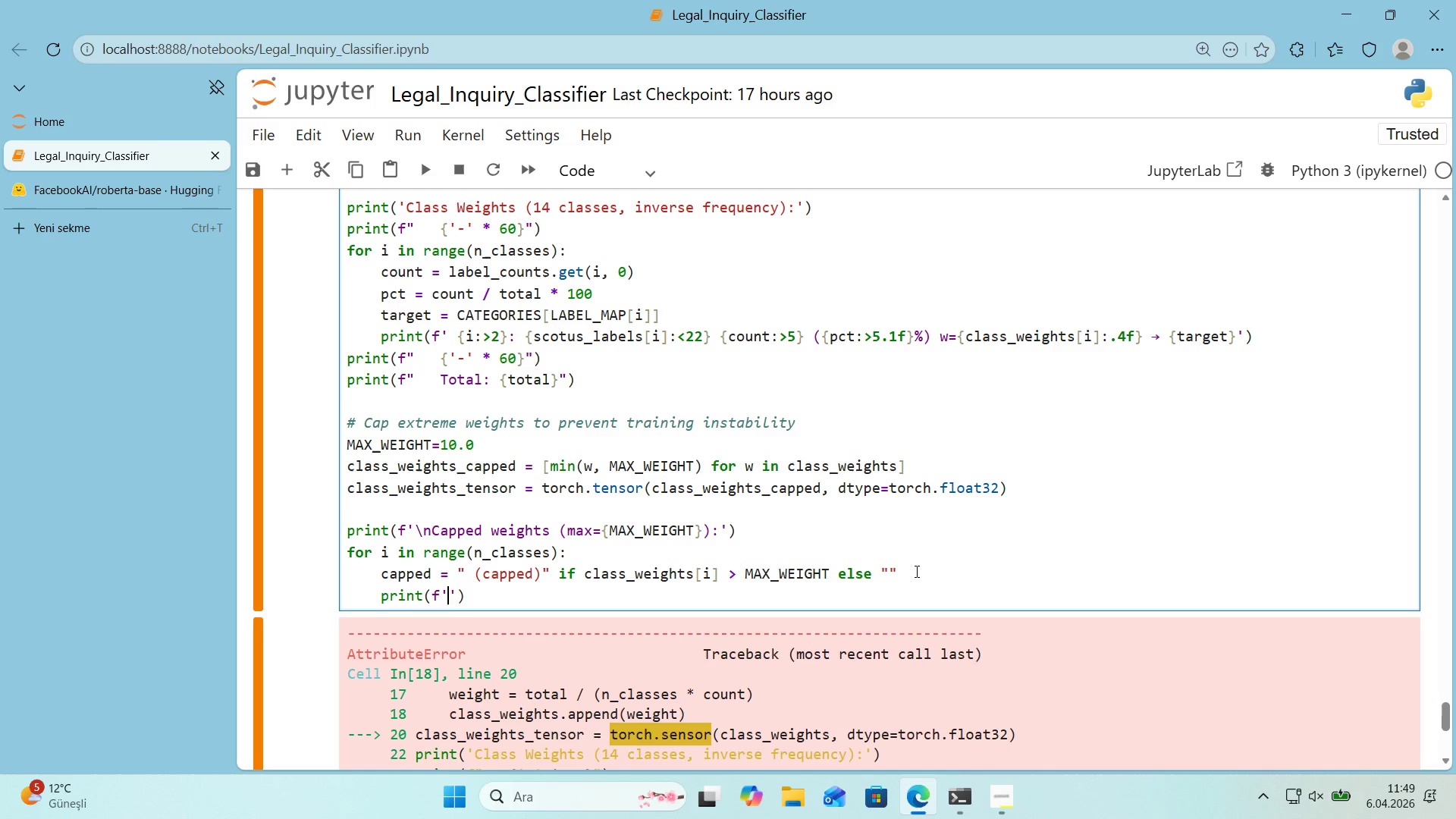 
key(ArrowLeft)
 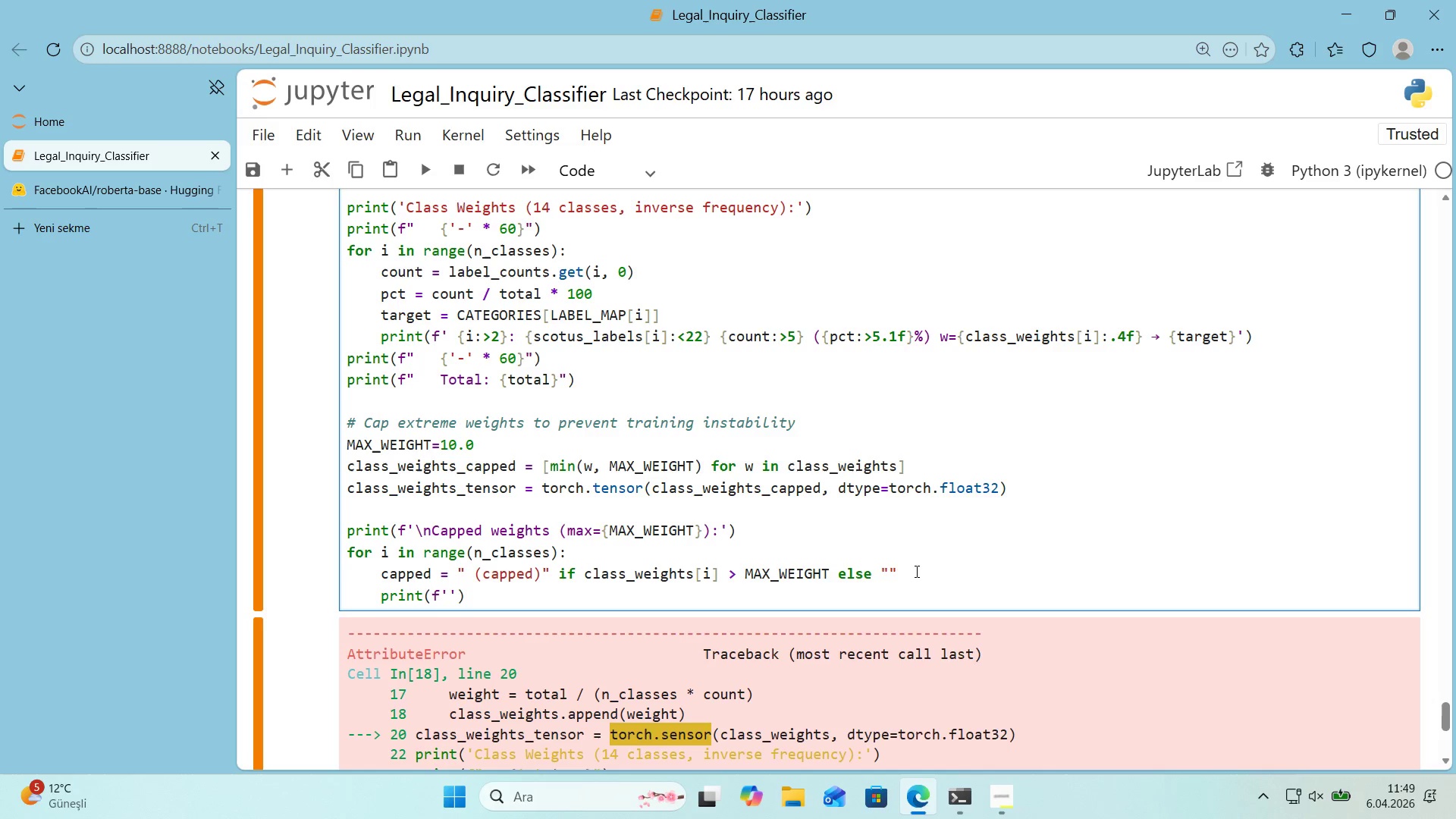 
key(Space)
 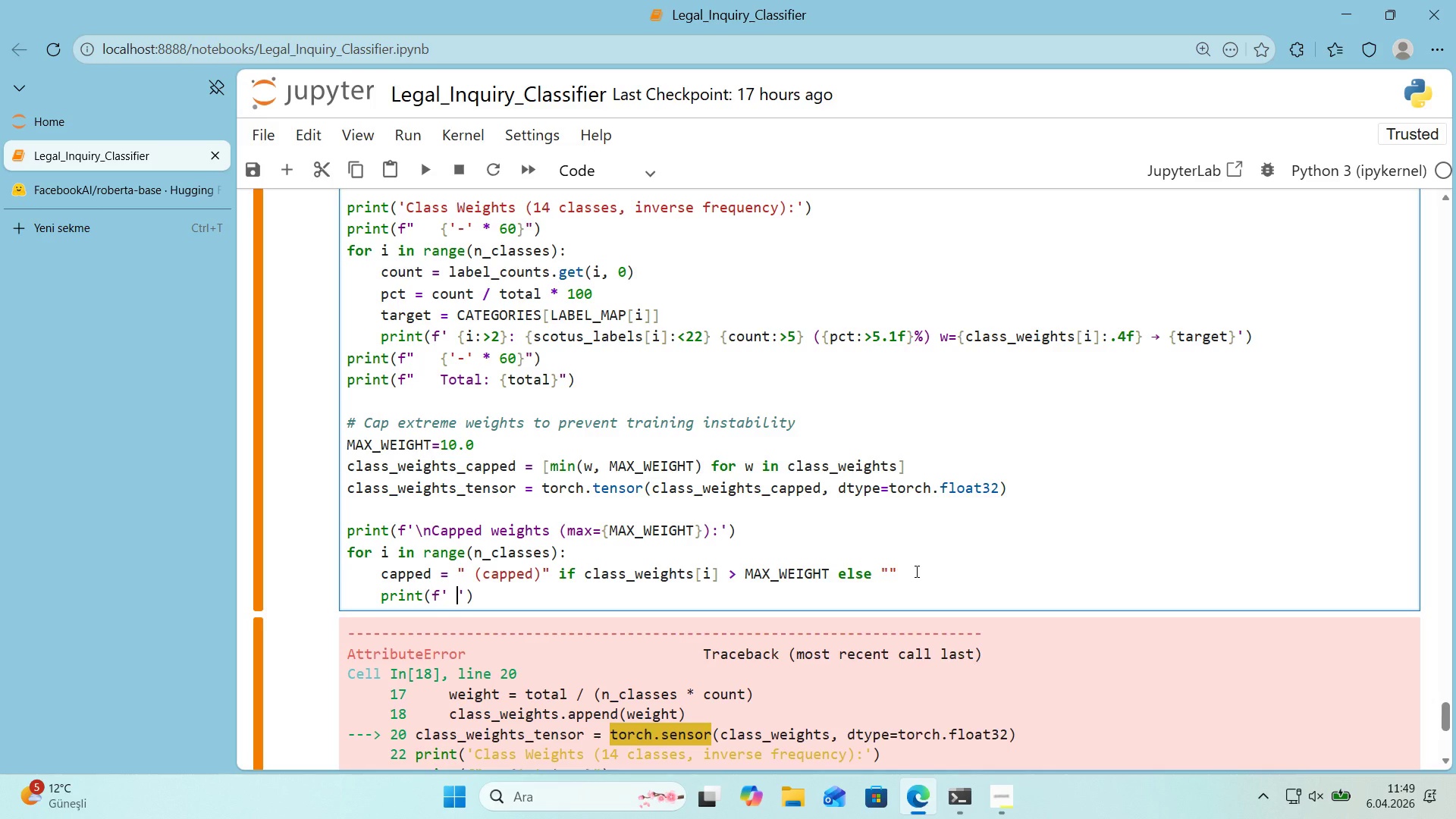 
key(Space)
 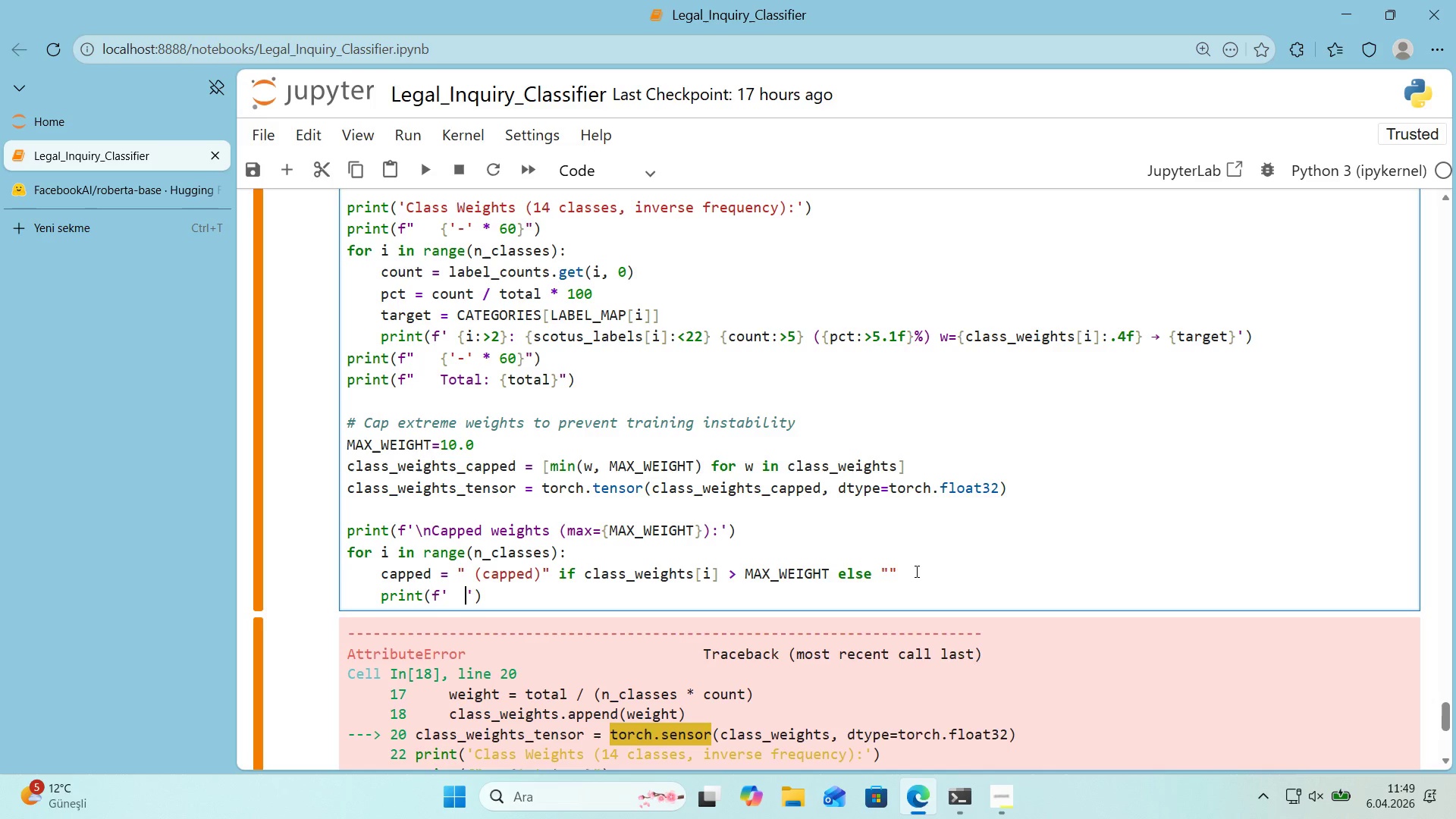 
key(Space)
 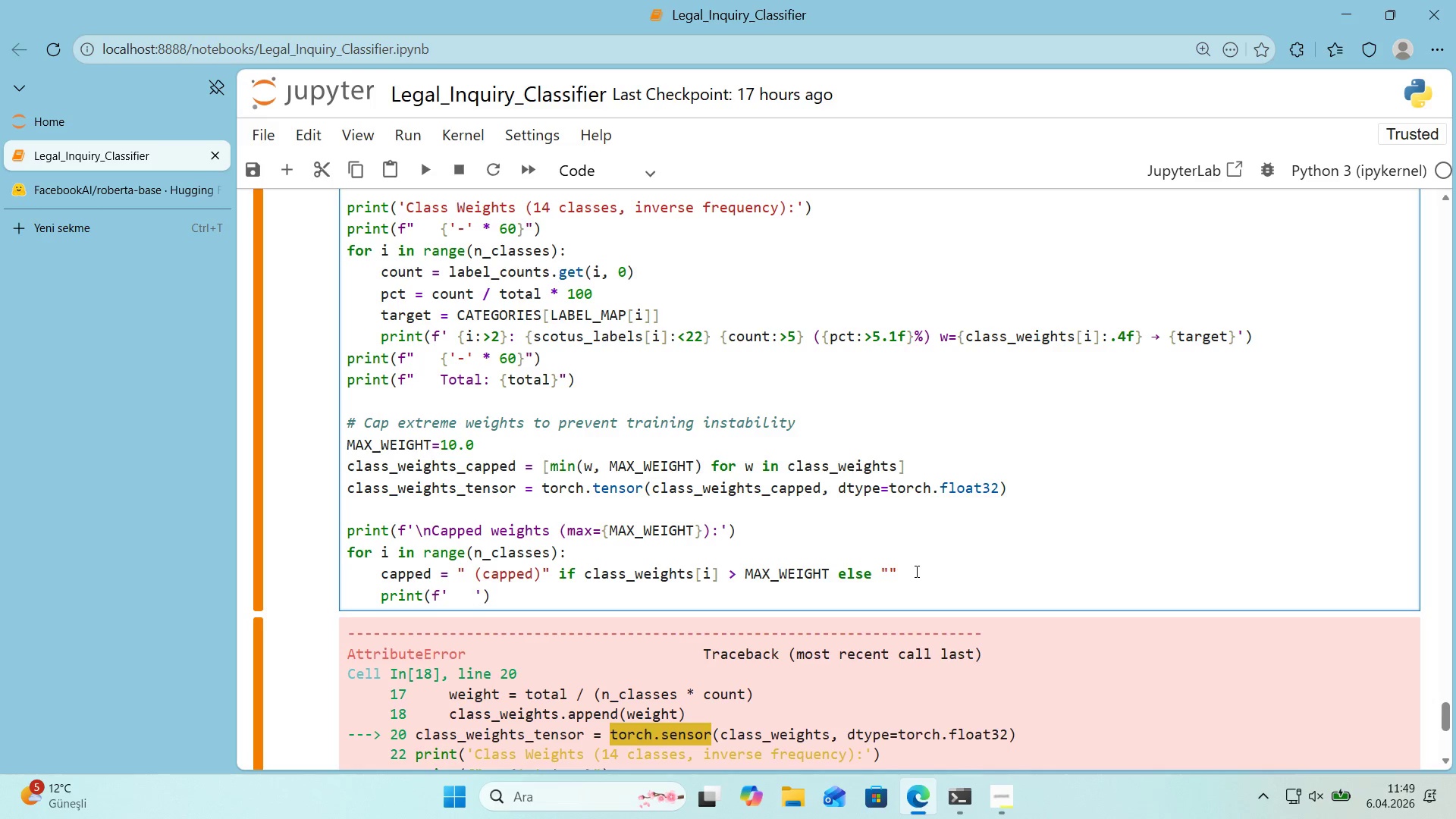 
key(Alt+Control+7)
 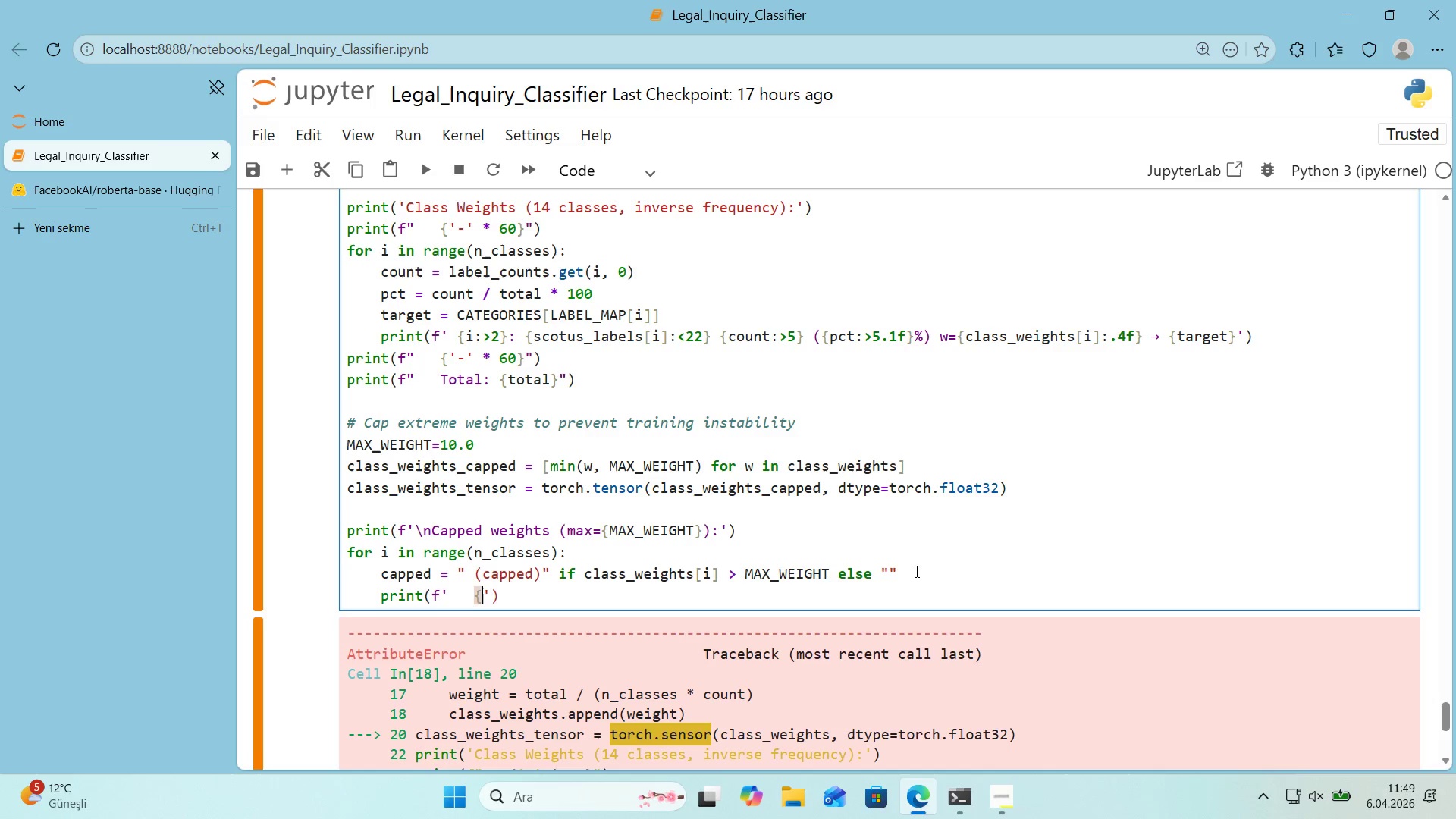 
key(Alt+Control+0)
 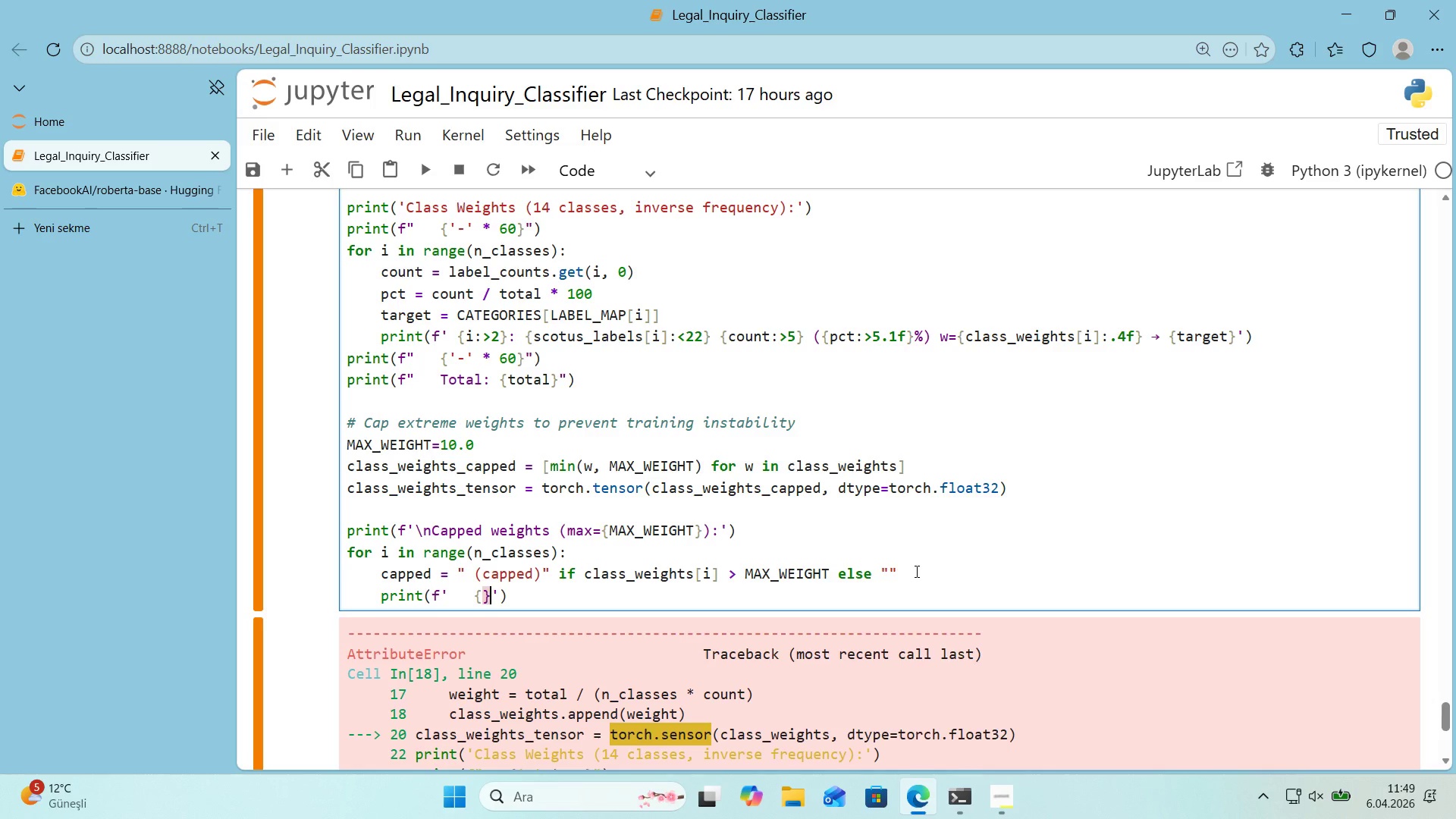 
key(ArrowLeft)
 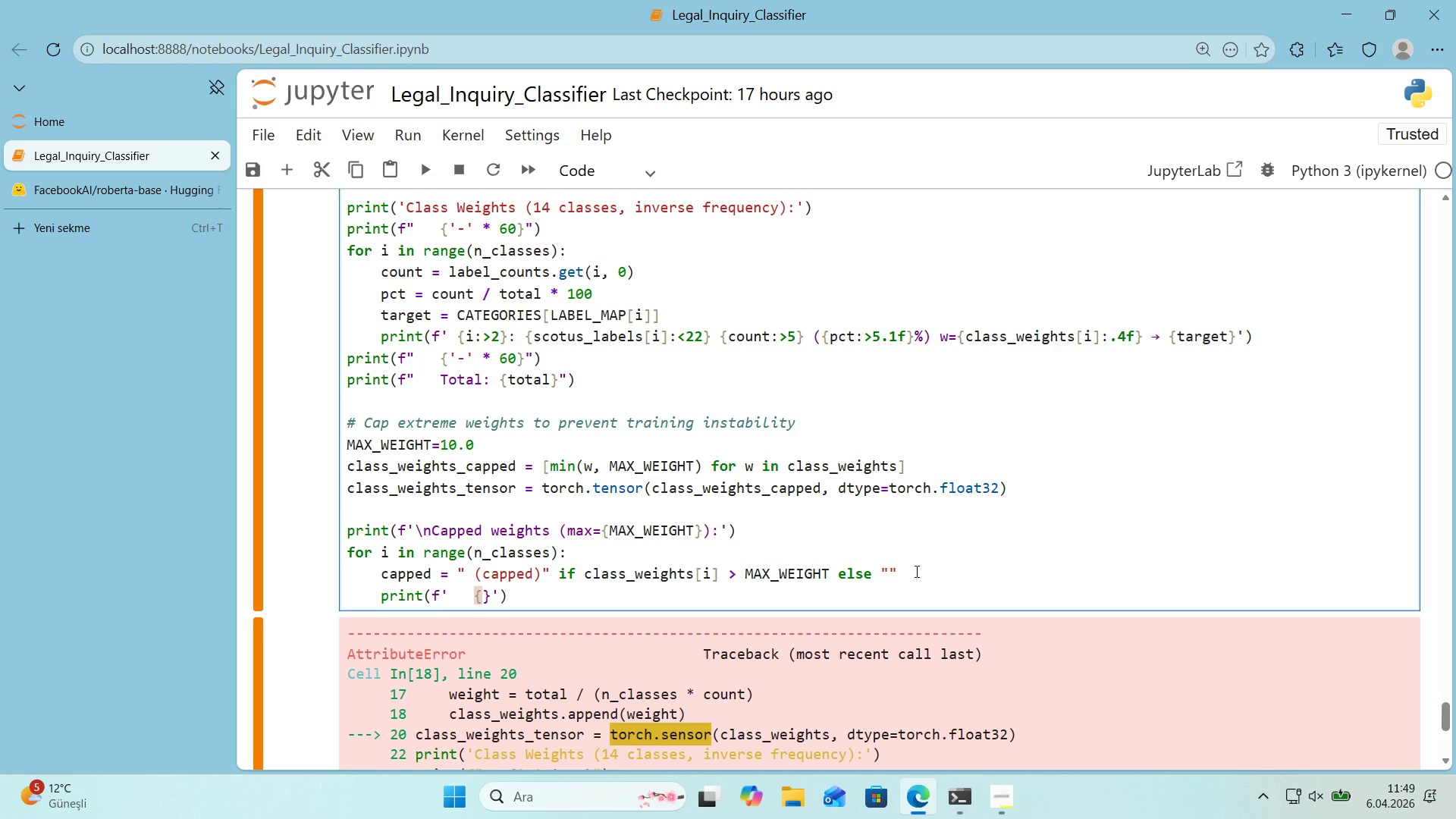 
key(Quote)
 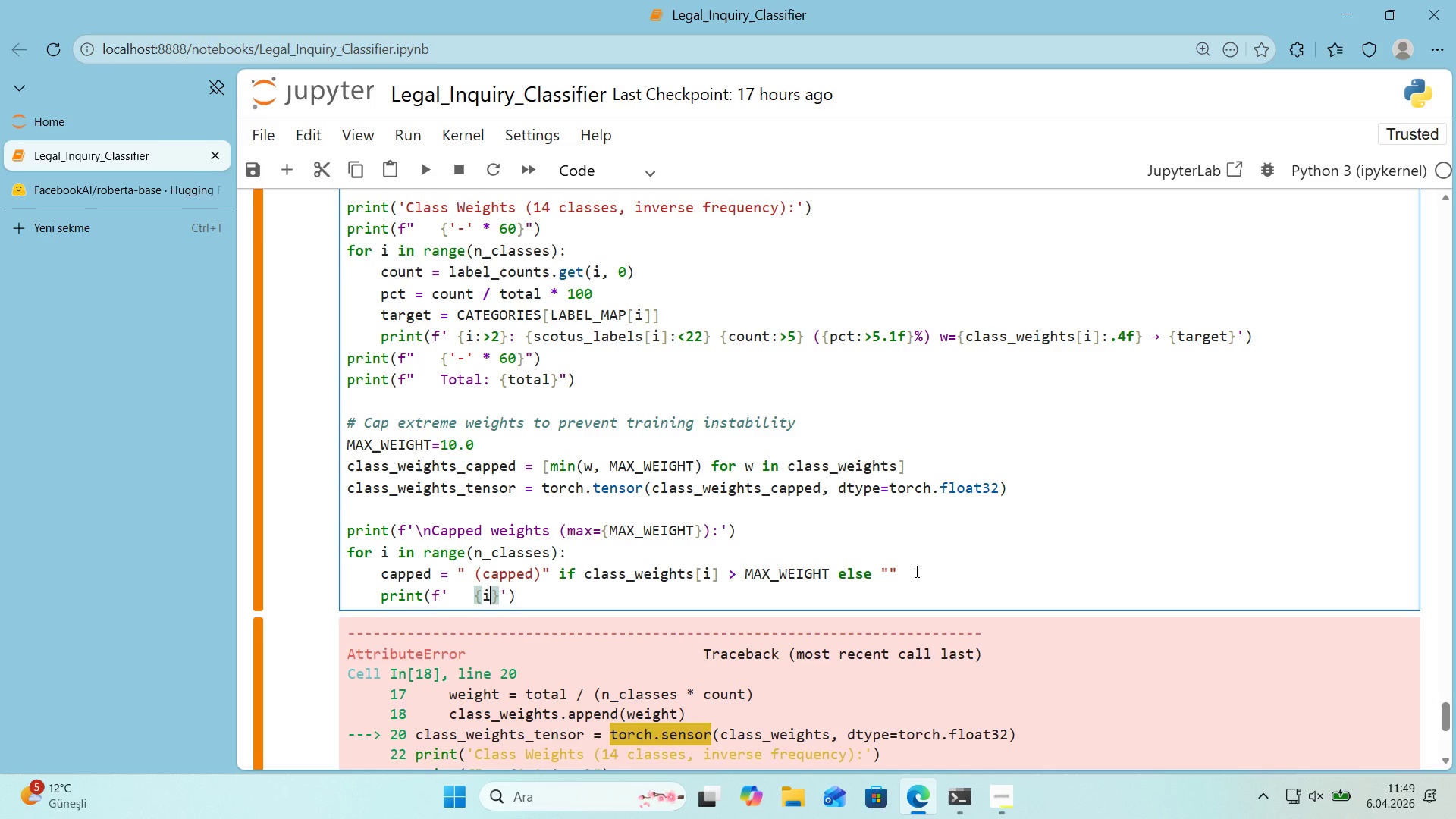 
key(Shift+Period)
 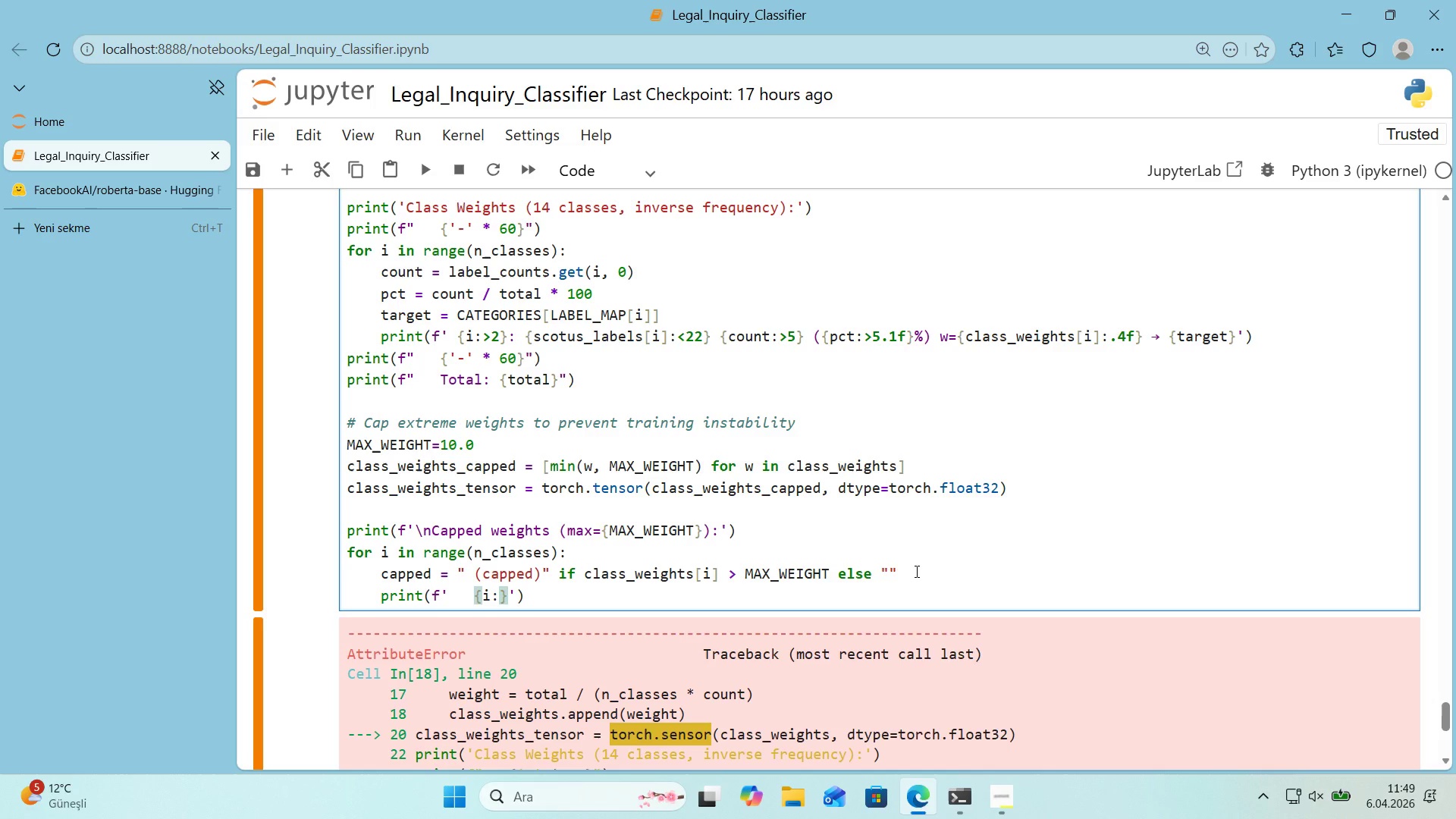 
key(Shift+Break)
 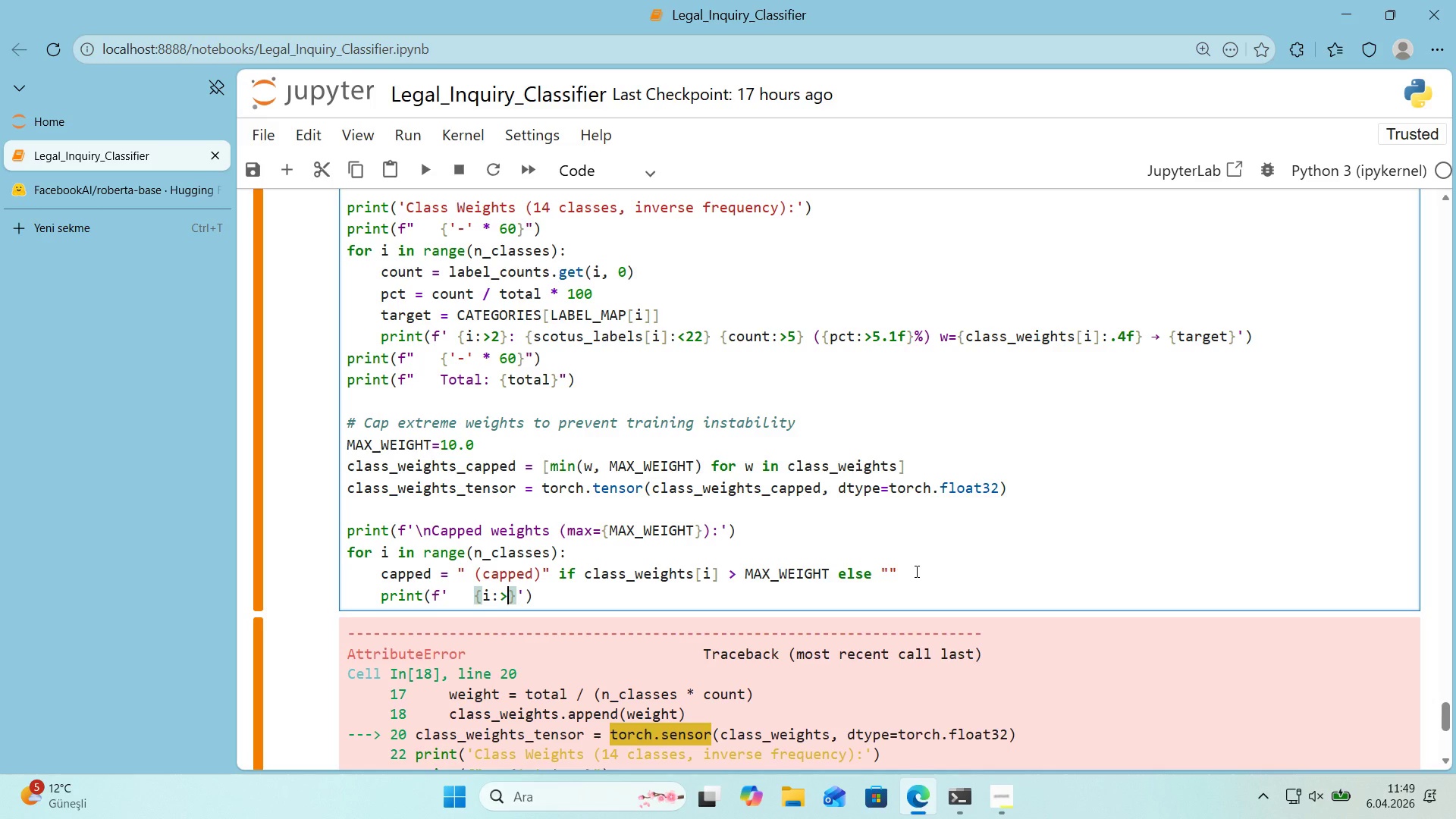 
key(2)
 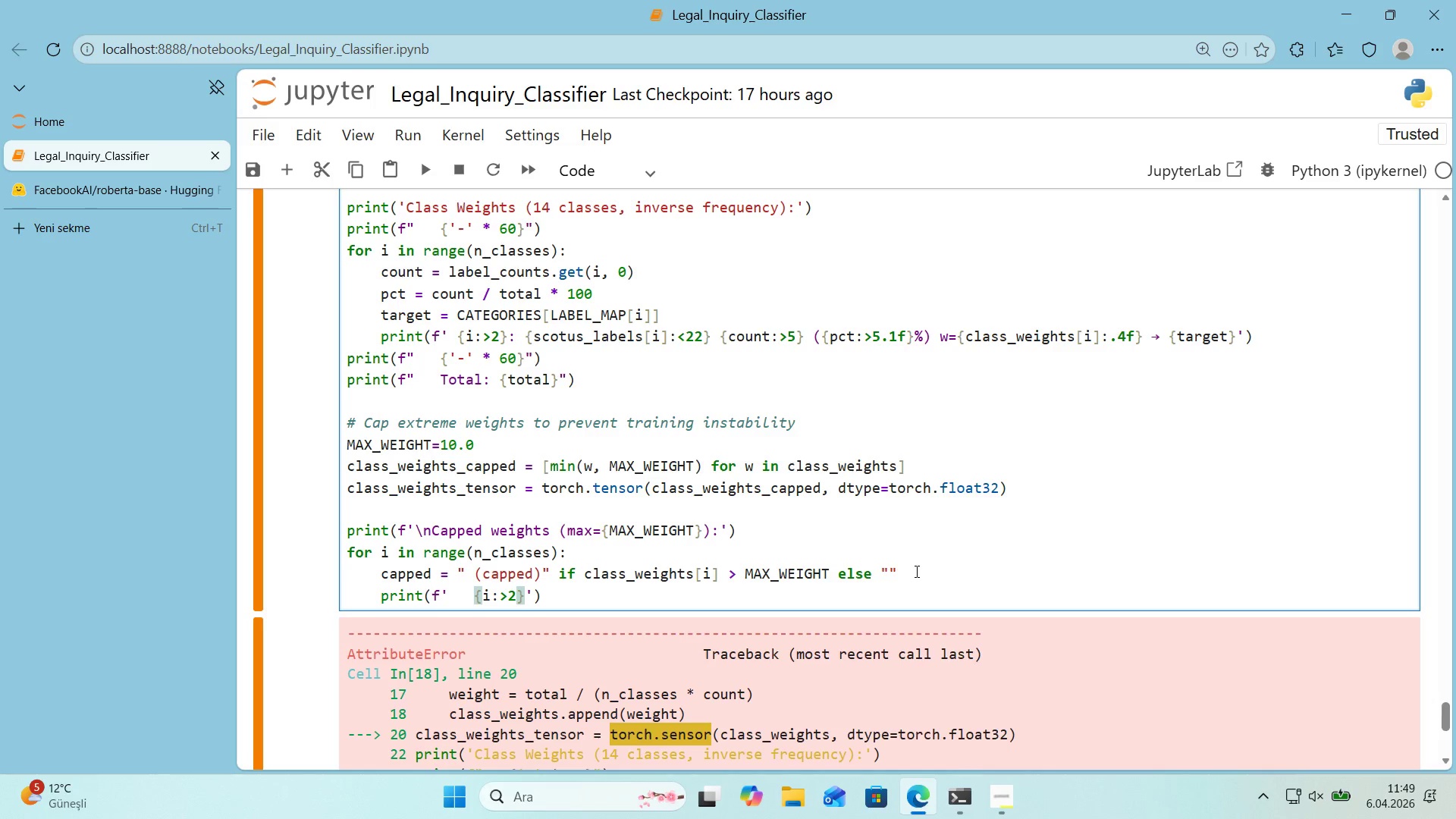 
key(ArrowRight)
 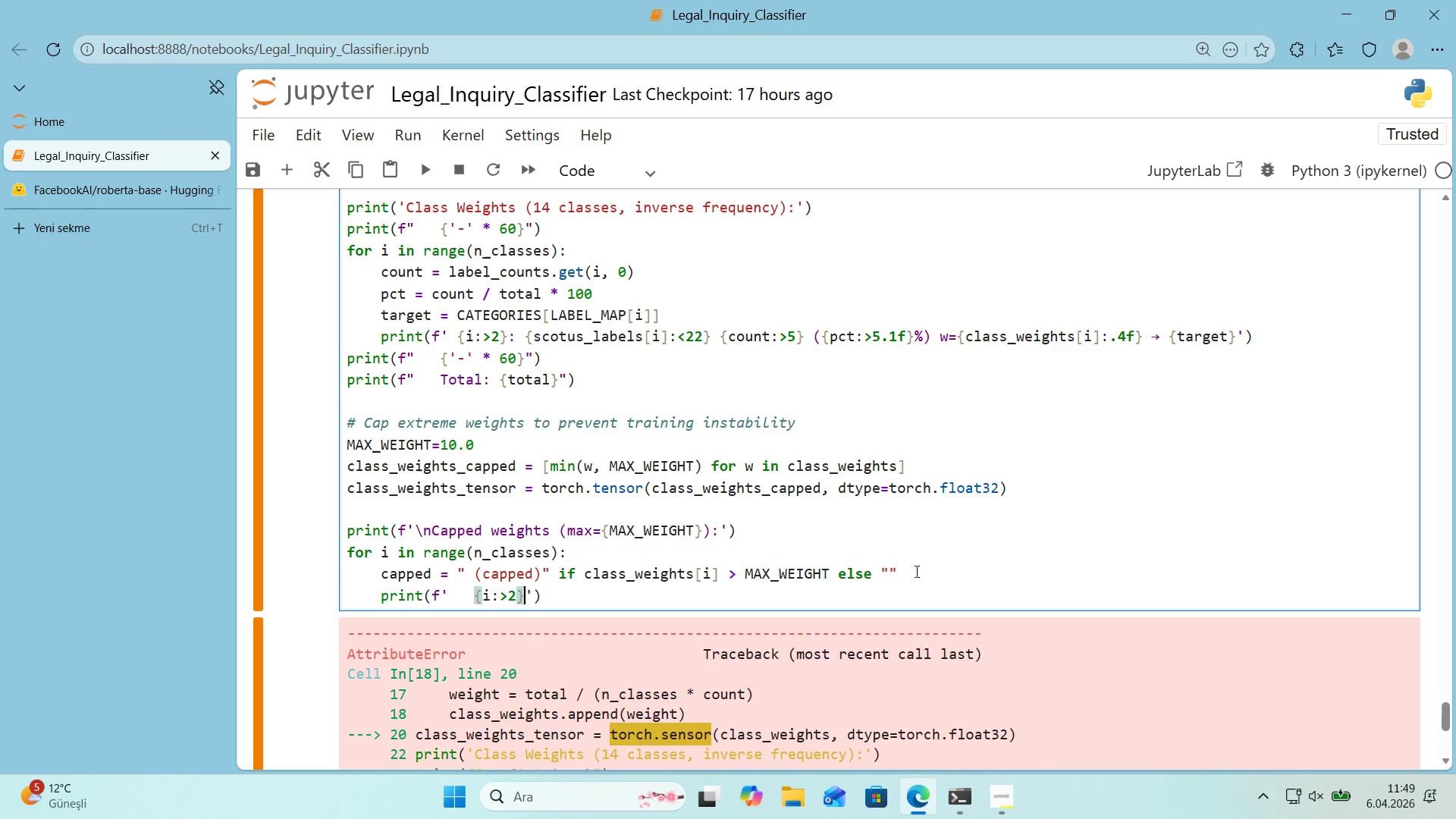 
key(Shift+Period)
 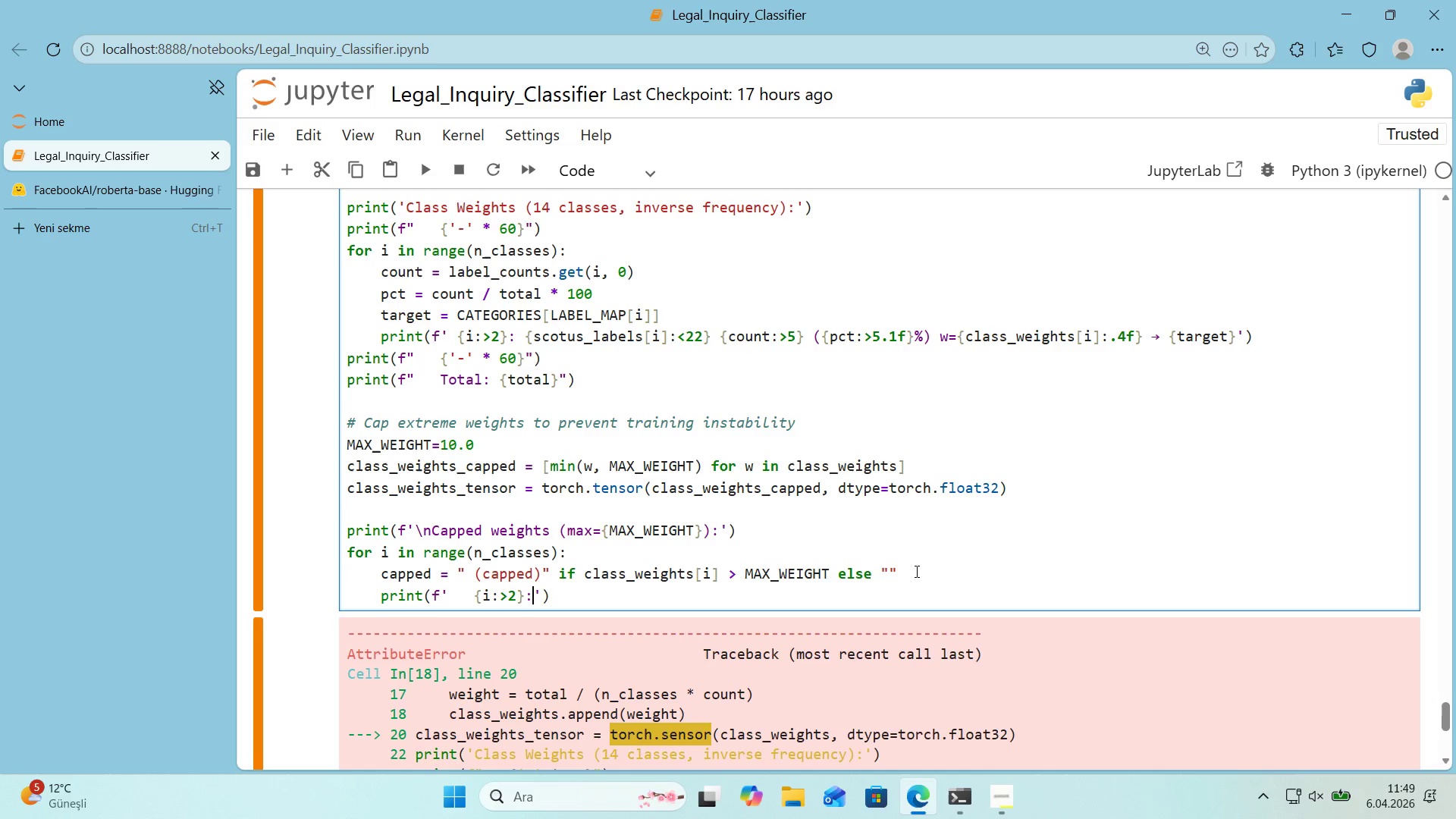 
key(Alt+Control+7)
 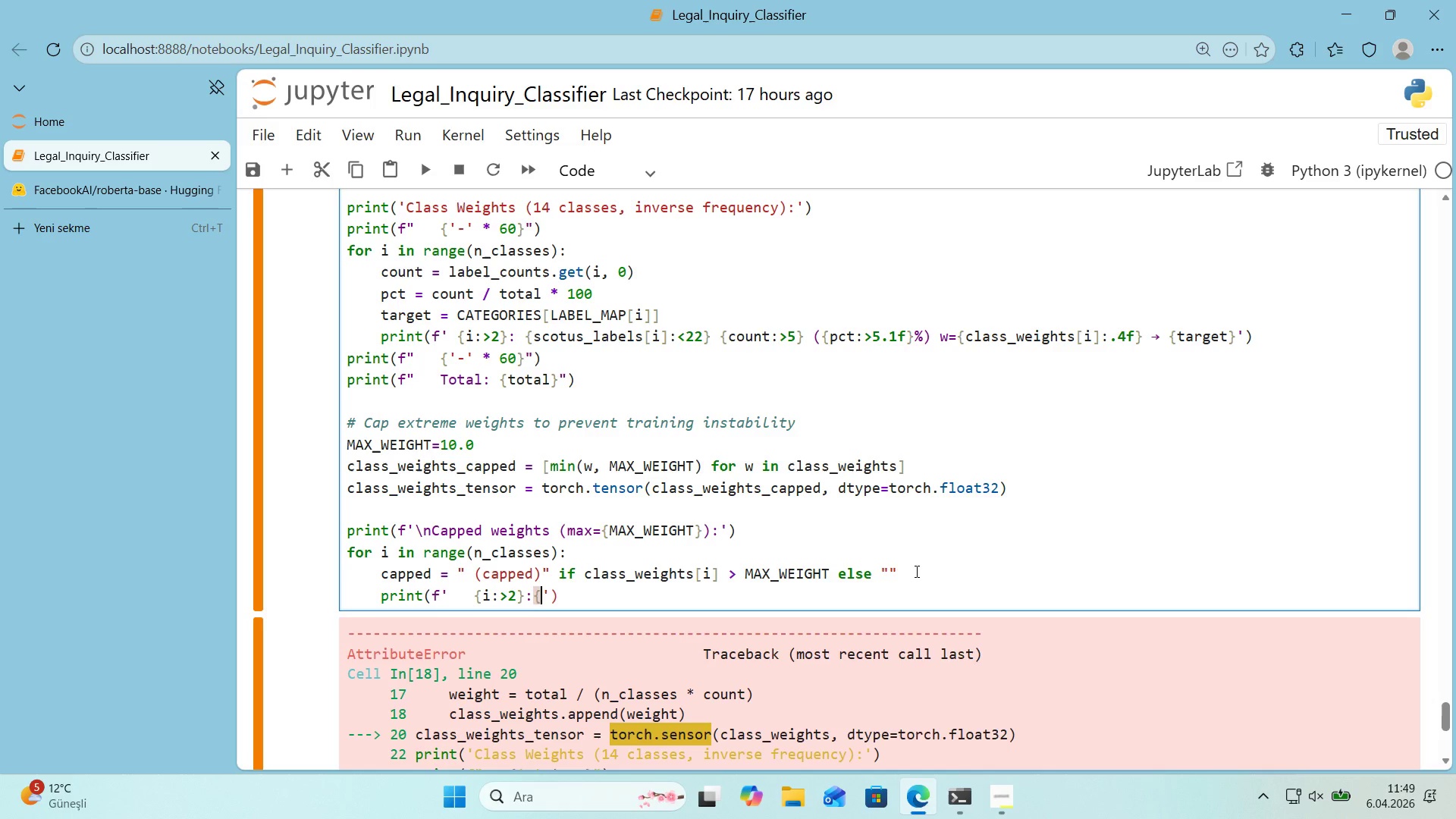 
key(Alt+Control+0)
 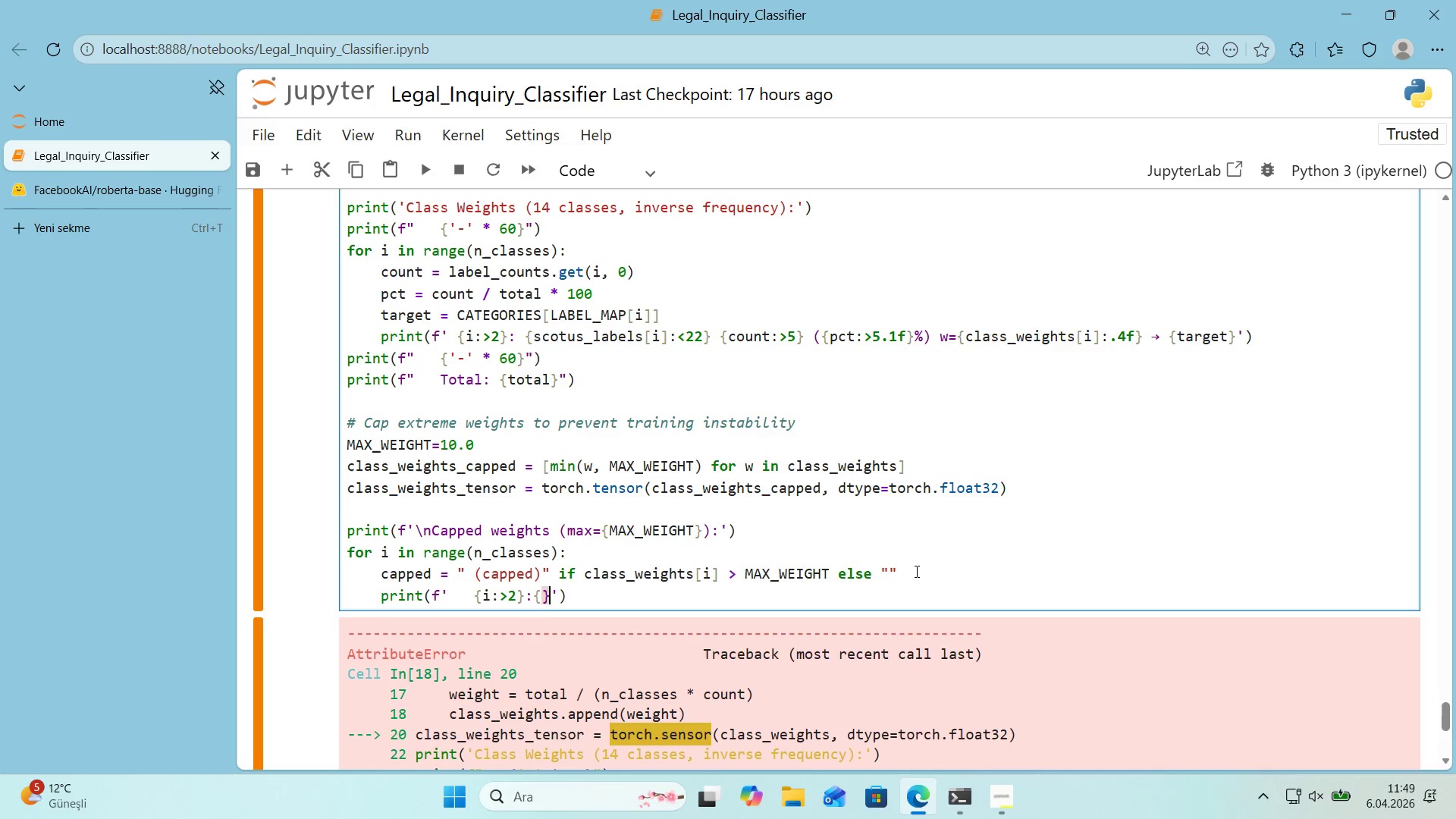 
key(ArrowLeft)
 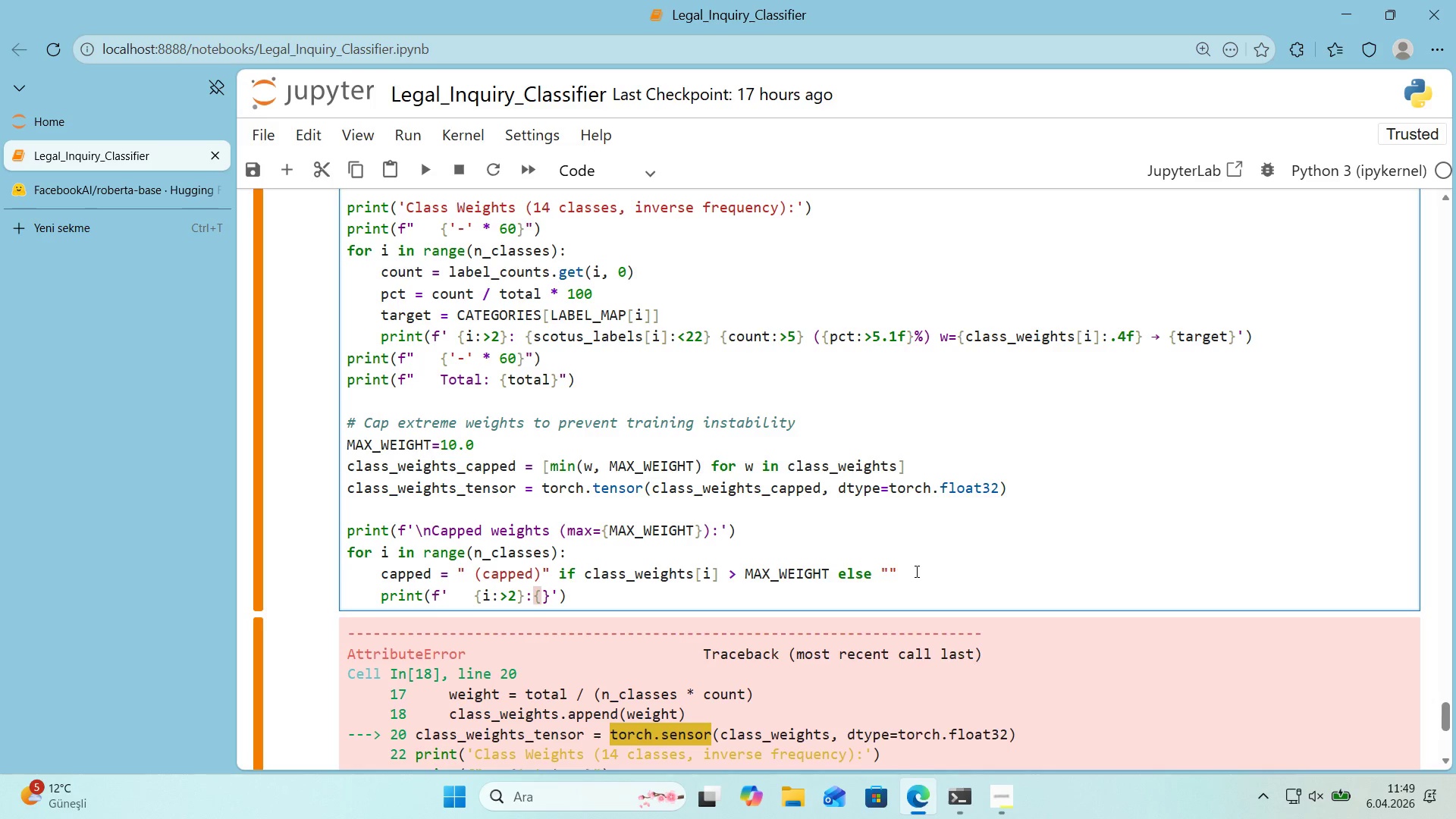 
wait(6.14)
 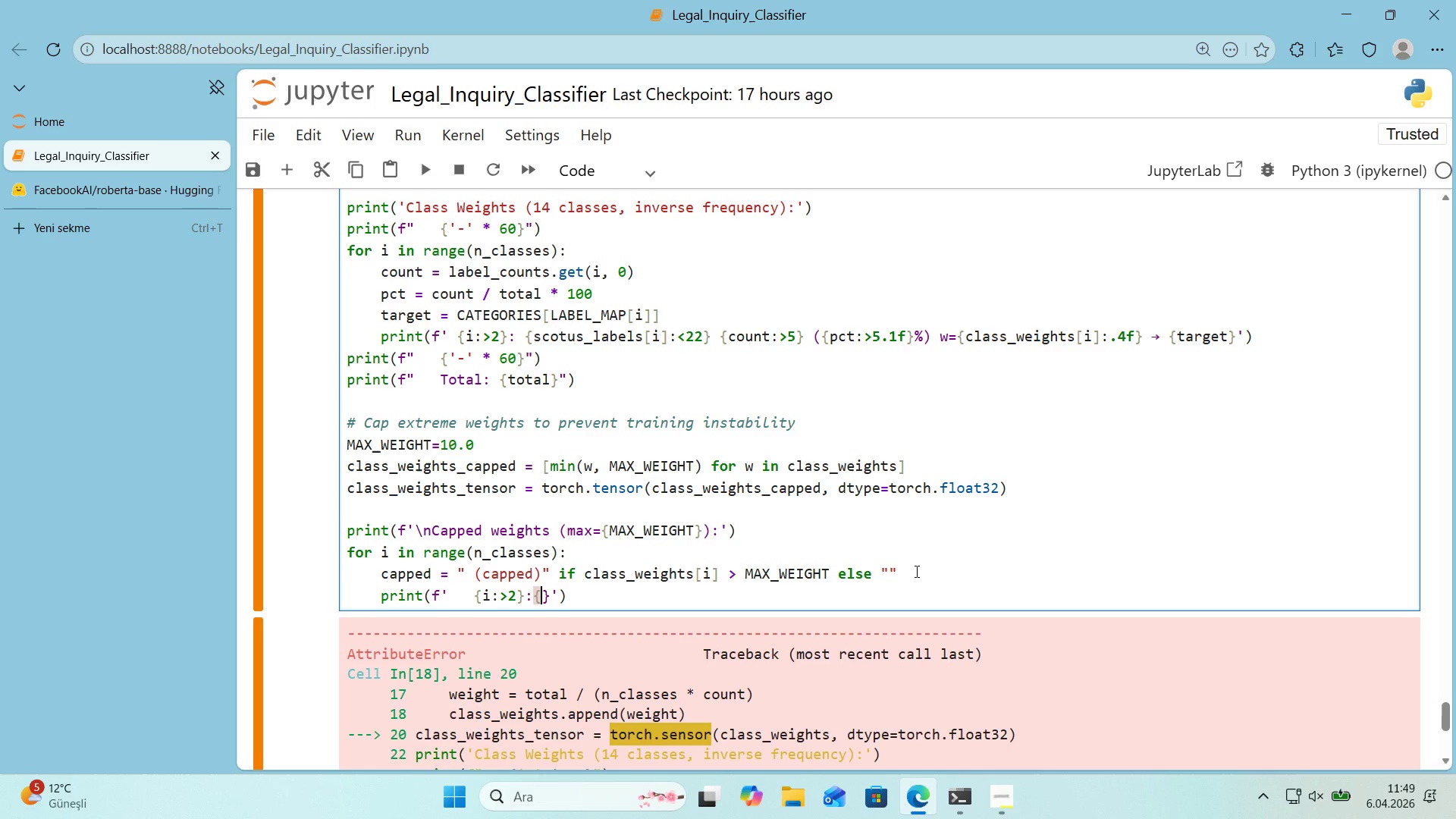 
key(ArrowLeft)
 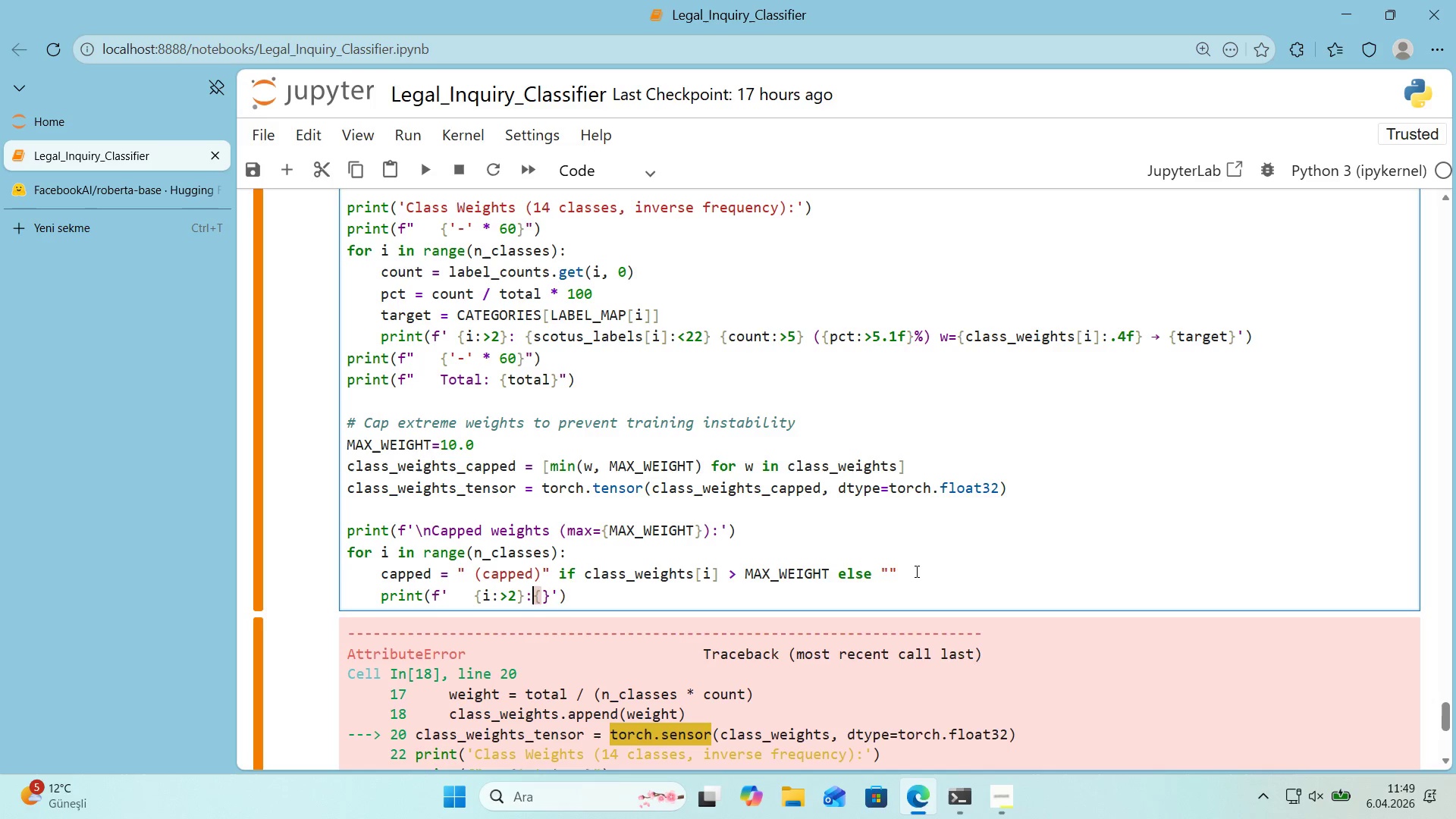 
key(Space)
 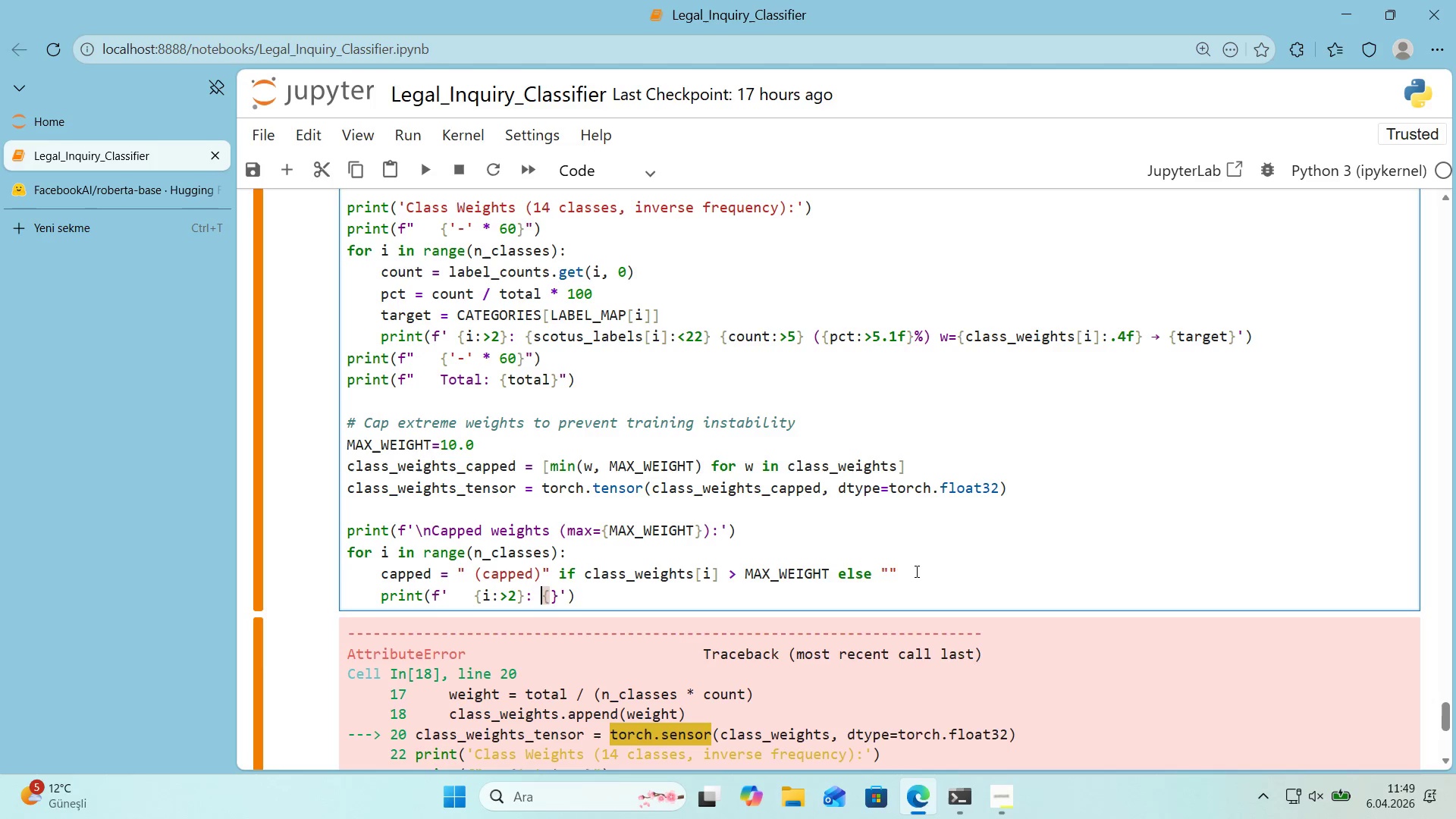 
key(ArrowRight)
 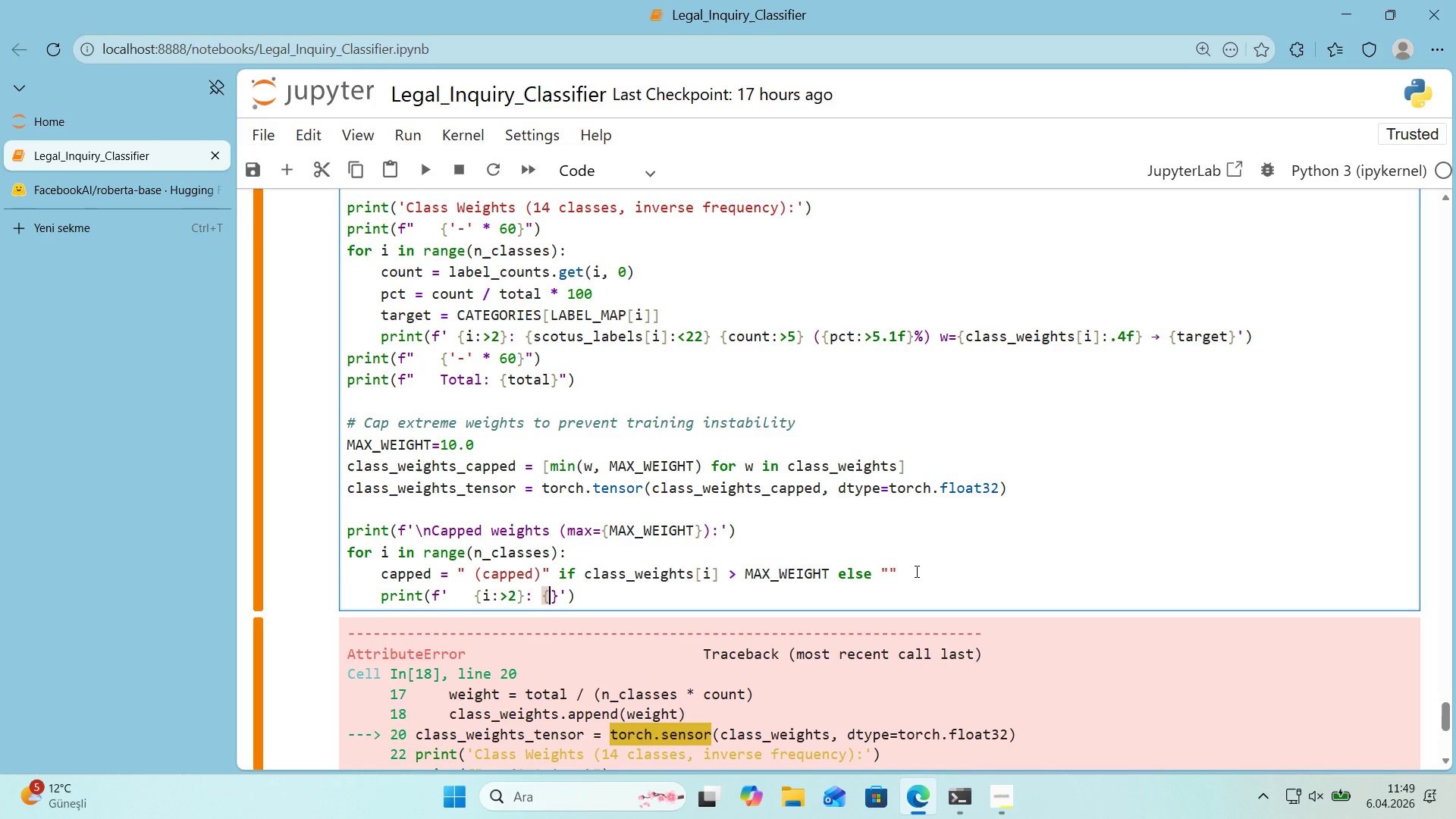 
type(scotus_labels)
 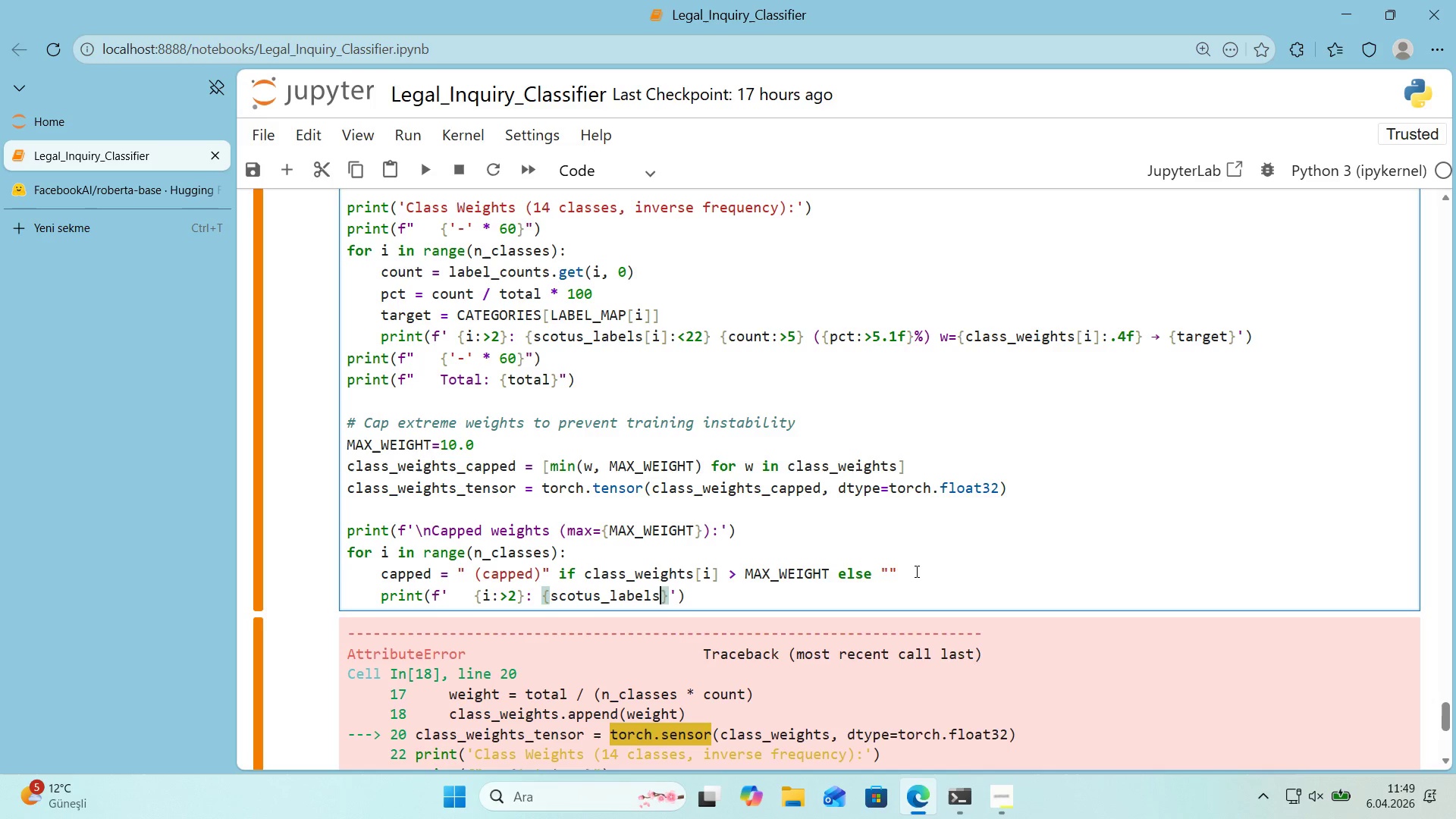 
key(Alt+Control+8)
 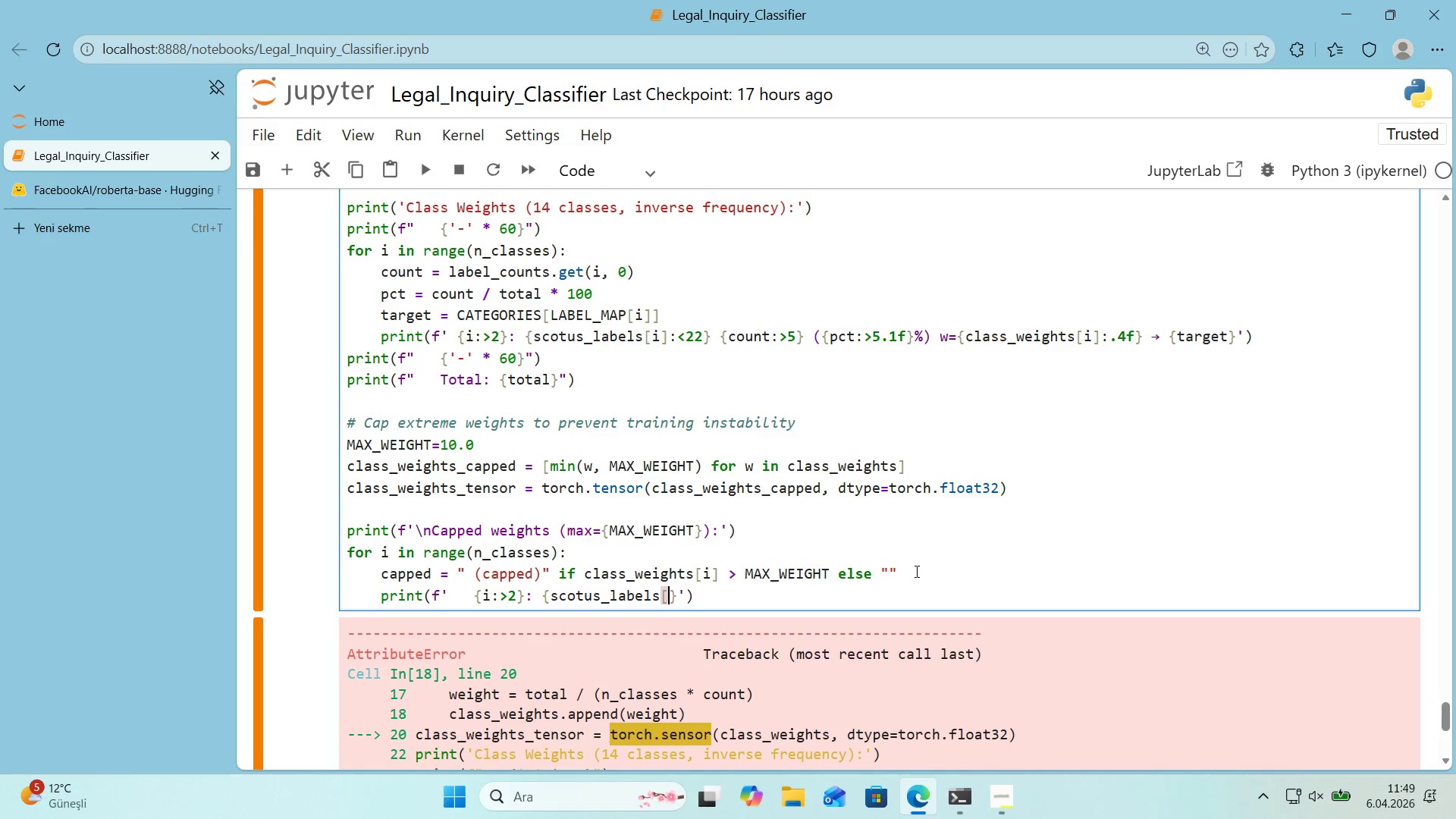 
key(Alt+Control+9)
 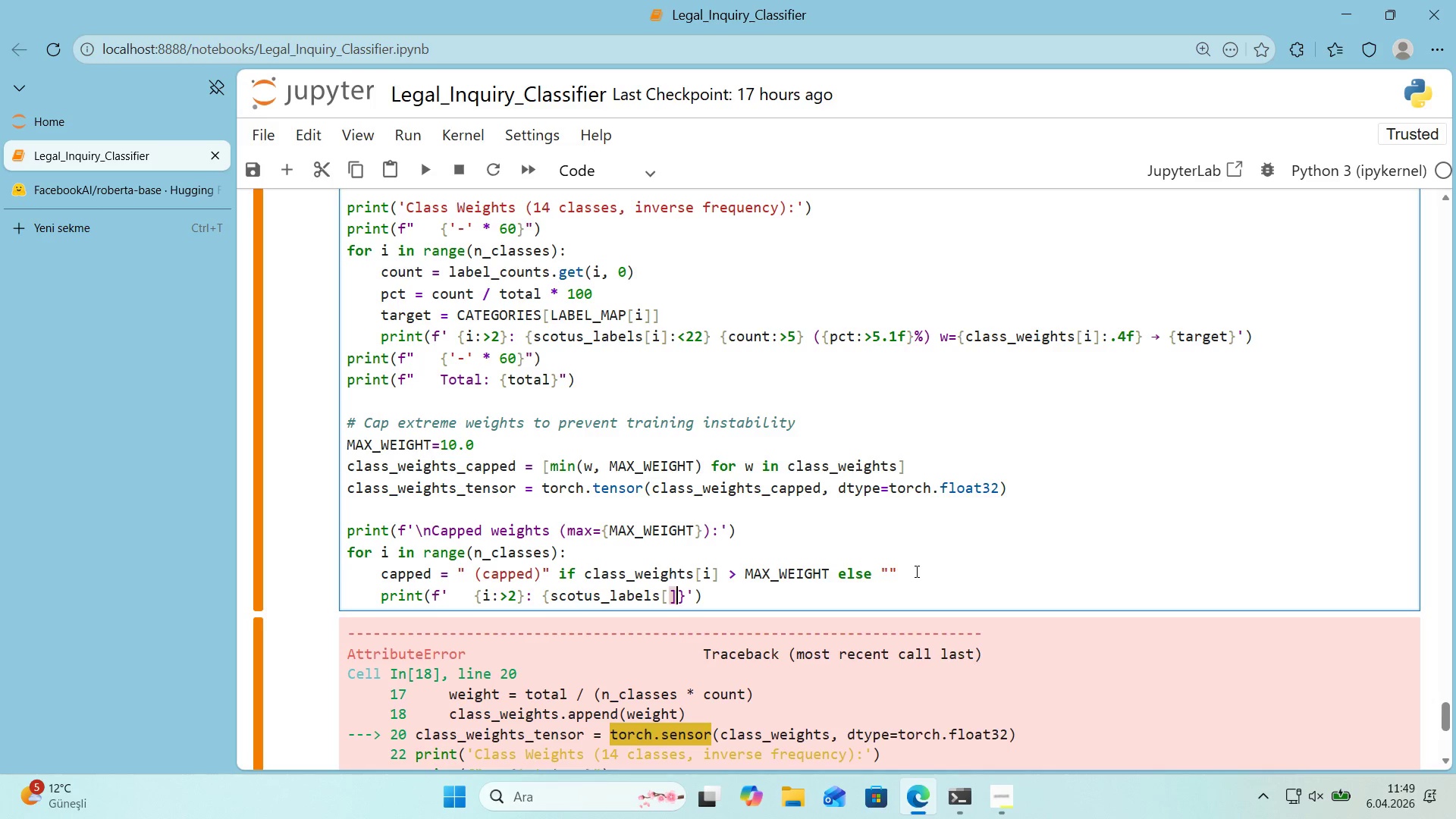 
key(ArrowLeft)
 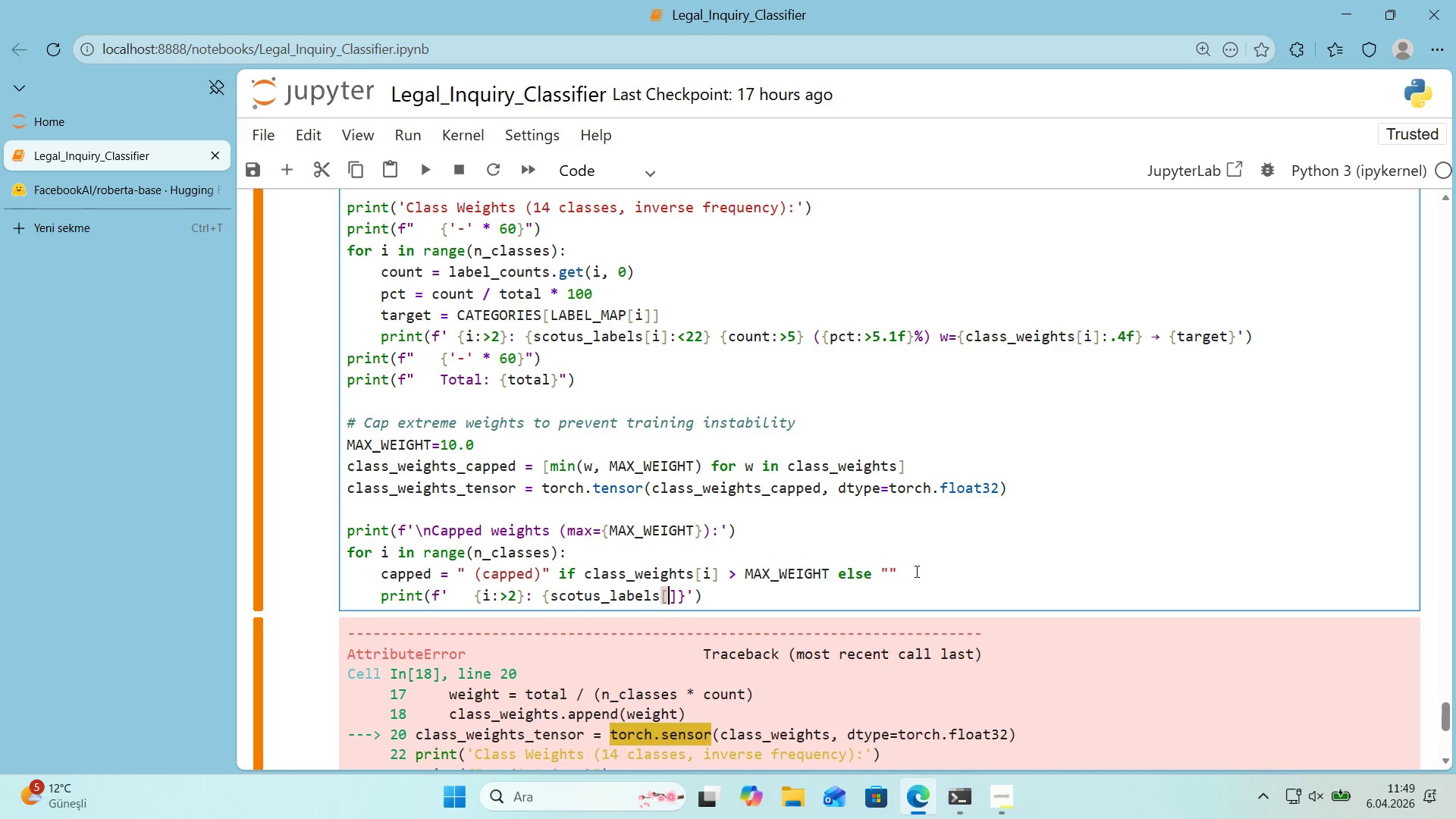 
key(Quote)
 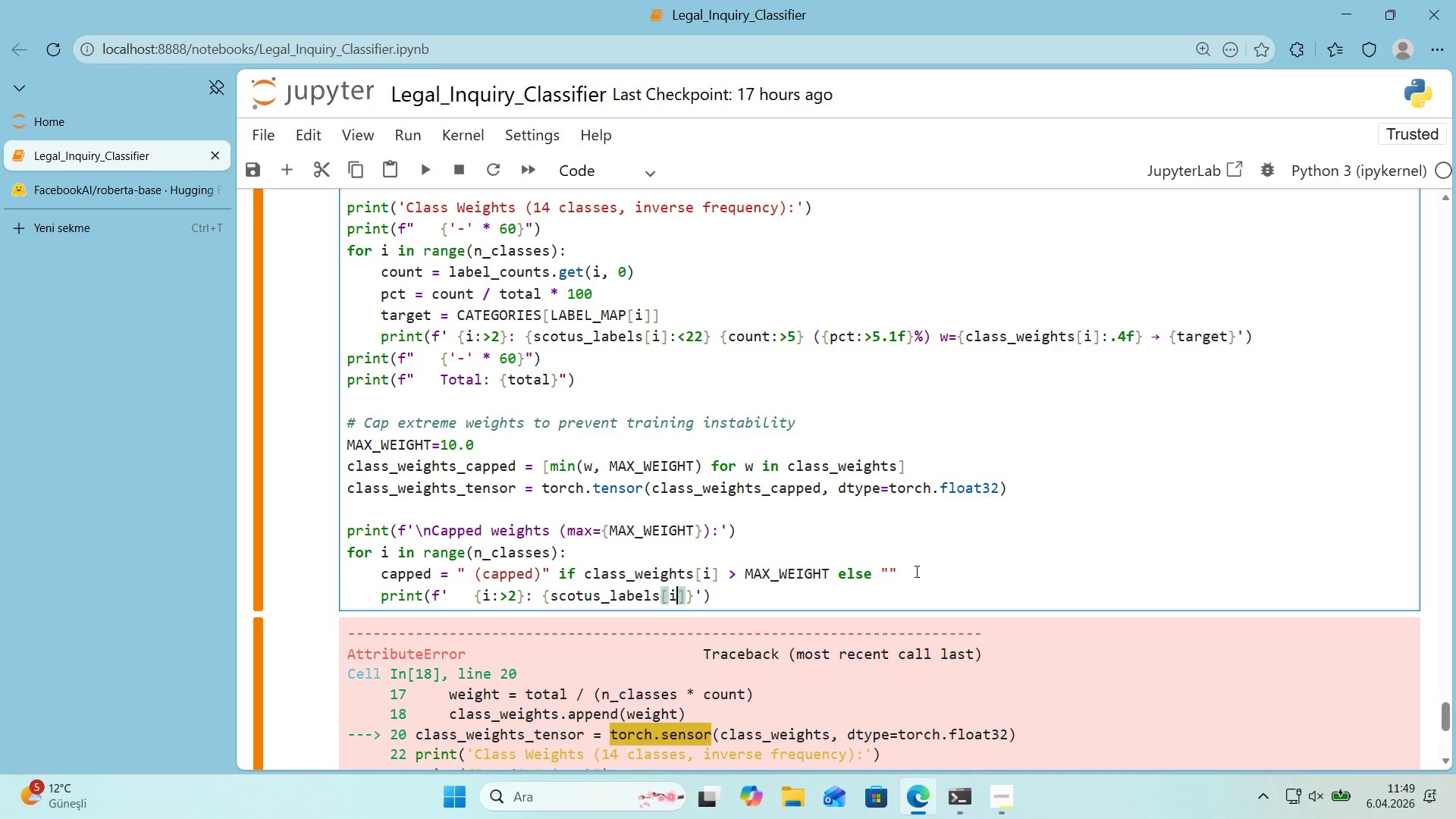 
key(ArrowRight)
 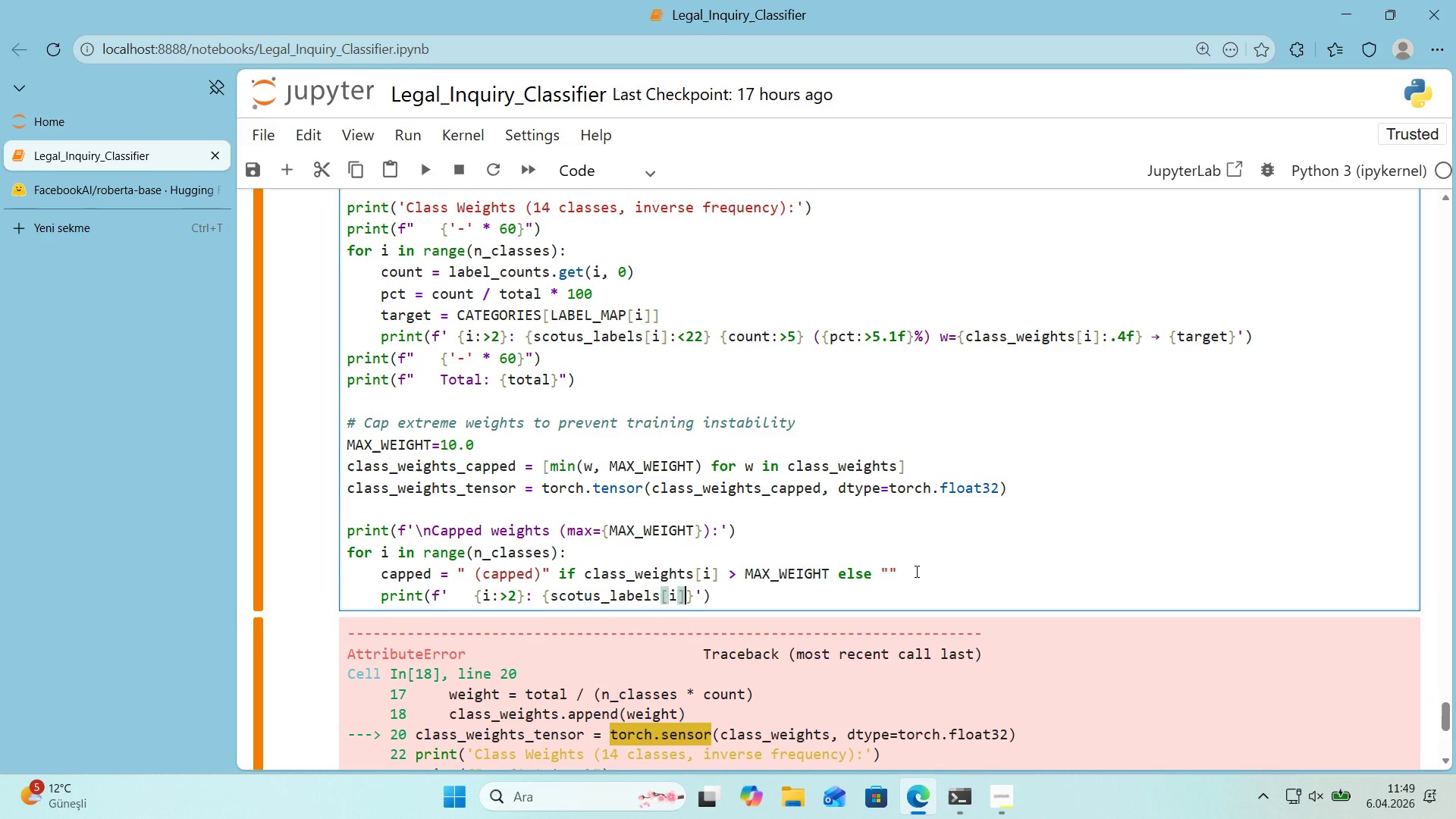 
type(>[Break]22 w))
 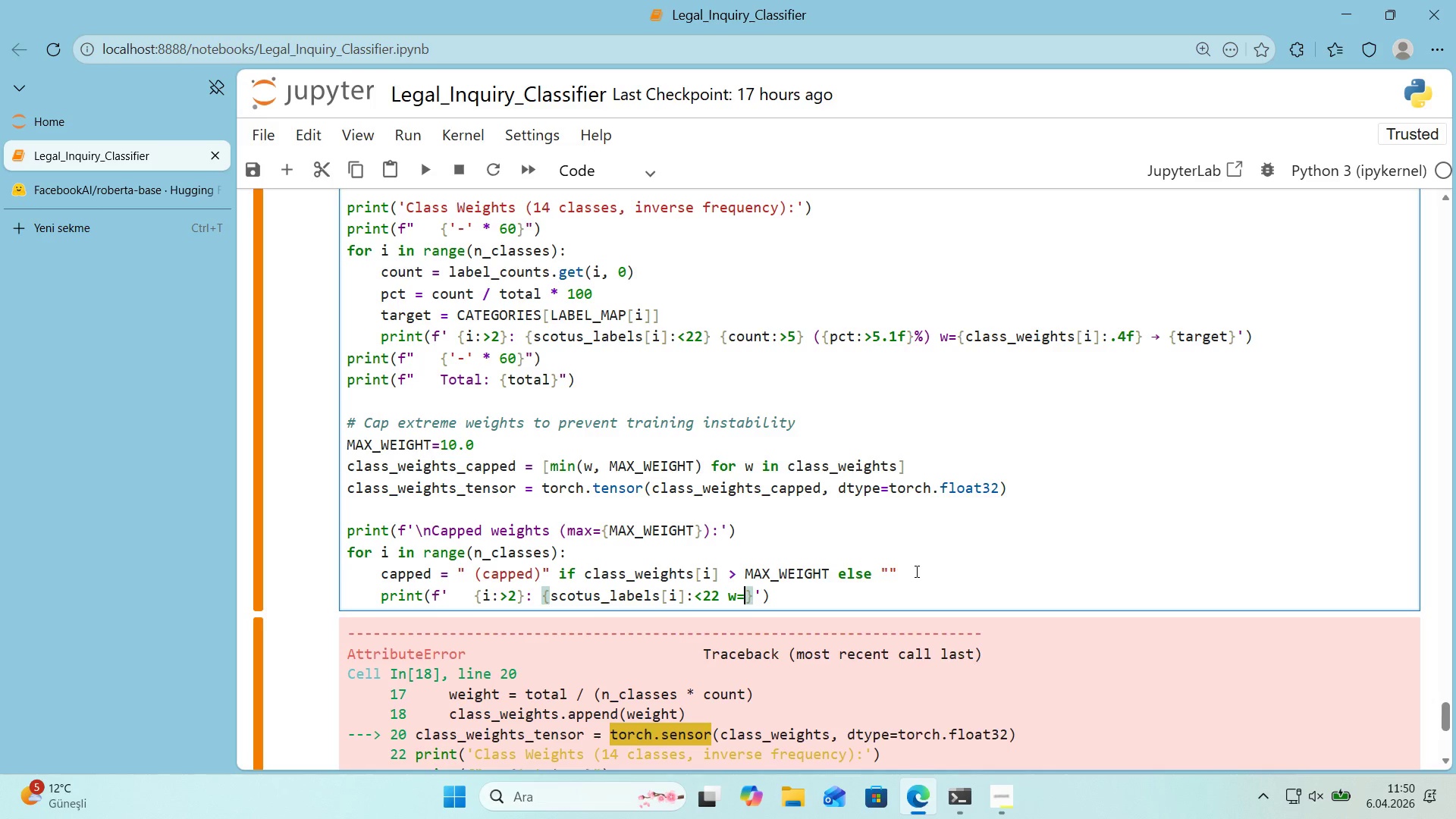 
key(Alt+Control+7)
 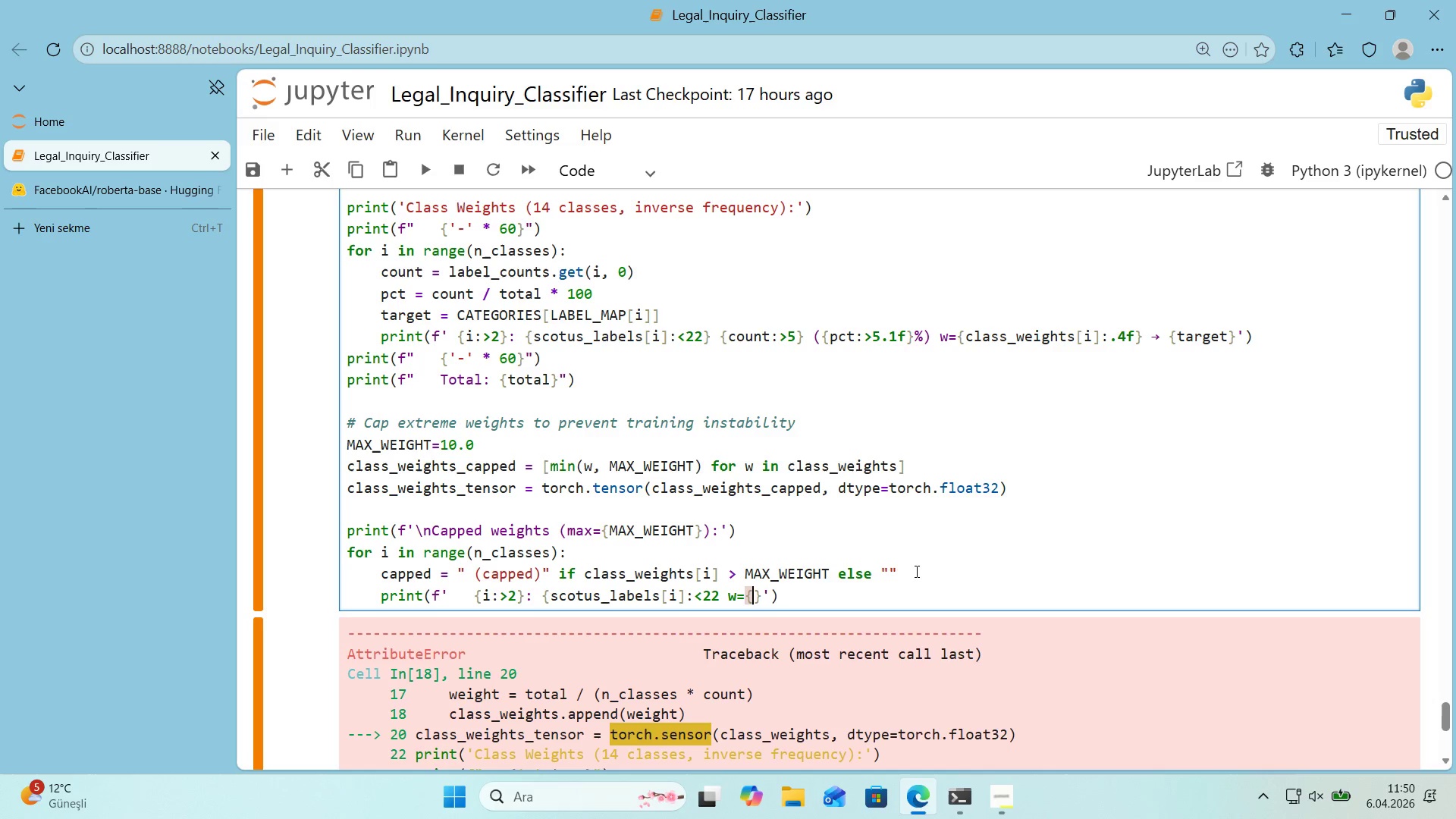 
key(Alt+Control+0)
 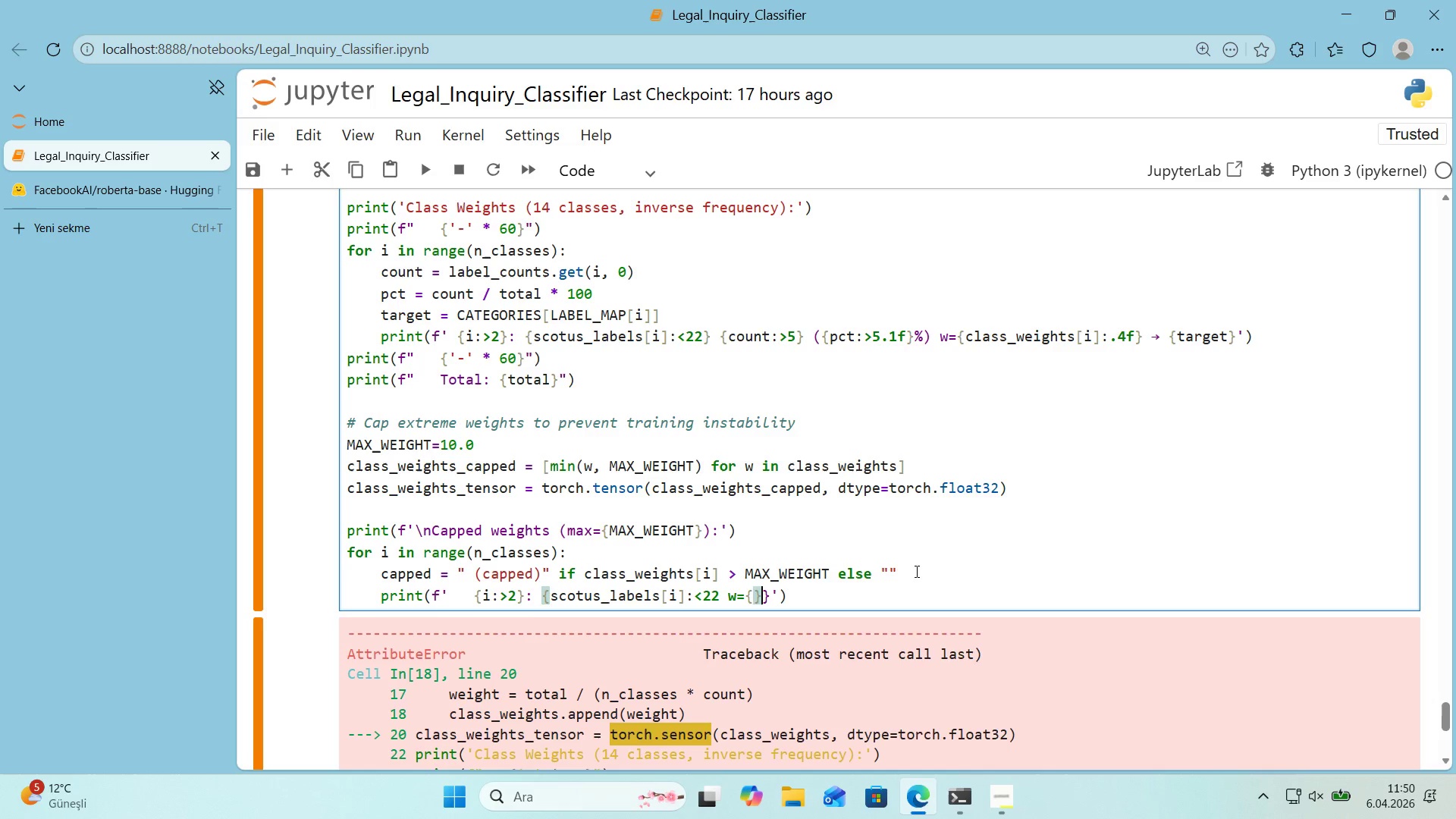 
key(ArrowLeft)
 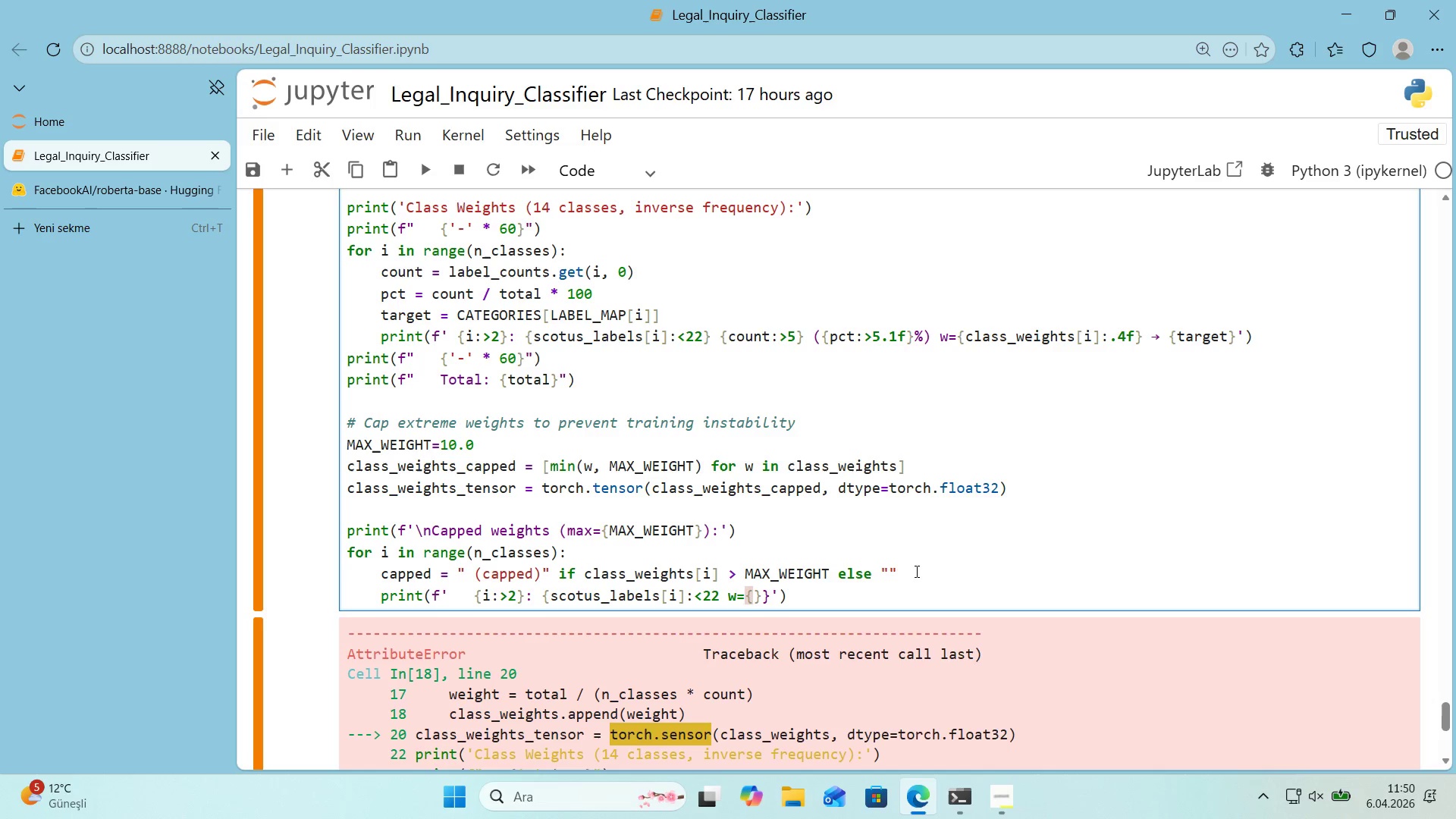 
type(class_e)
key(Backspace)
type(we'ghts.capped)
 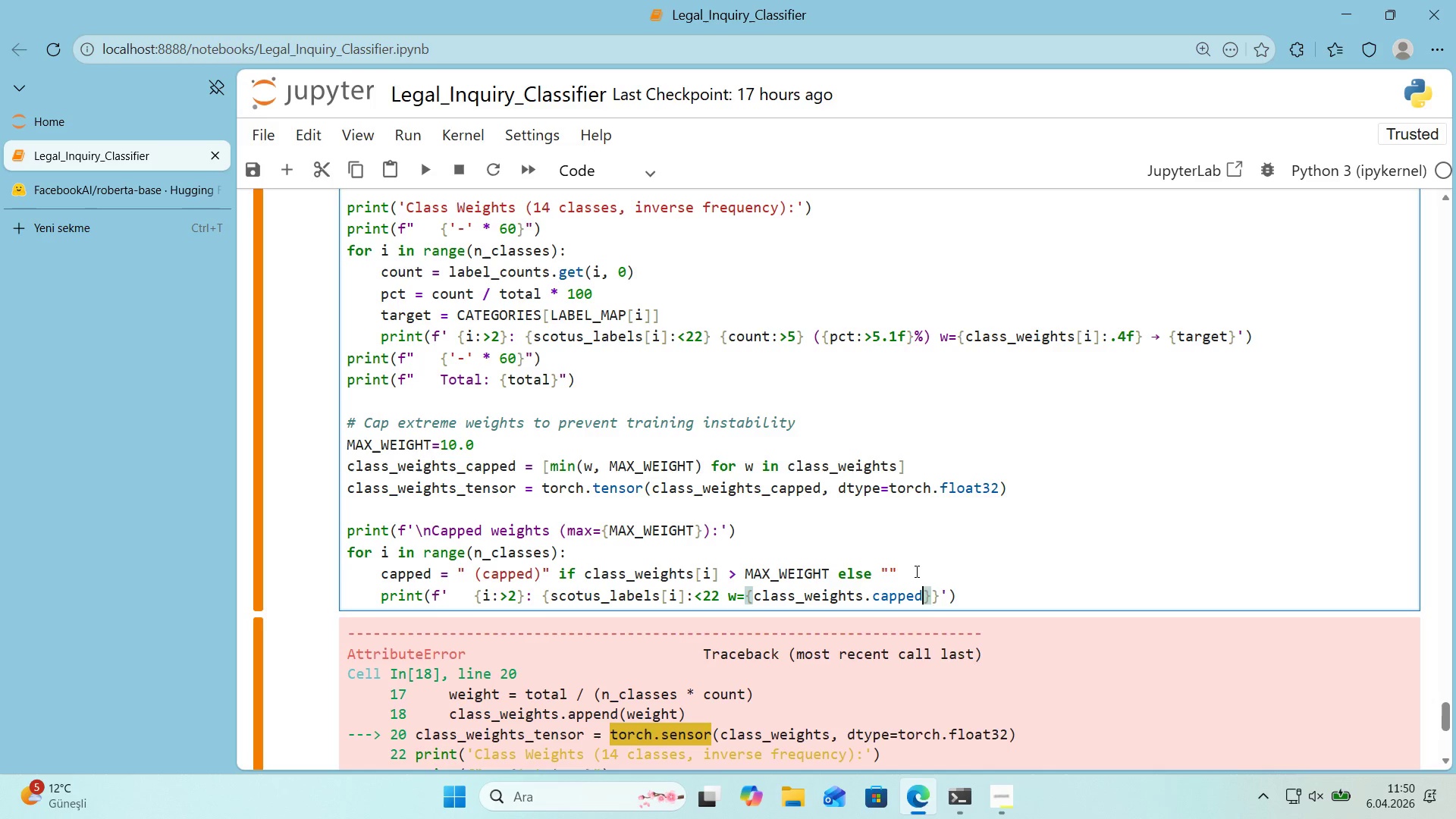 
left_click([872, 594])
 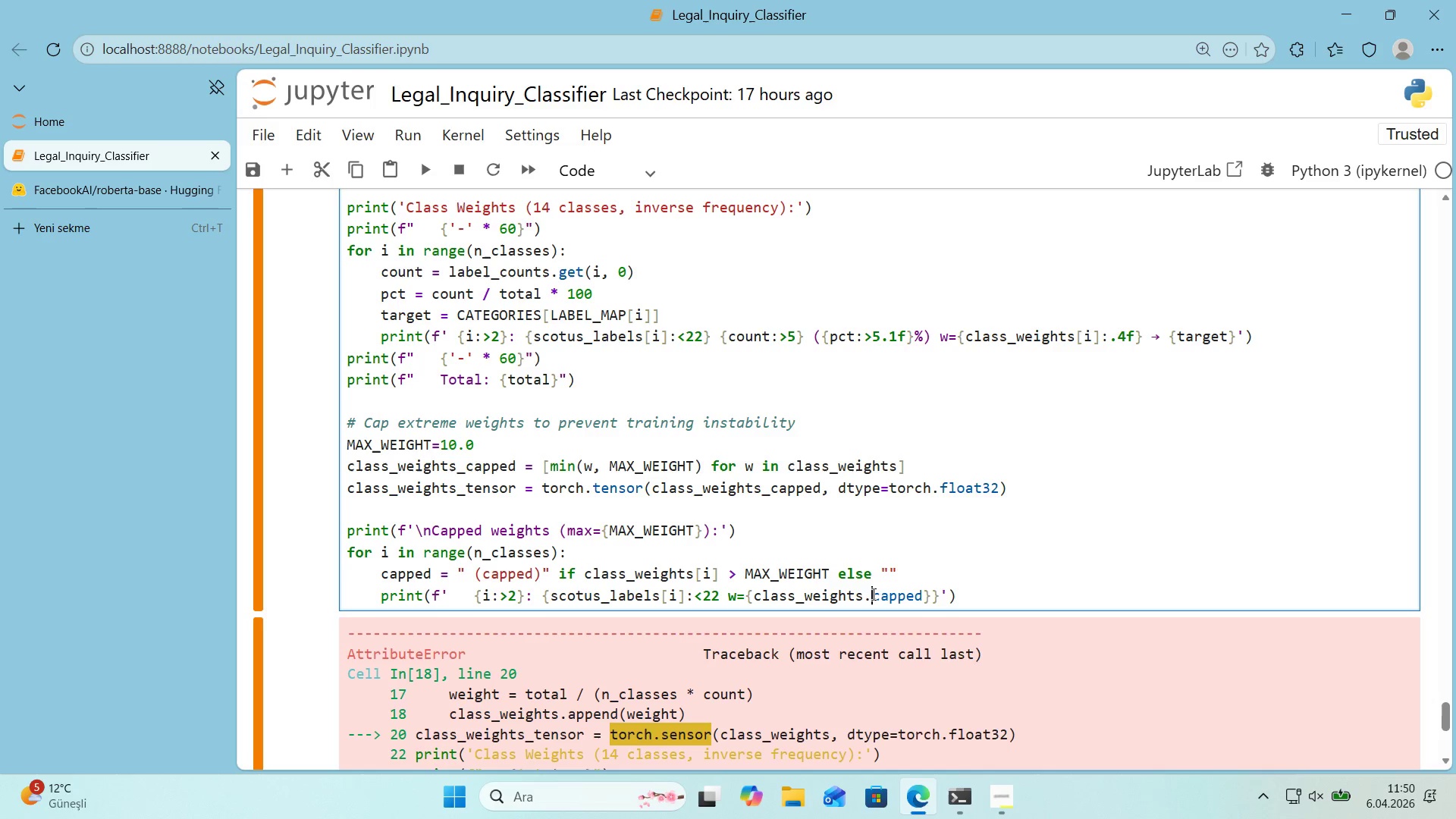 
key(Backspace)
 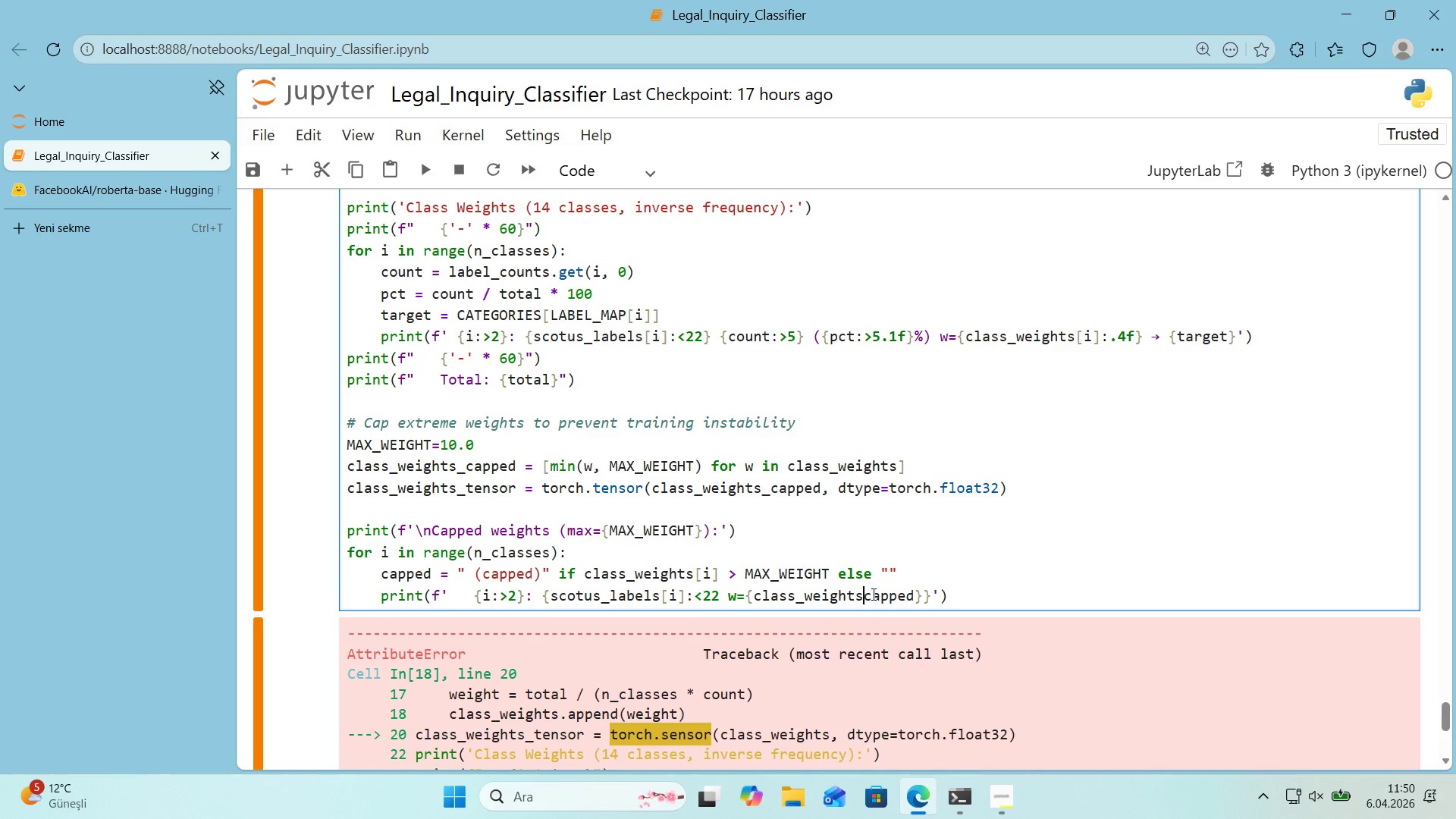 
key(Shift+ShiftRight)
 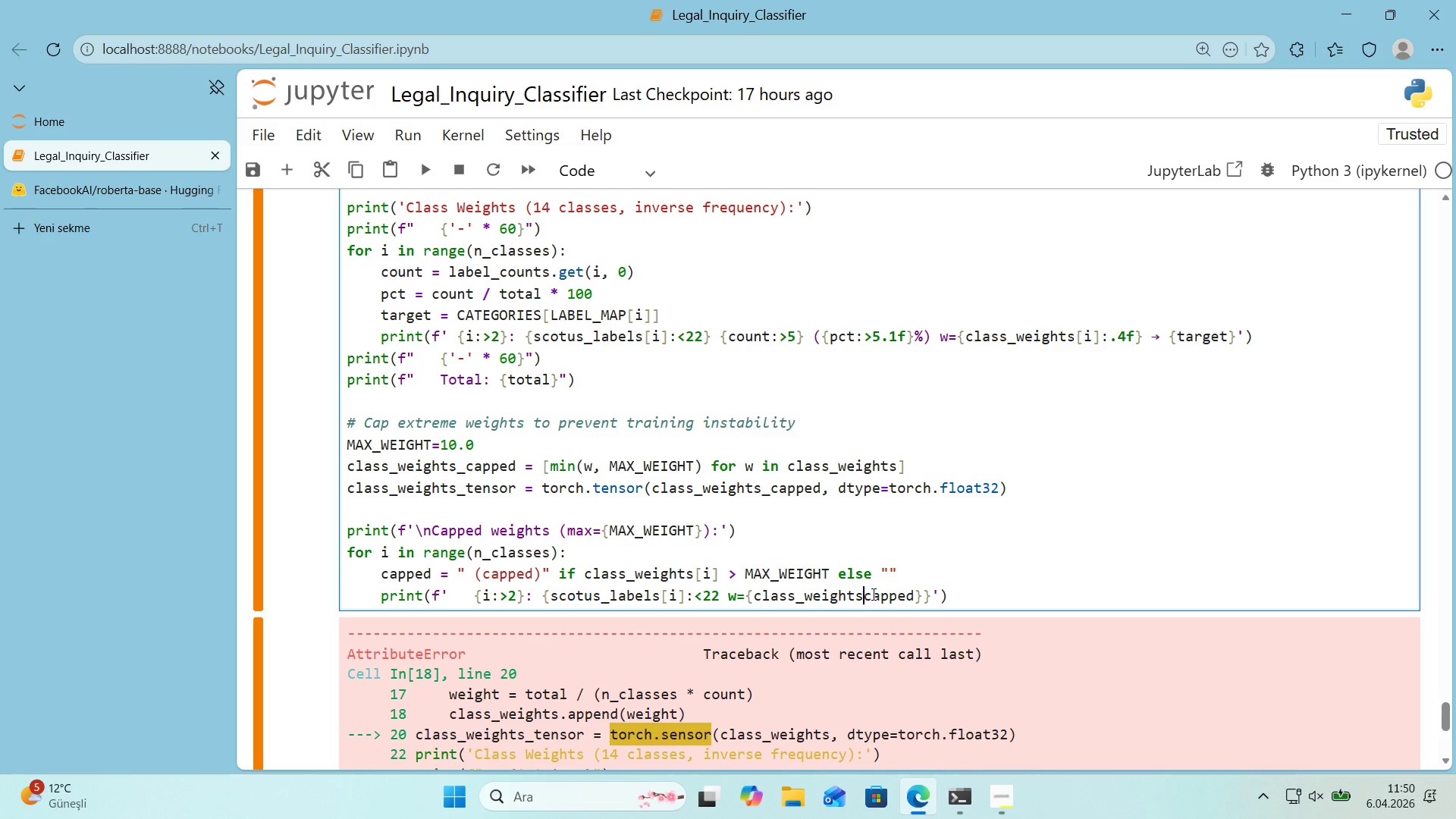 
key(Shift+Minus)
 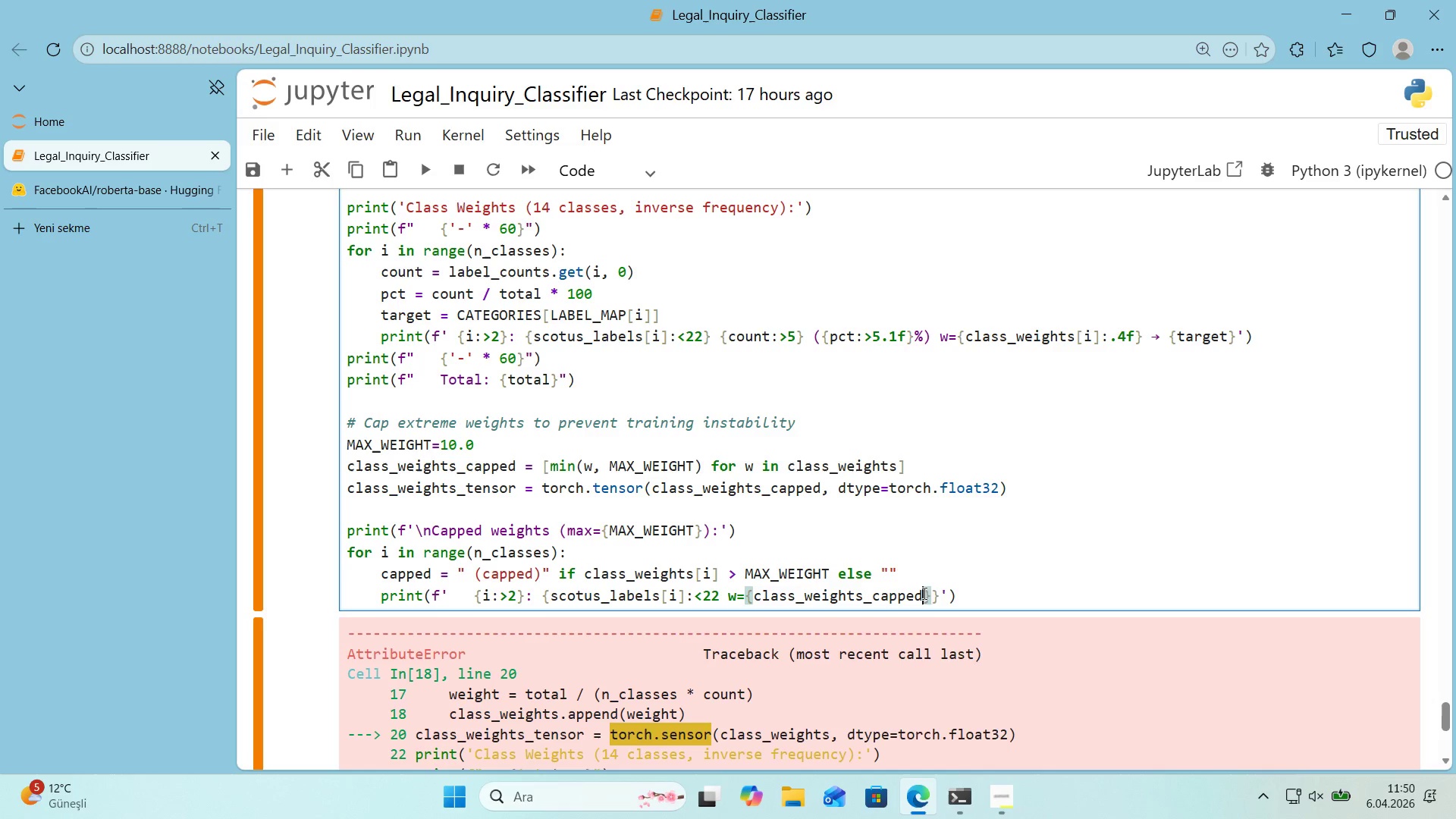 
double_click([927, 592])
 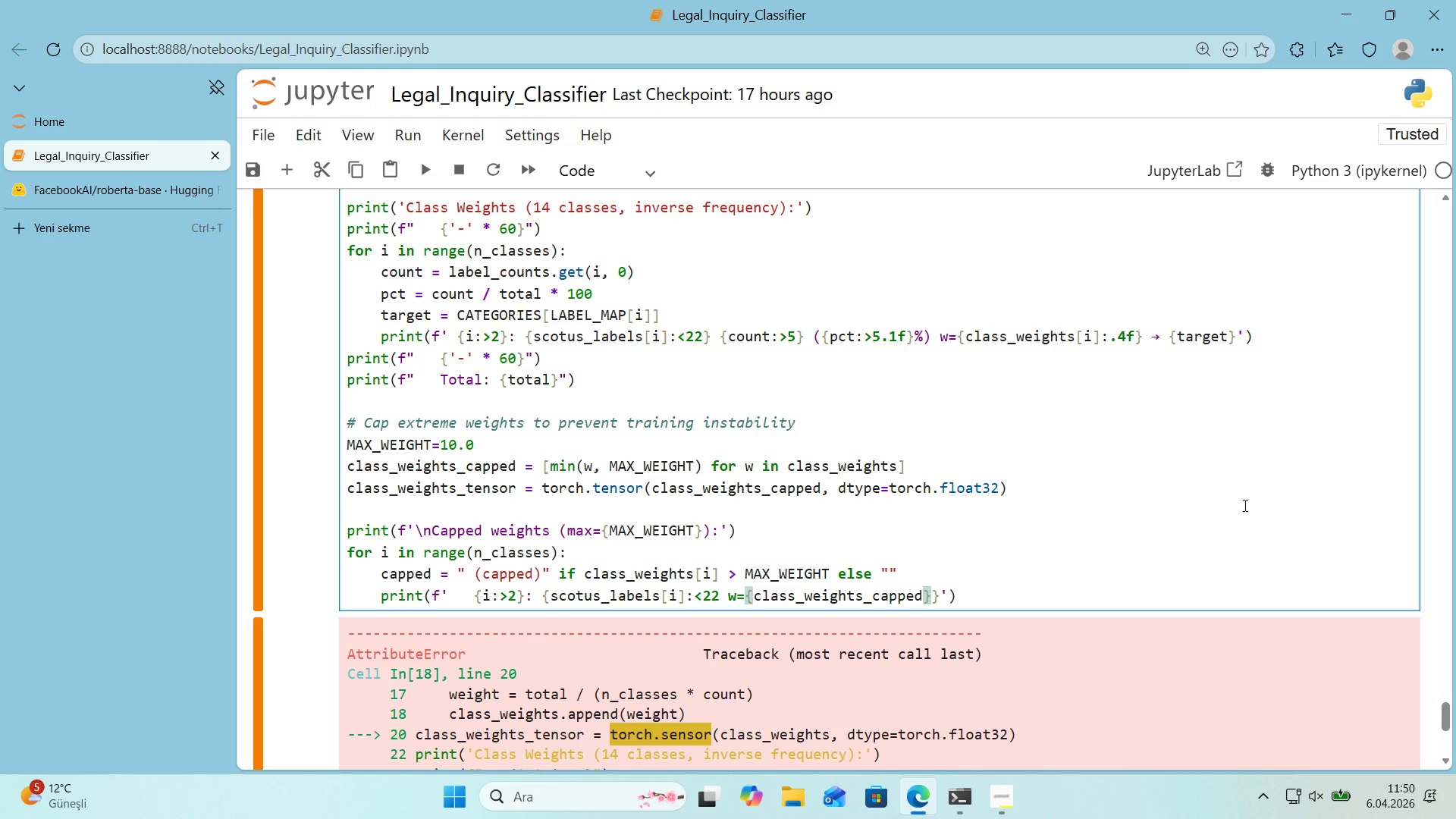 
key(Alt+Control+8)
 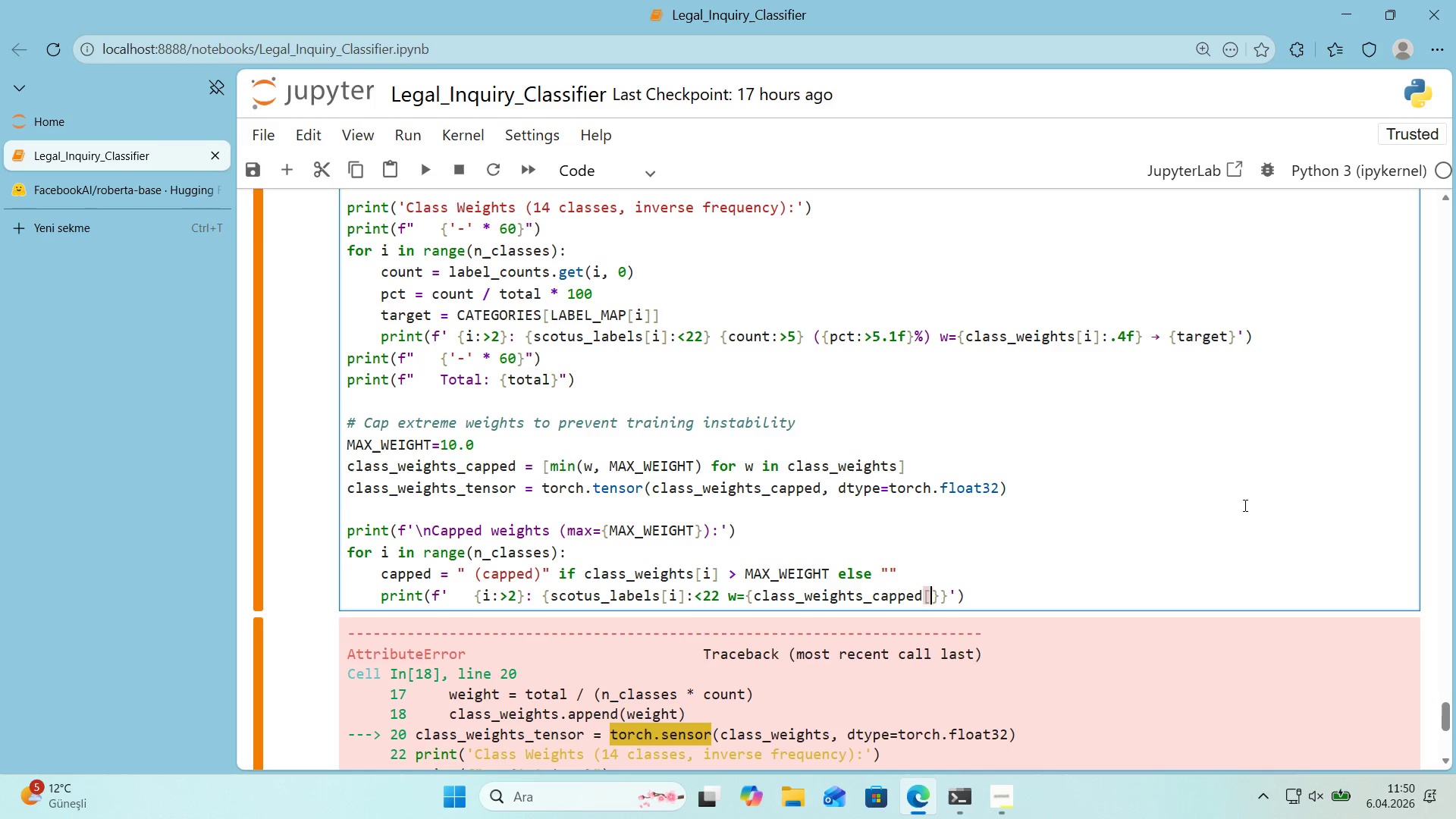 
key(Alt+Control+9)
 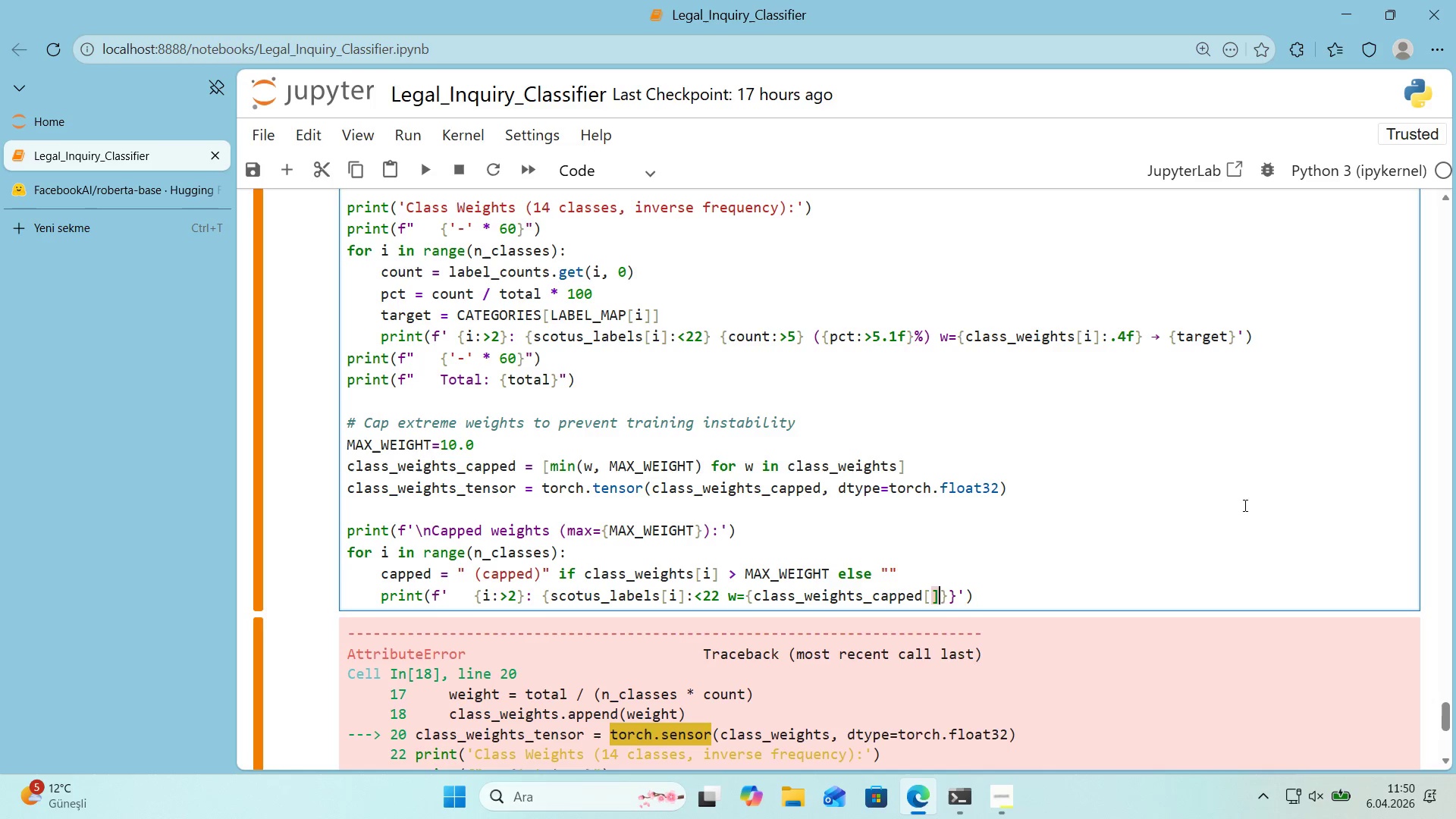 
key(ArrowLeft)
 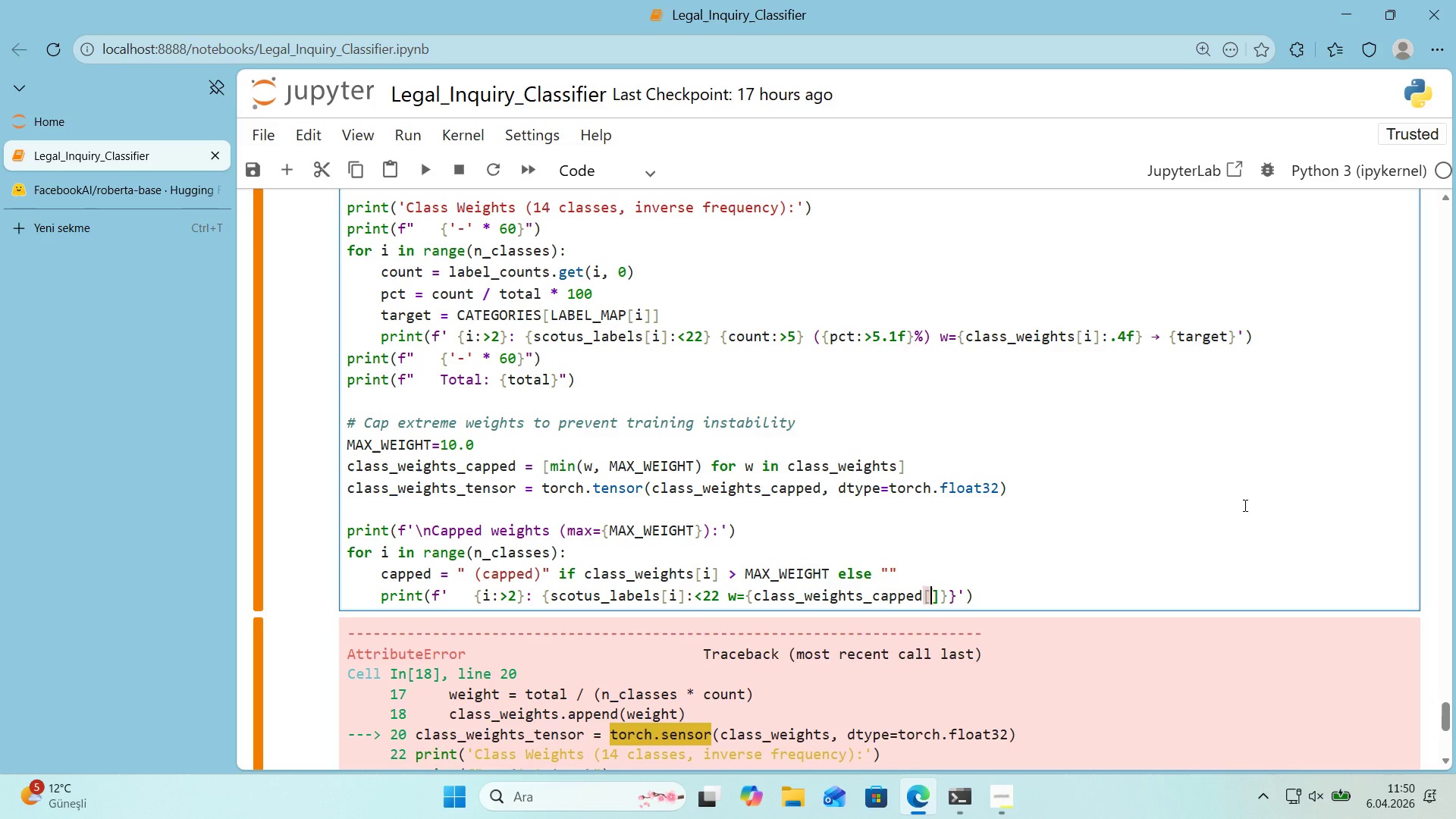 
key(Quote)
 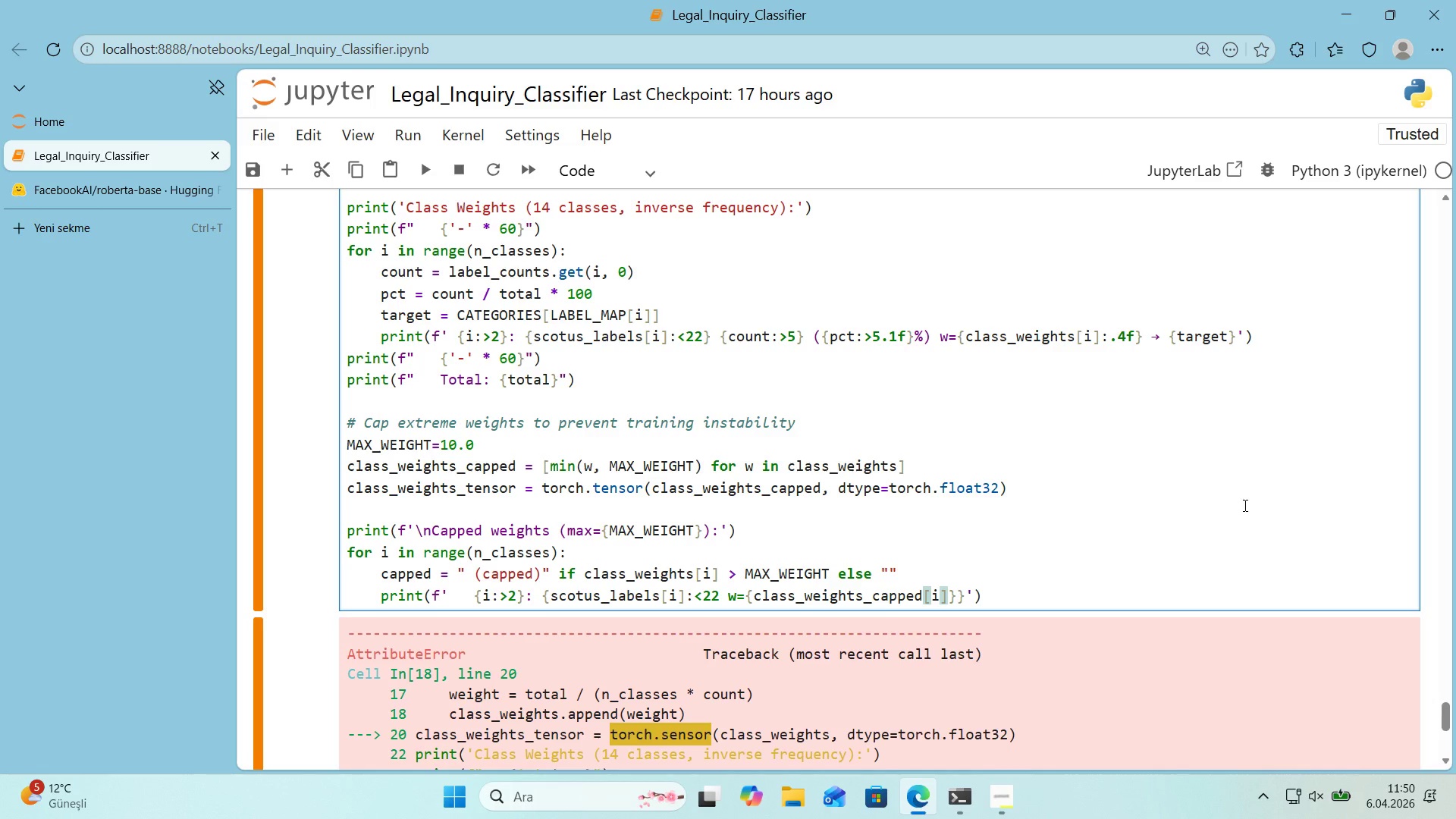 
key(ArrowRight)
 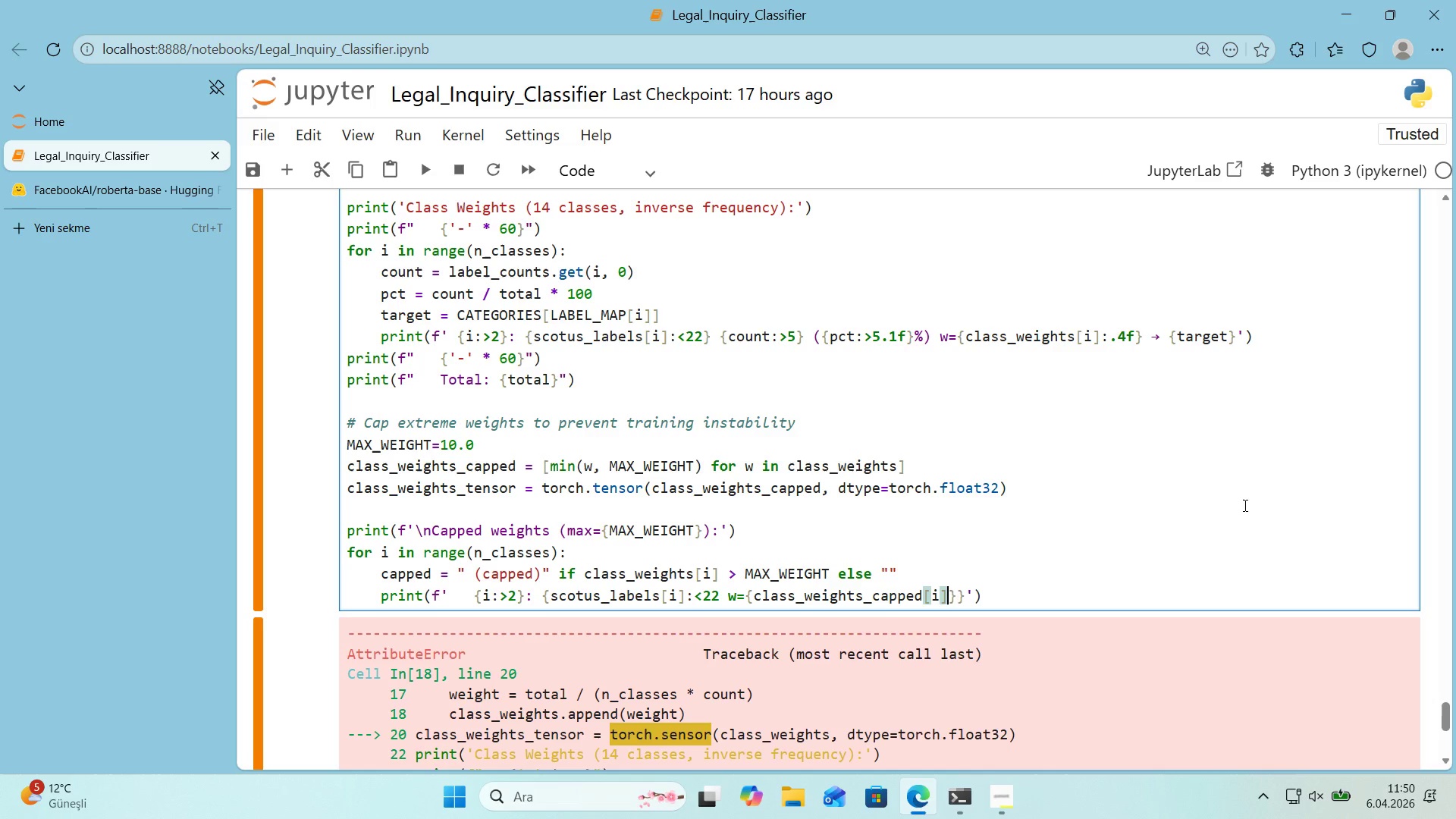 
type(>.4f)
 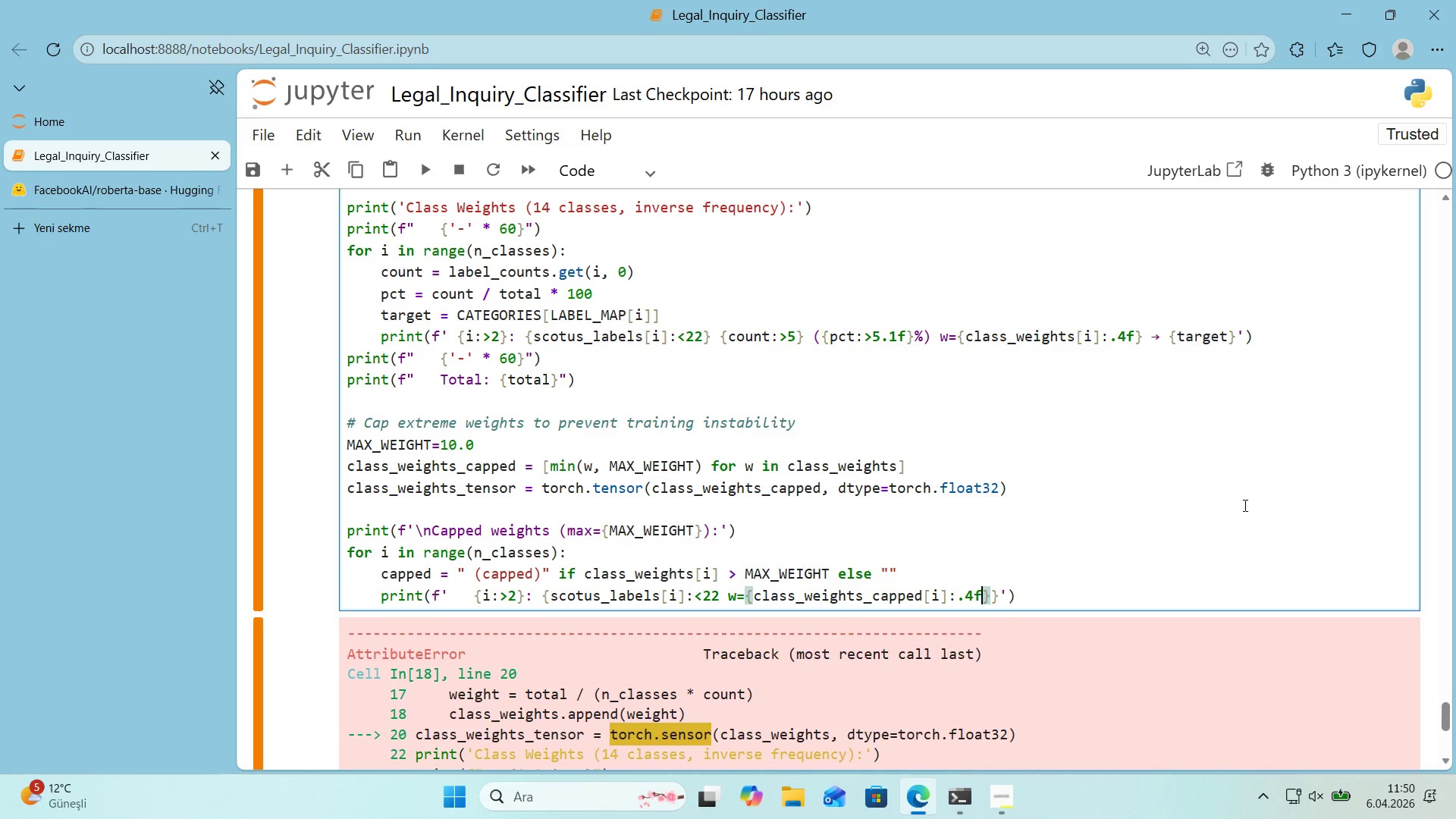 
key(ArrowRight)
 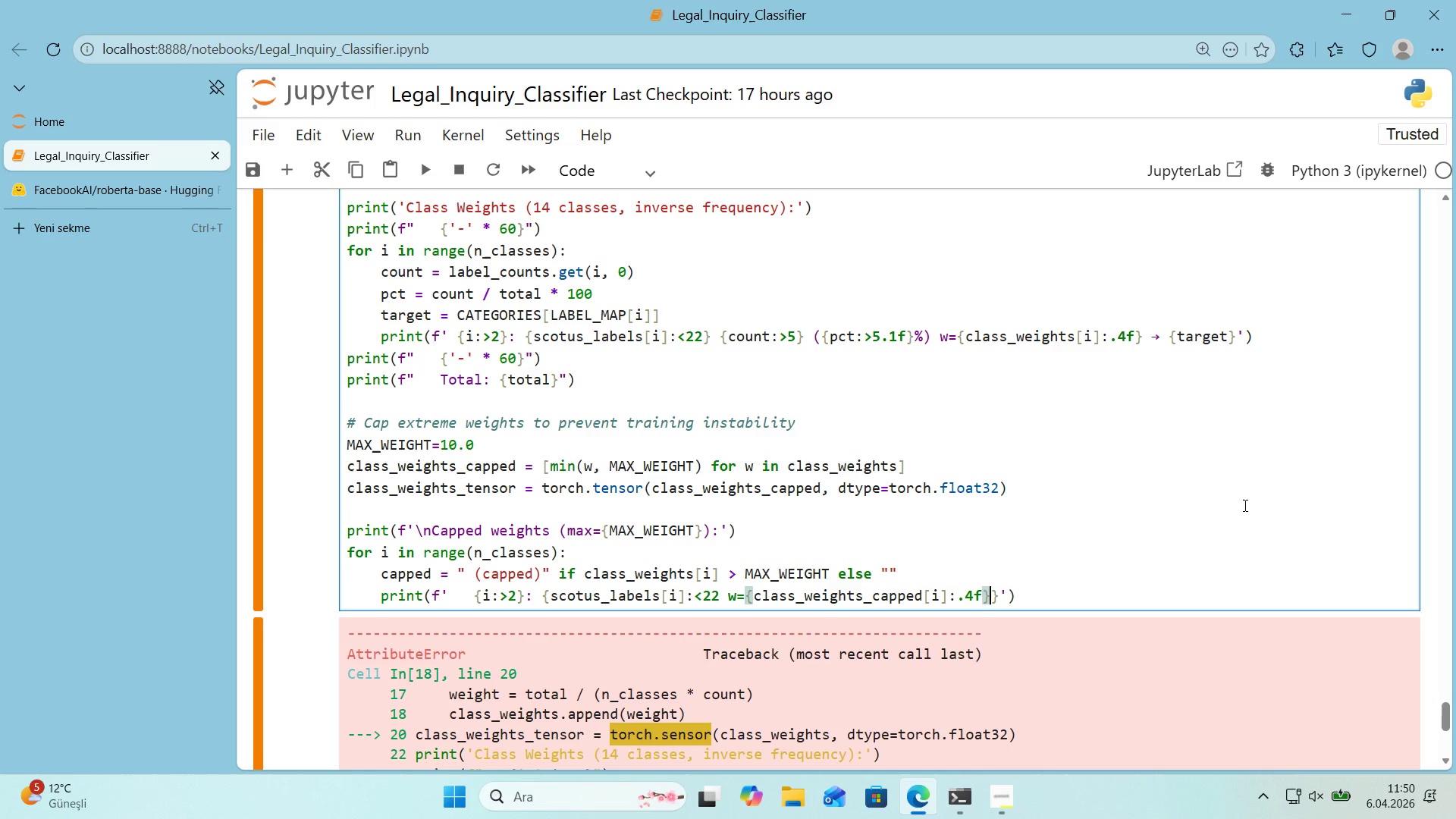 
key(Alt+Control+7)
 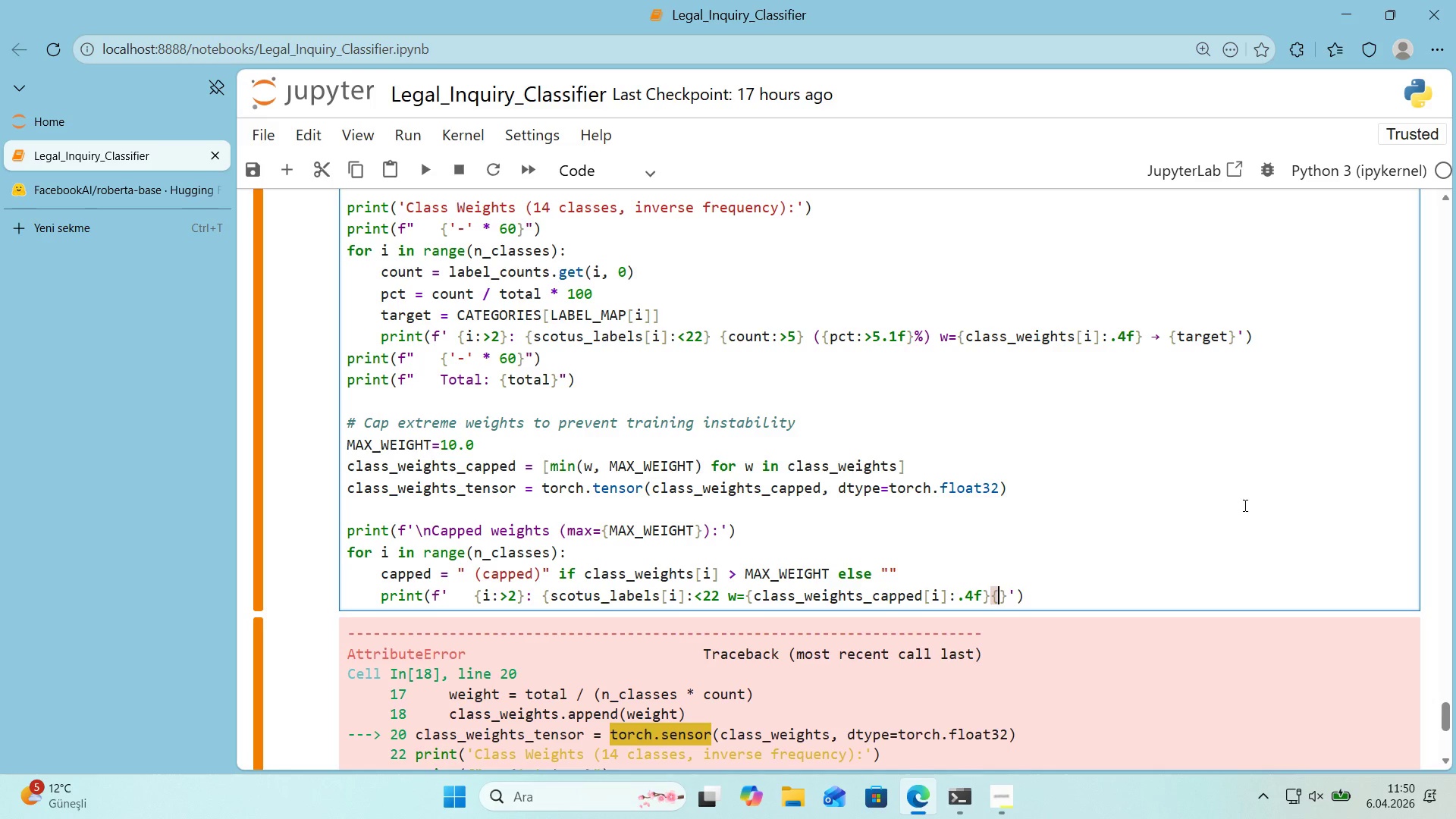 
key(Alt+Control+0)
 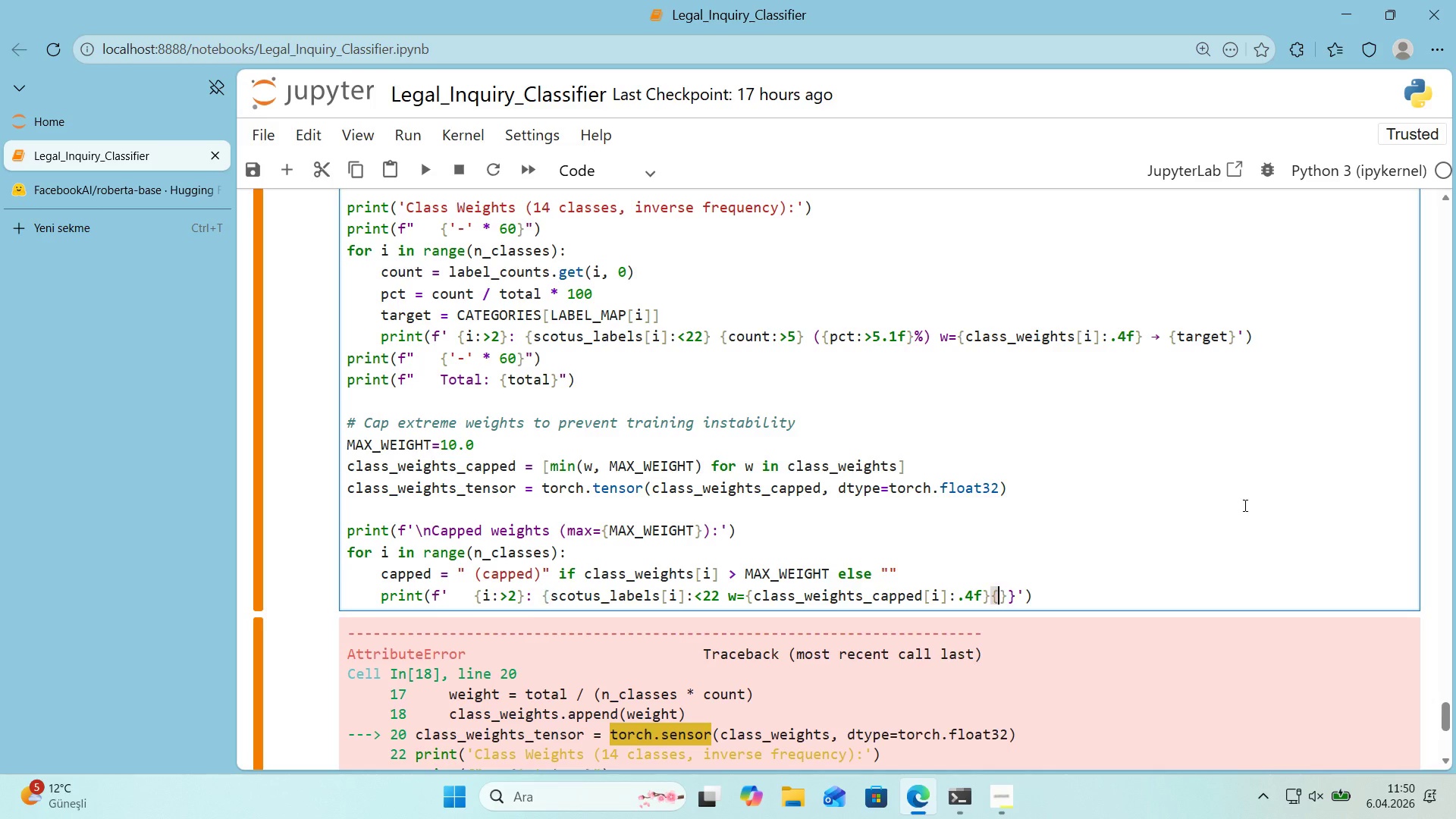 
key(ArrowLeft)
 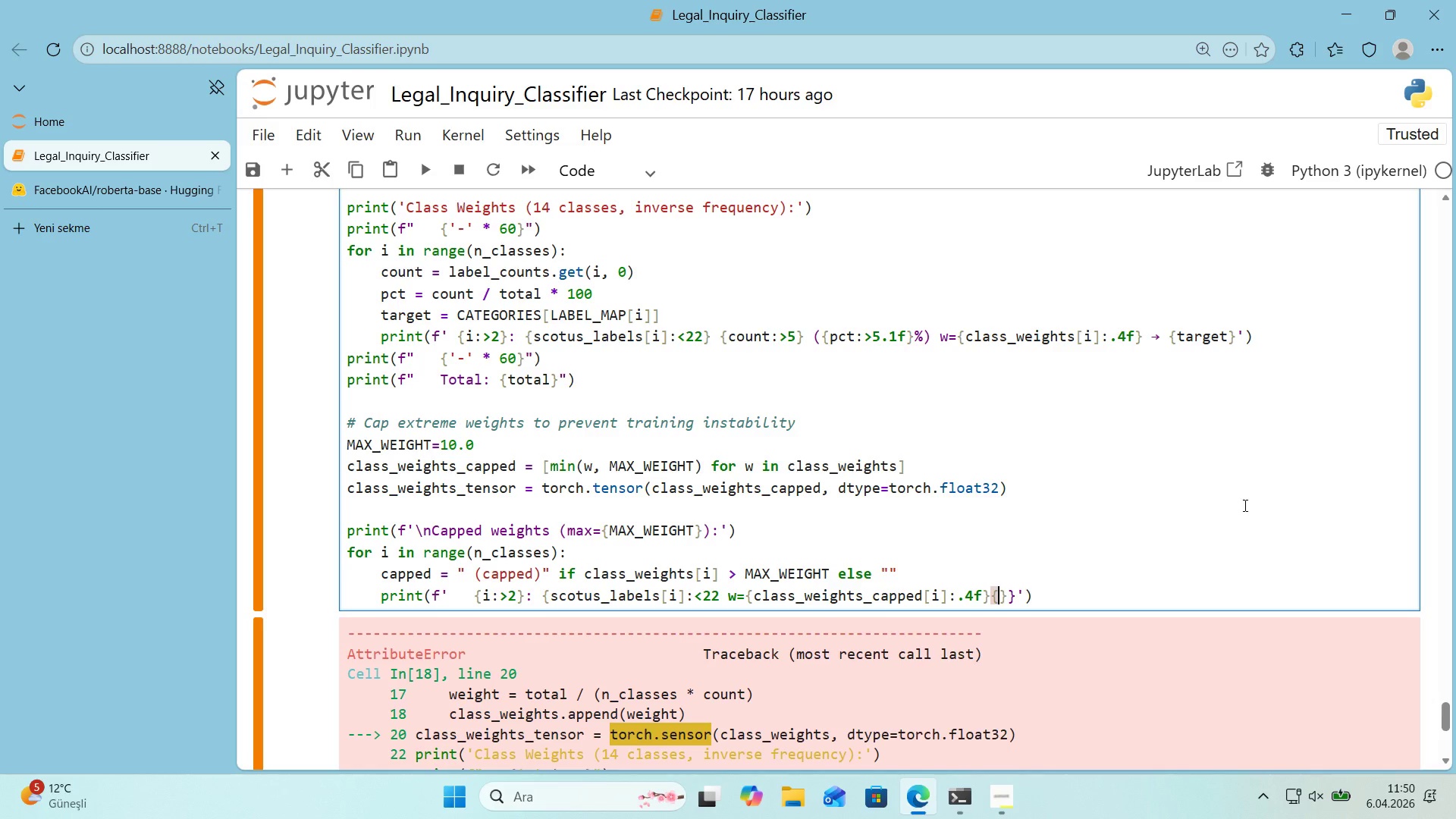 
type(capped)
 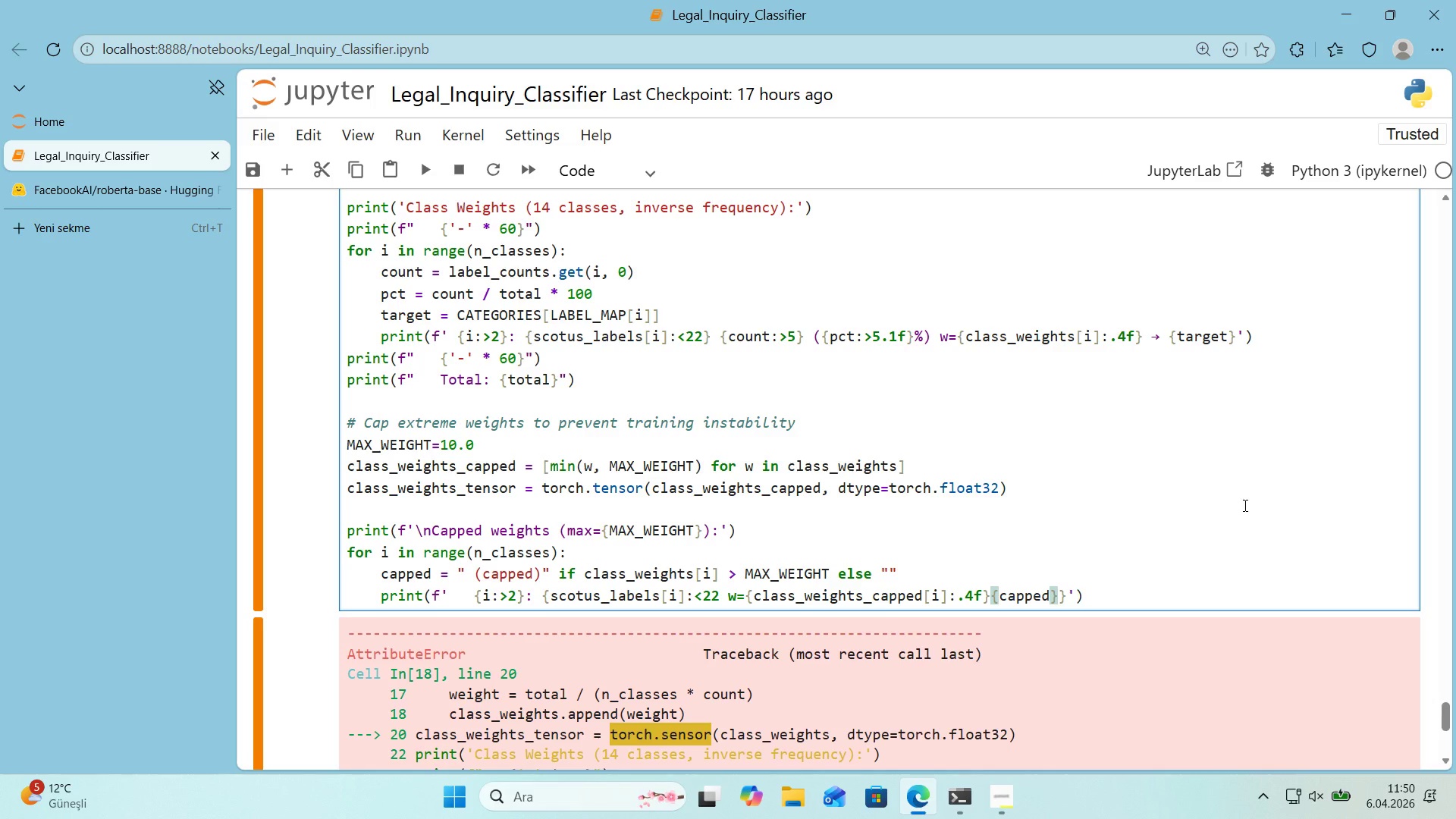 
key(ArrowRight)
 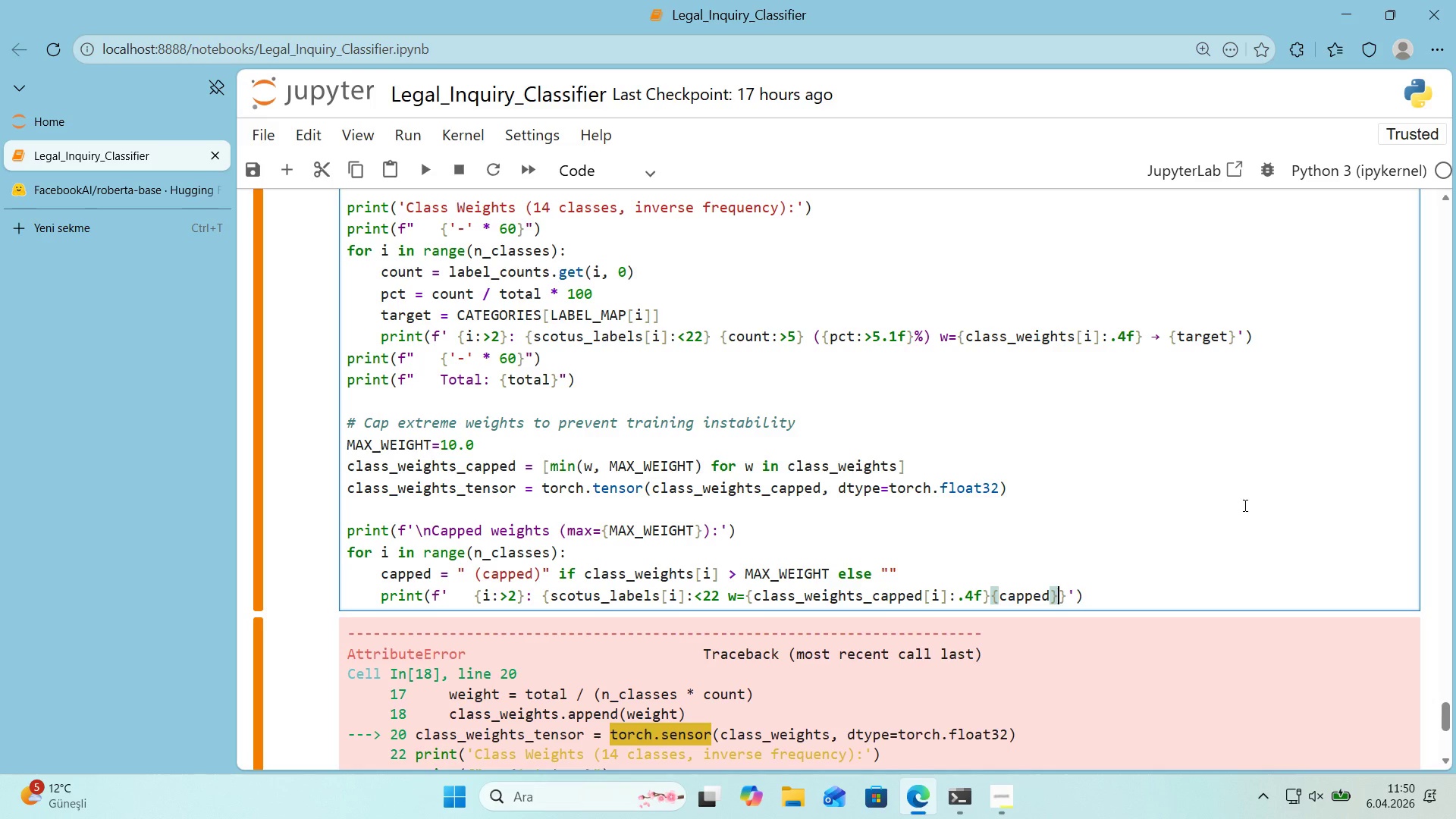 
key(ArrowRight)
 